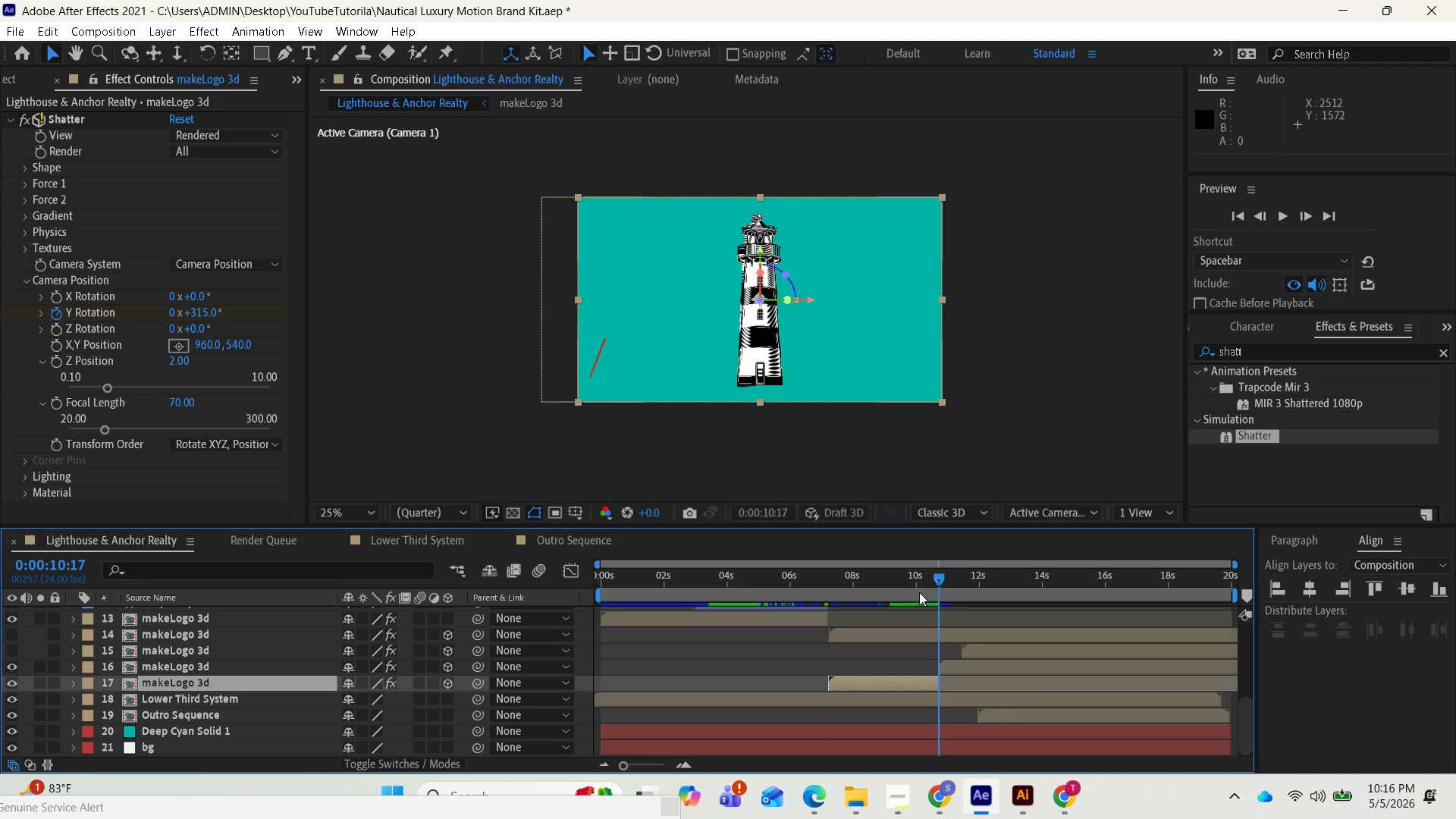 
left_click_drag(start_coordinate=[940, 577], to_coordinate=[872, 579])
 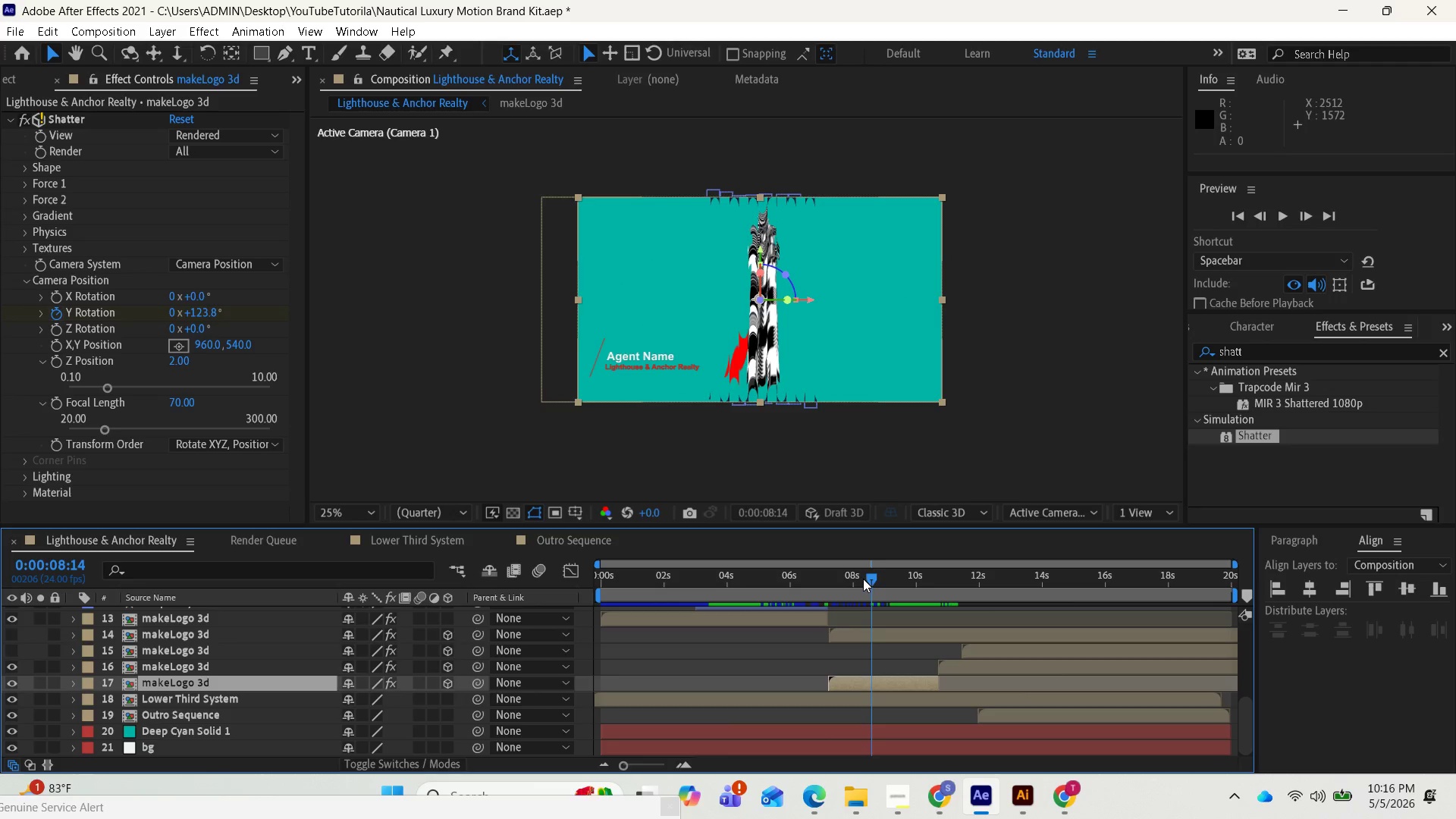 
left_click_drag(start_coordinate=[867, 582], to_coordinate=[812, 584])
 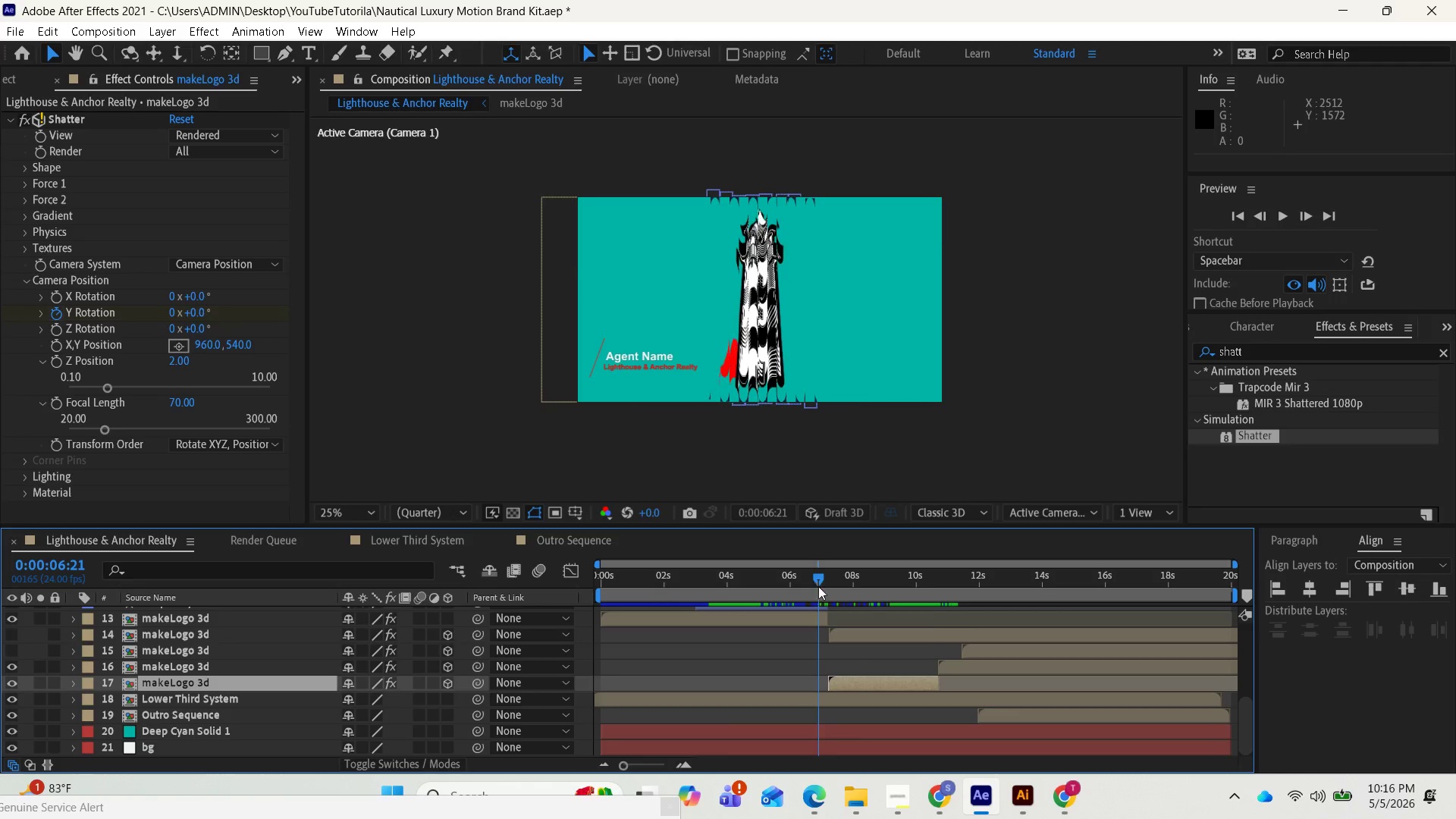 
key(Space)
 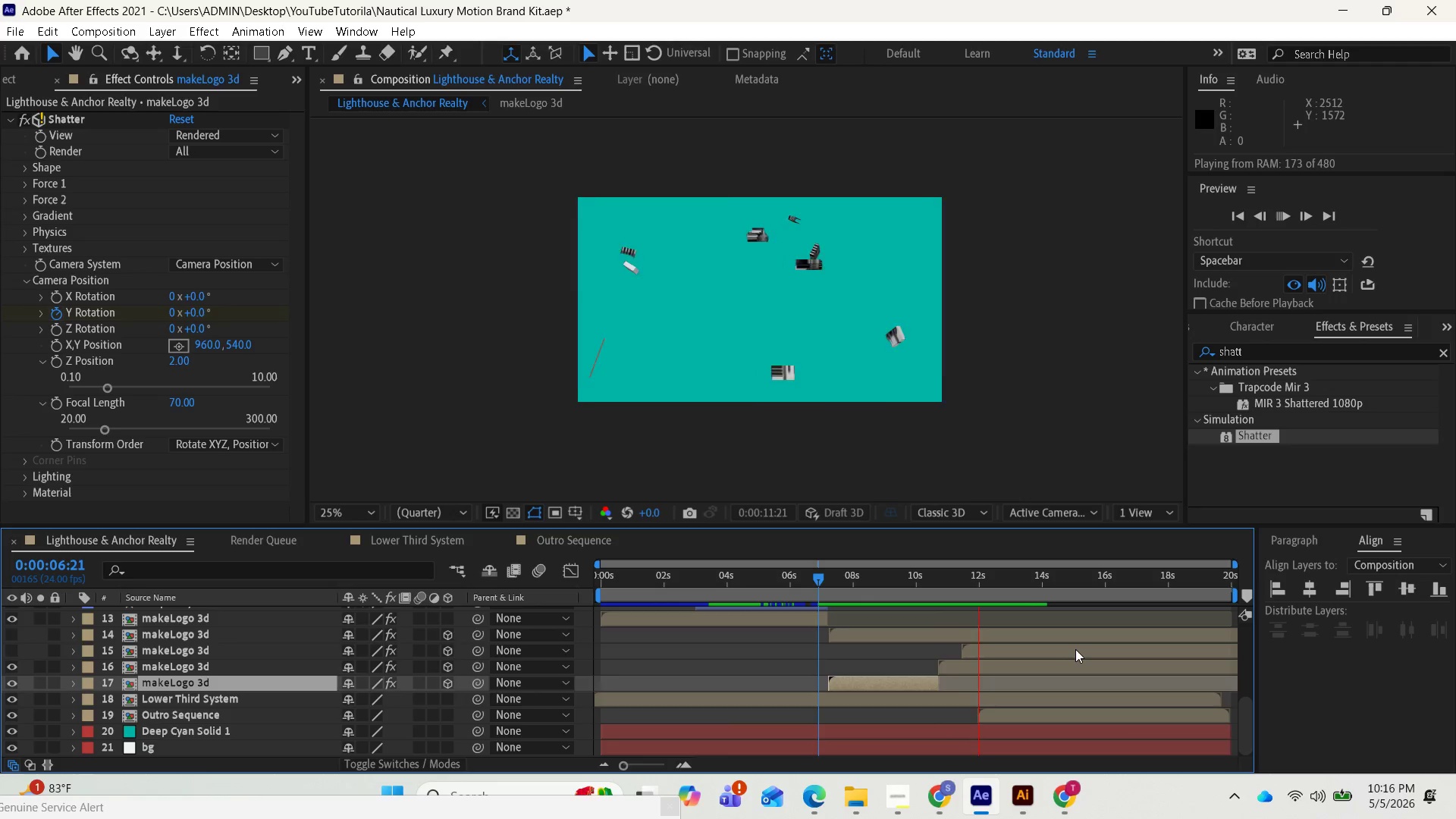 
wait(7.25)
 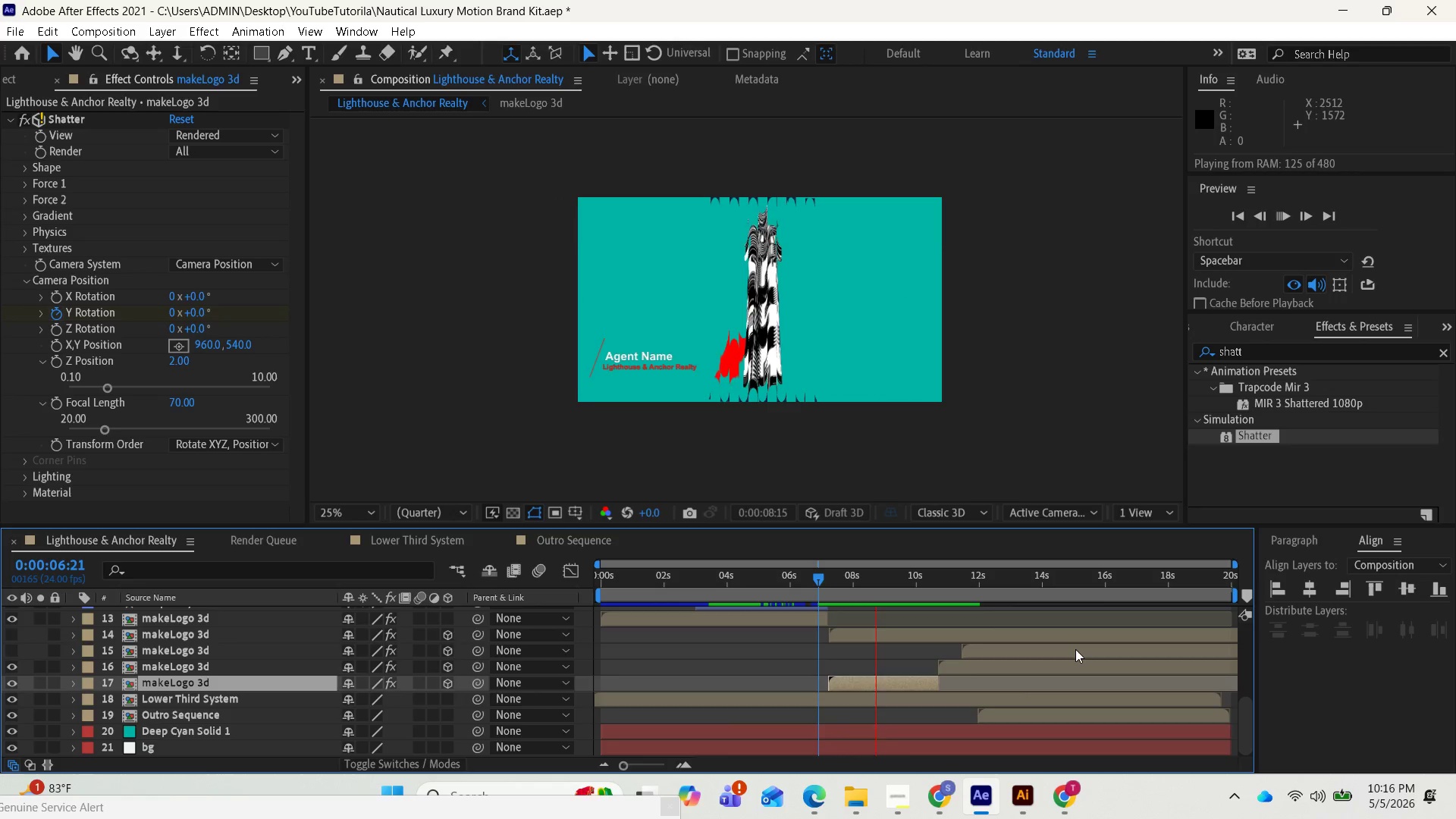 
key(Space)
 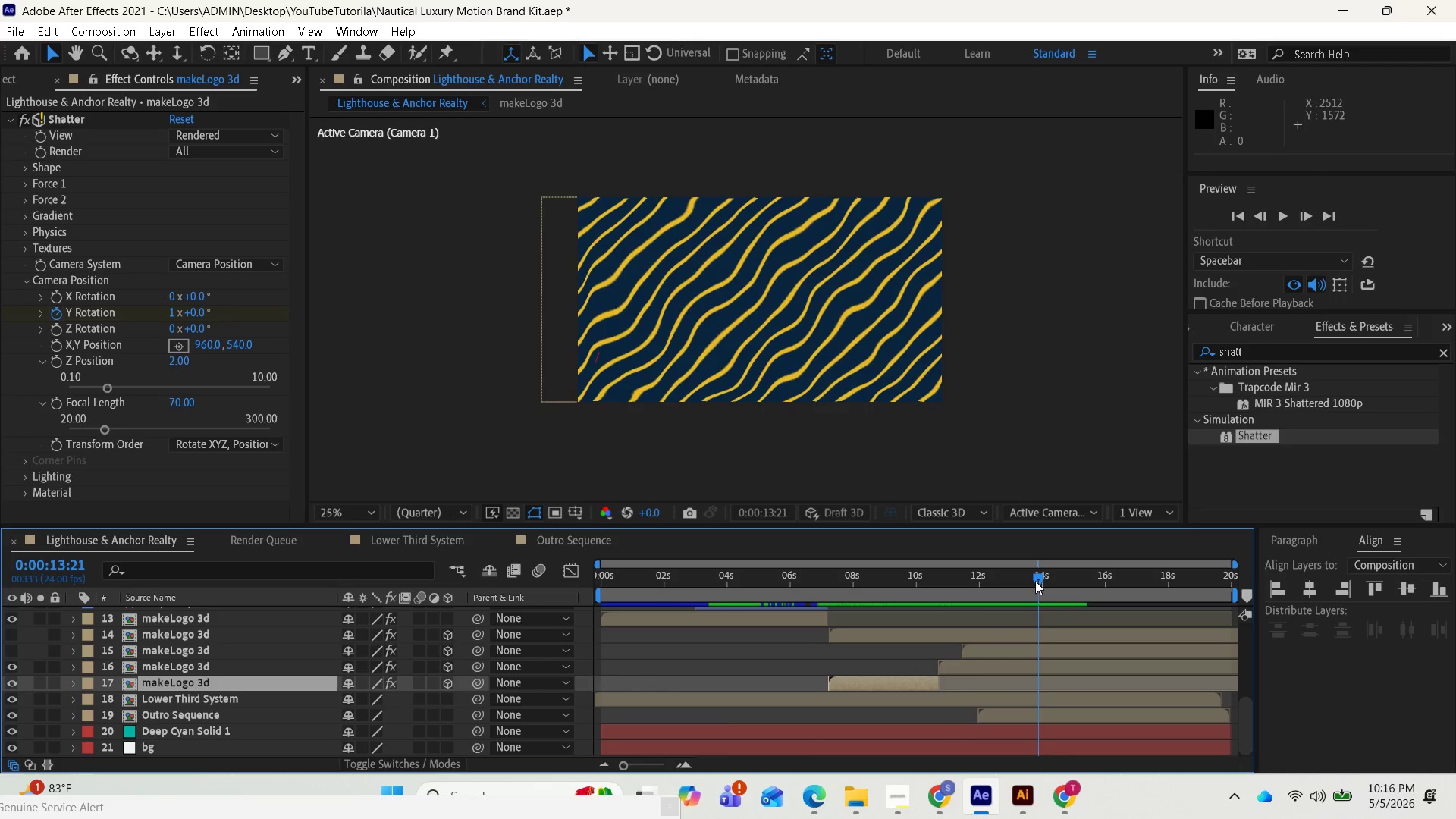 
left_click_drag(start_coordinate=[1035, 579], to_coordinate=[520, 629])
 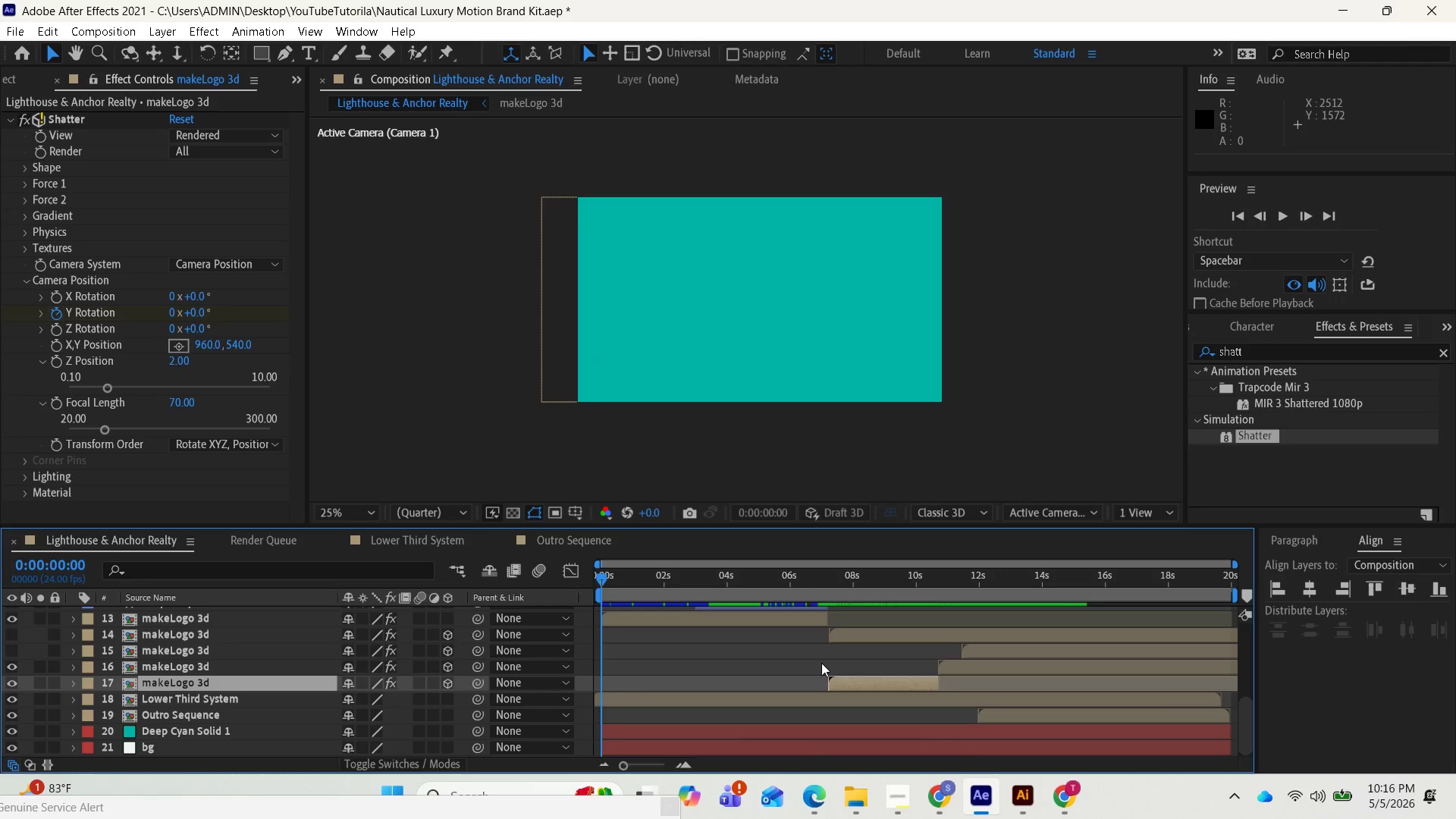 
key(Space)
 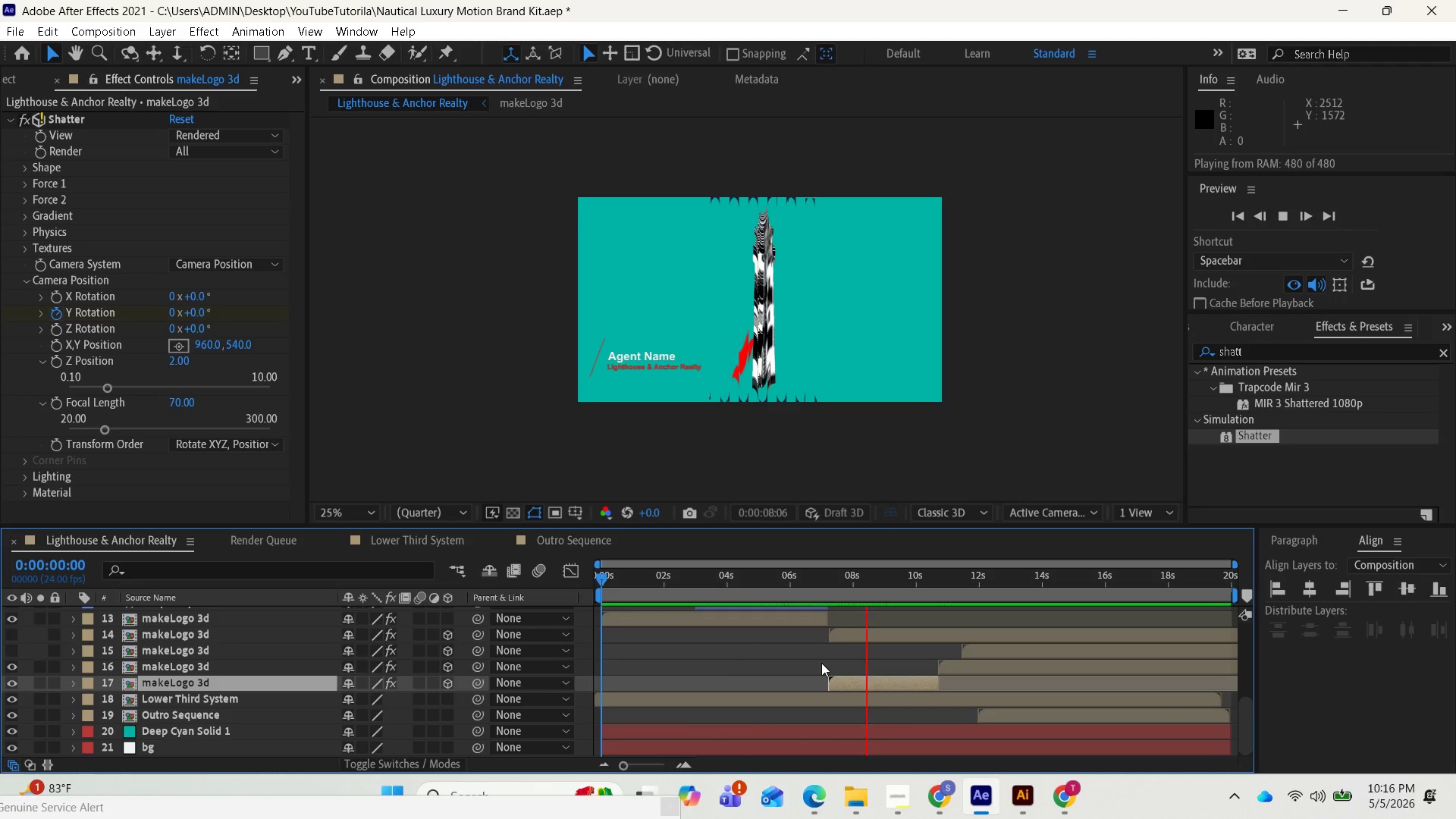 
wait(13.67)
 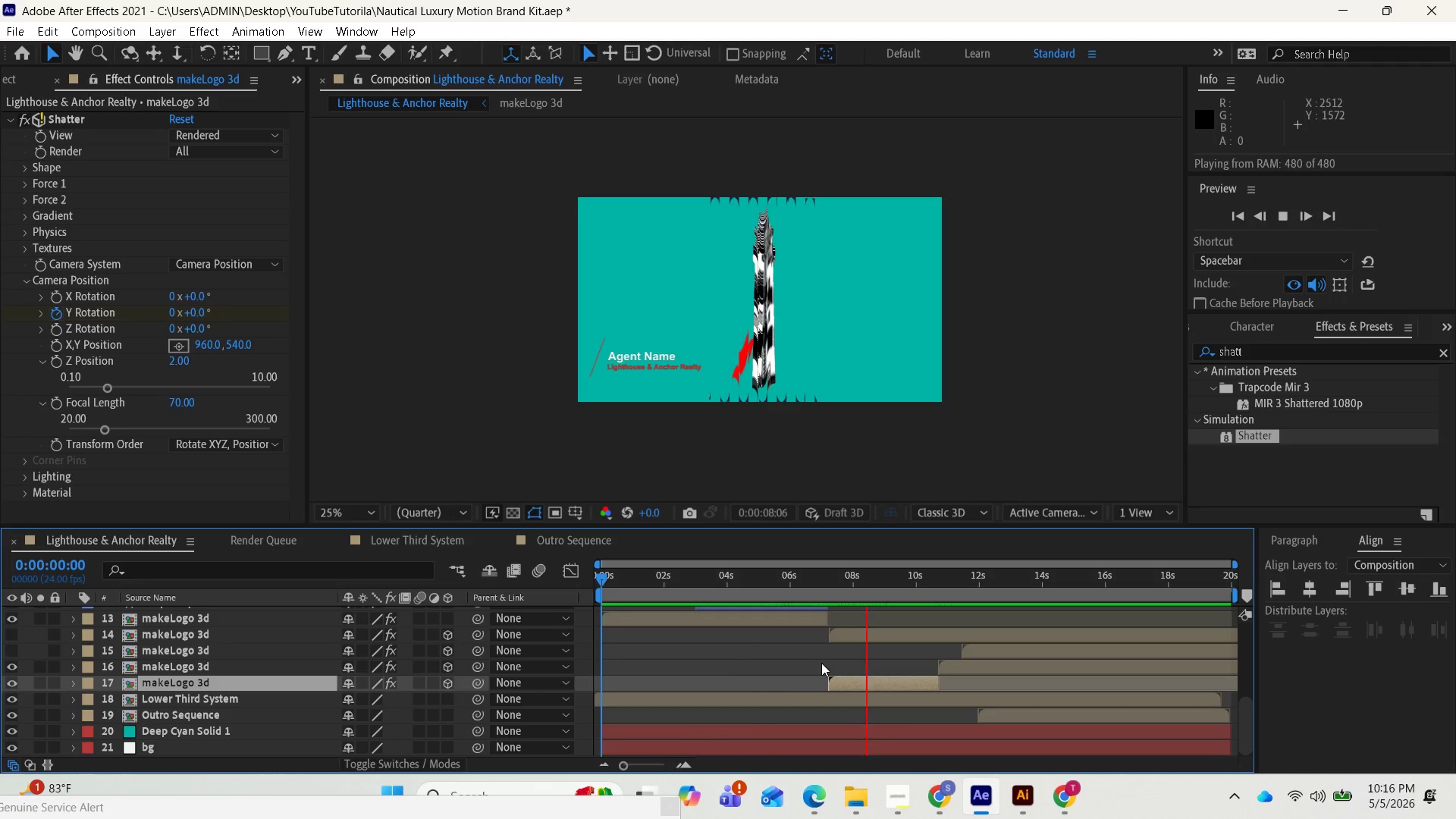 
key(Space)
 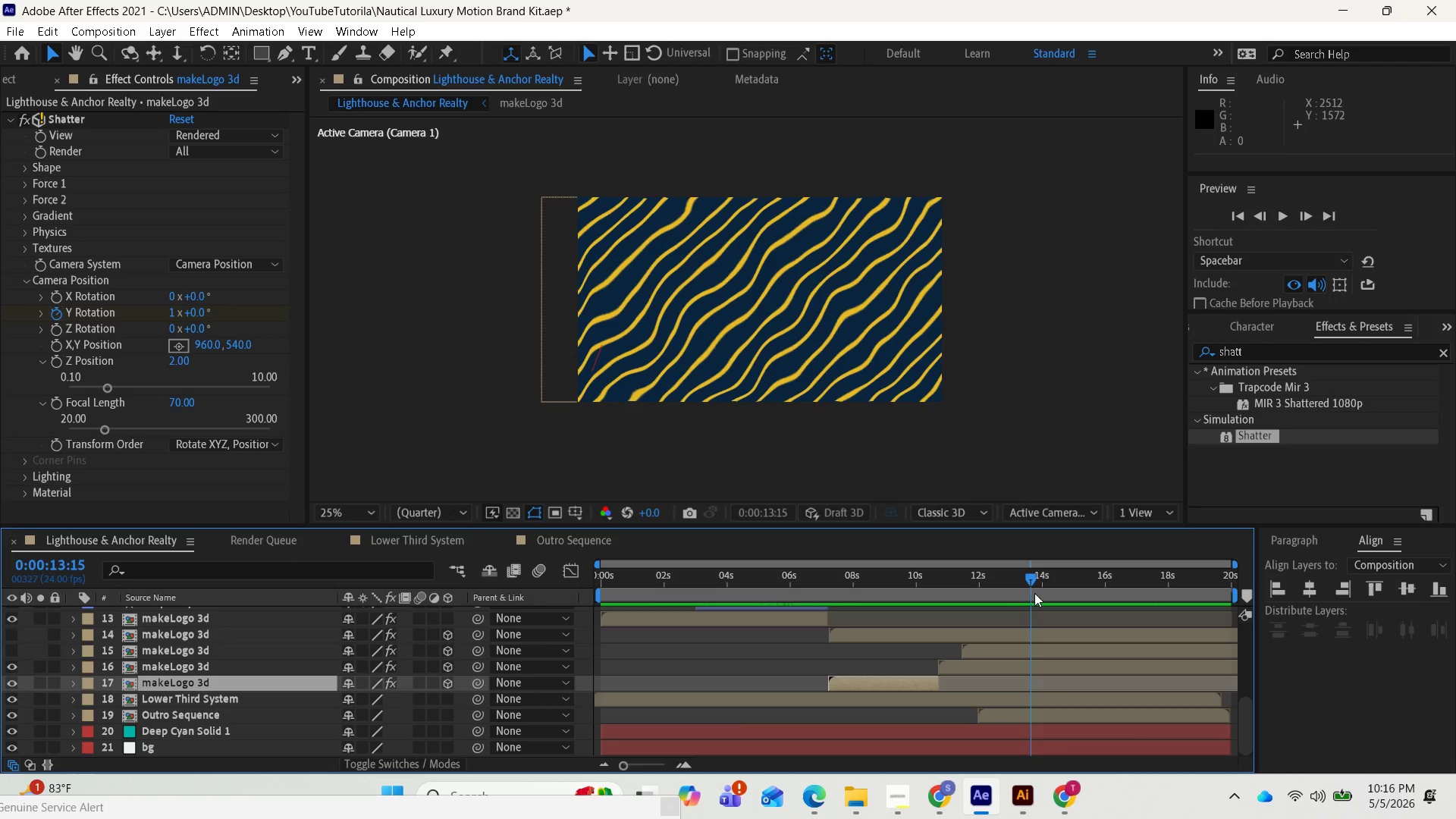 
left_click_drag(start_coordinate=[1030, 582], to_coordinate=[1078, 596])
 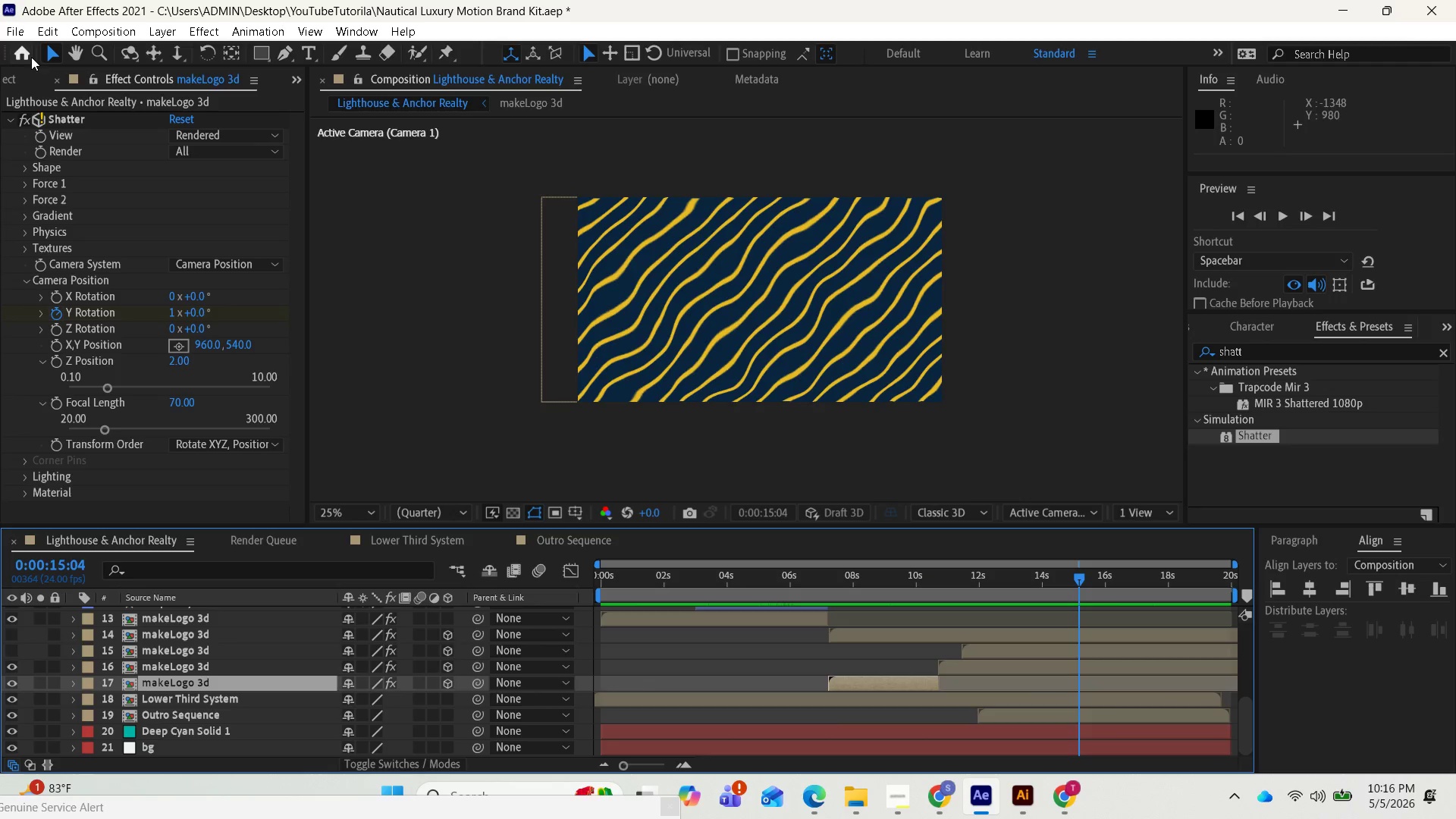 
wait(5.98)
 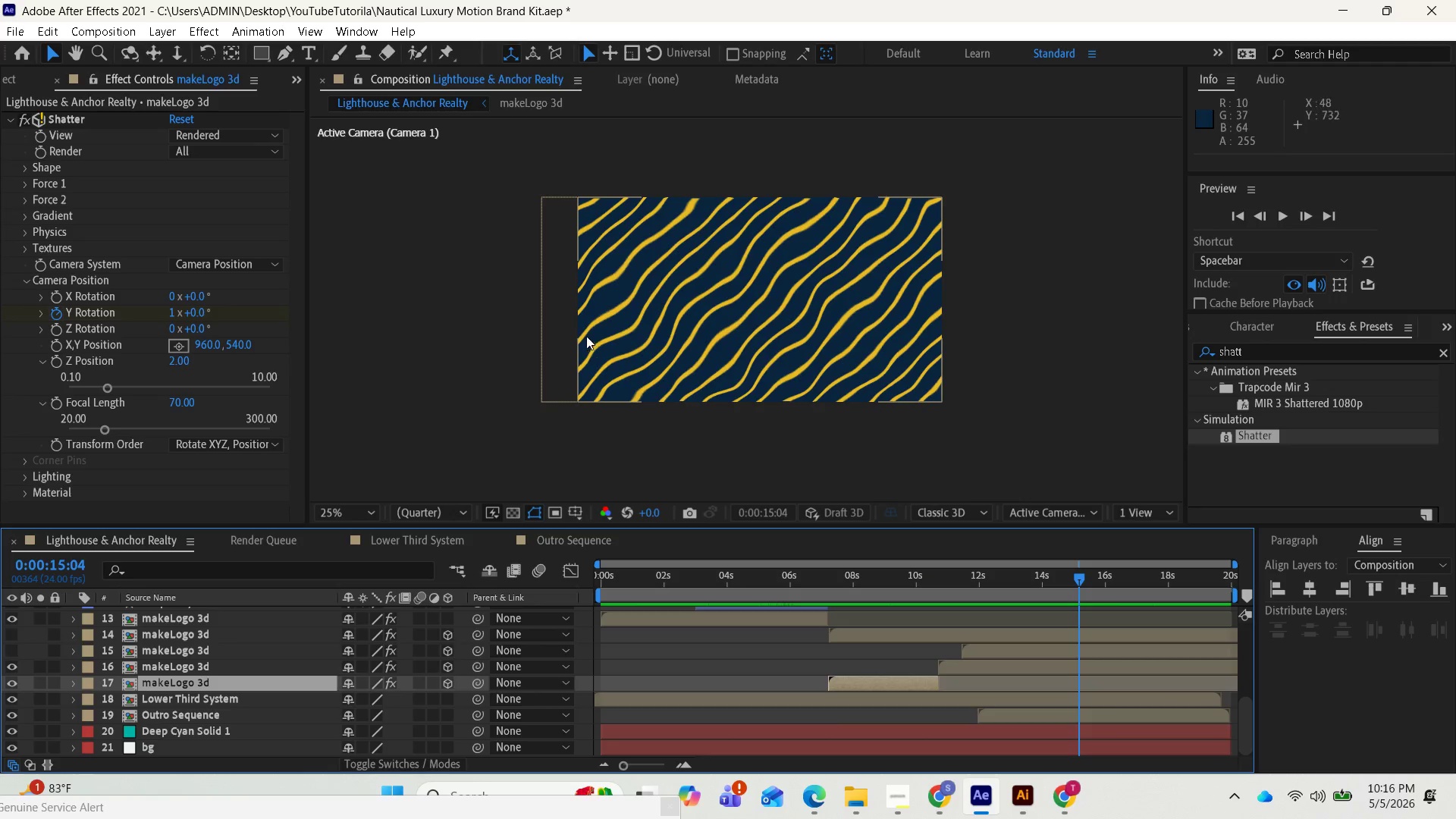 
left_click([10, 88])
 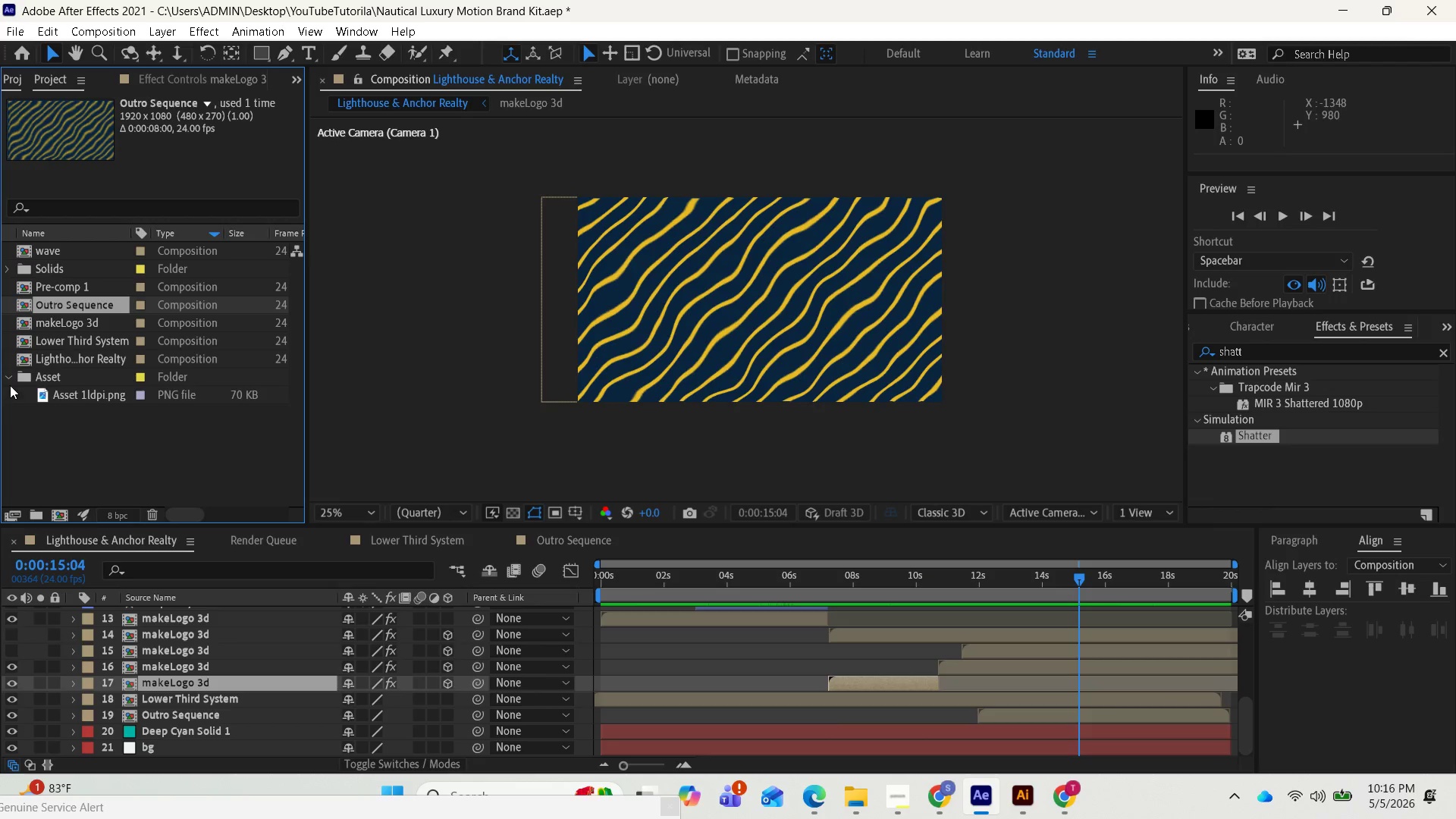 
left_click([10, 380])
 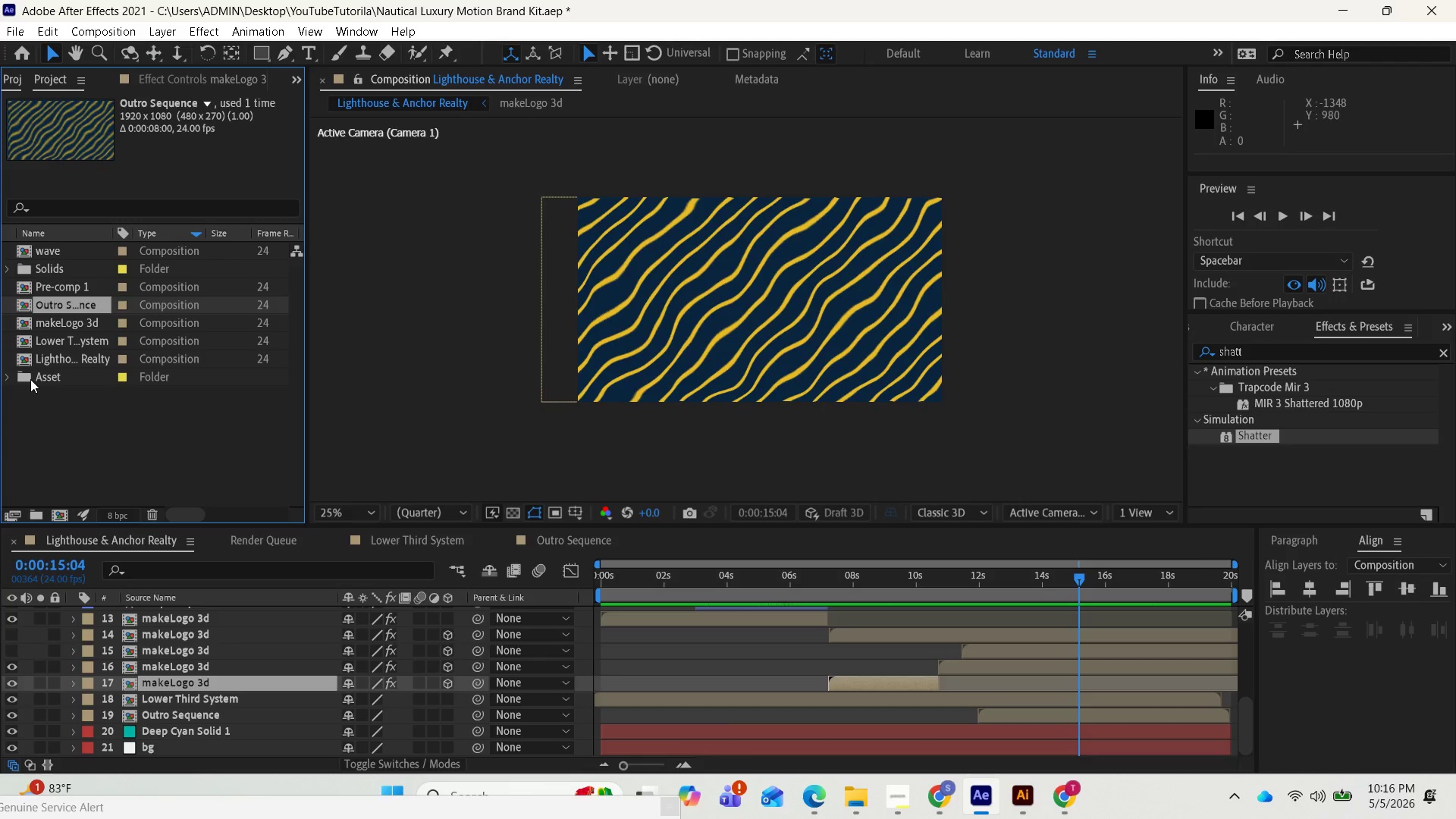 
left_click([5, 379])
 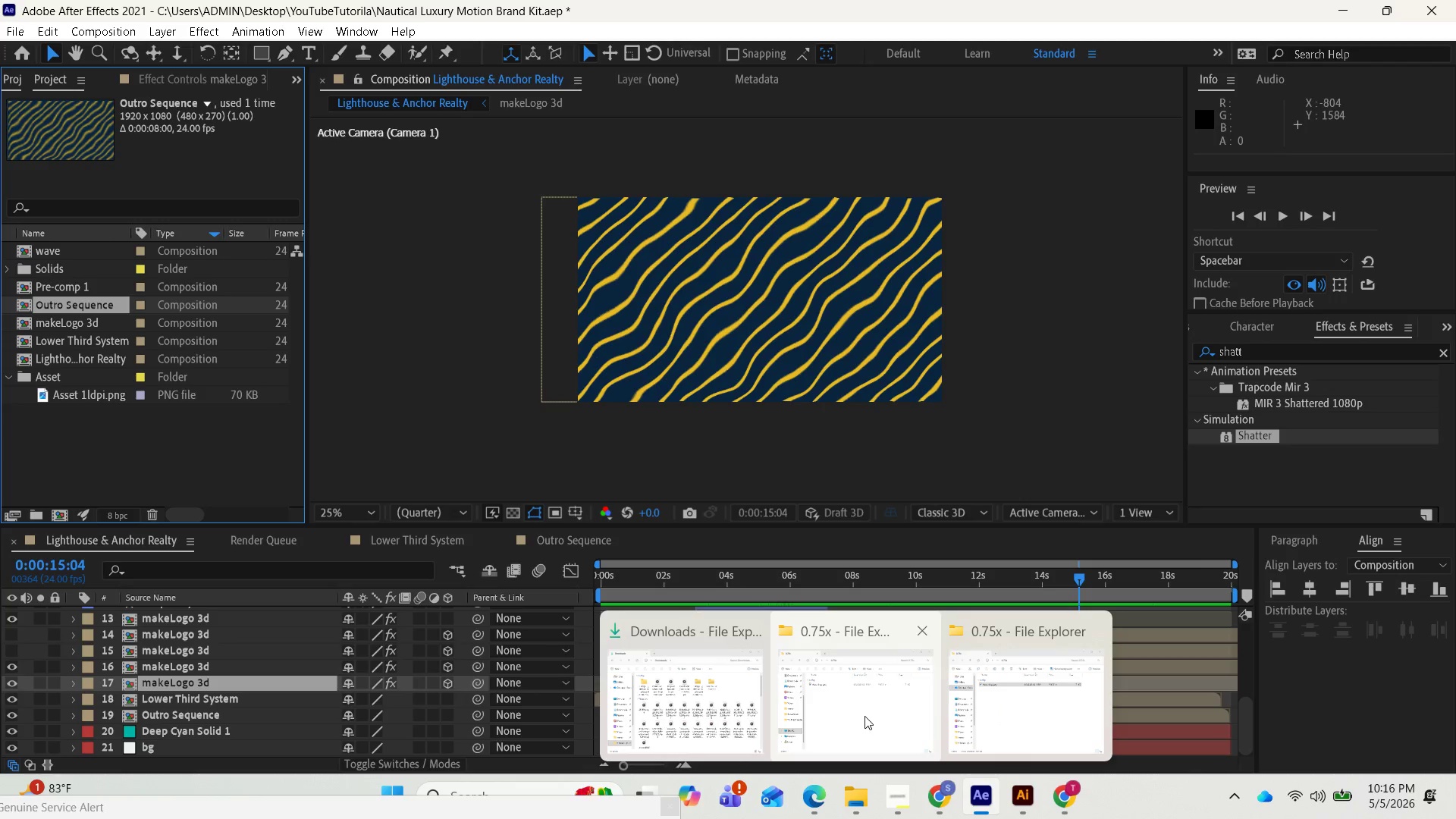 
wait(5.88)
 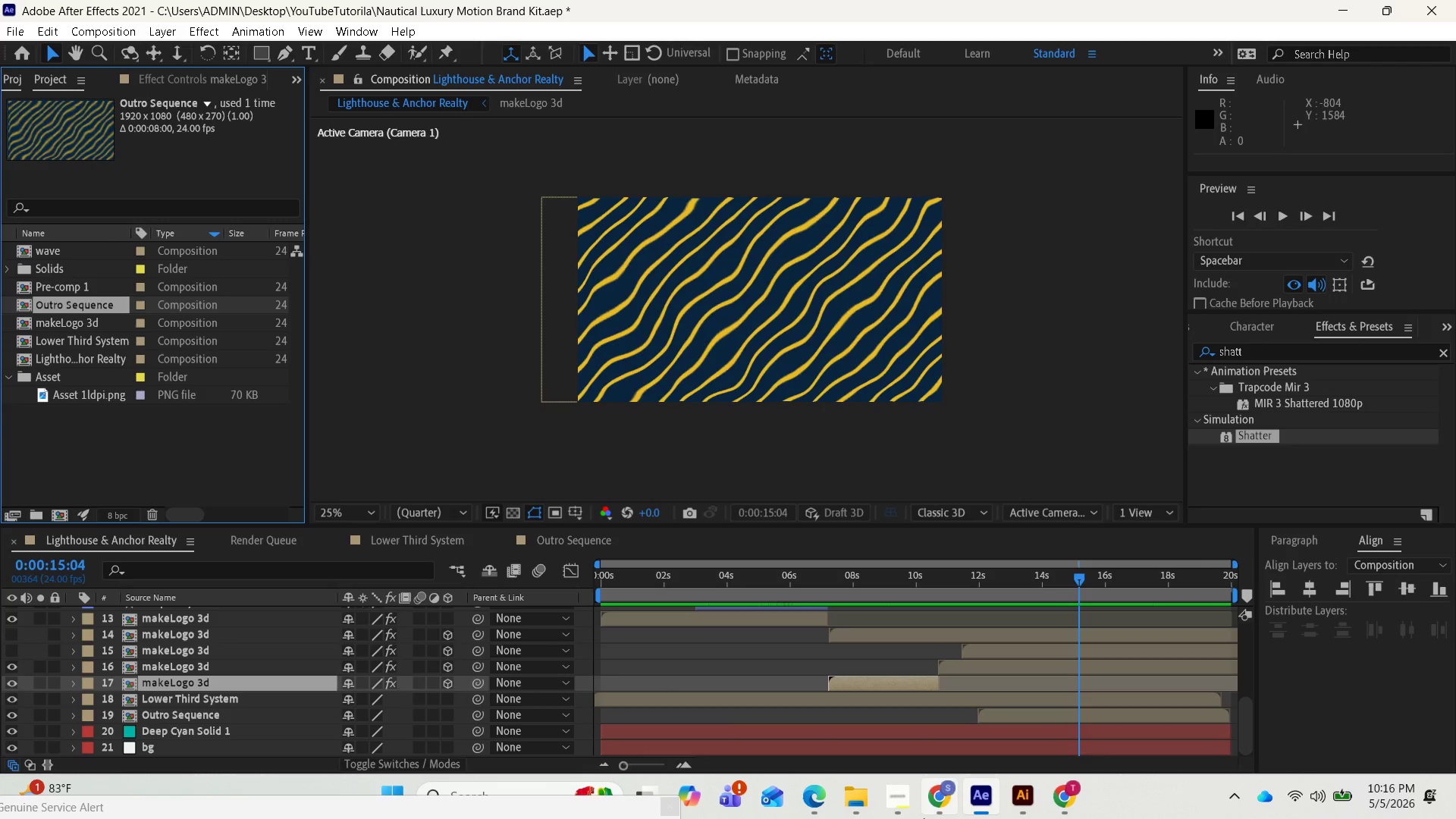 
left_click([725, 701])
 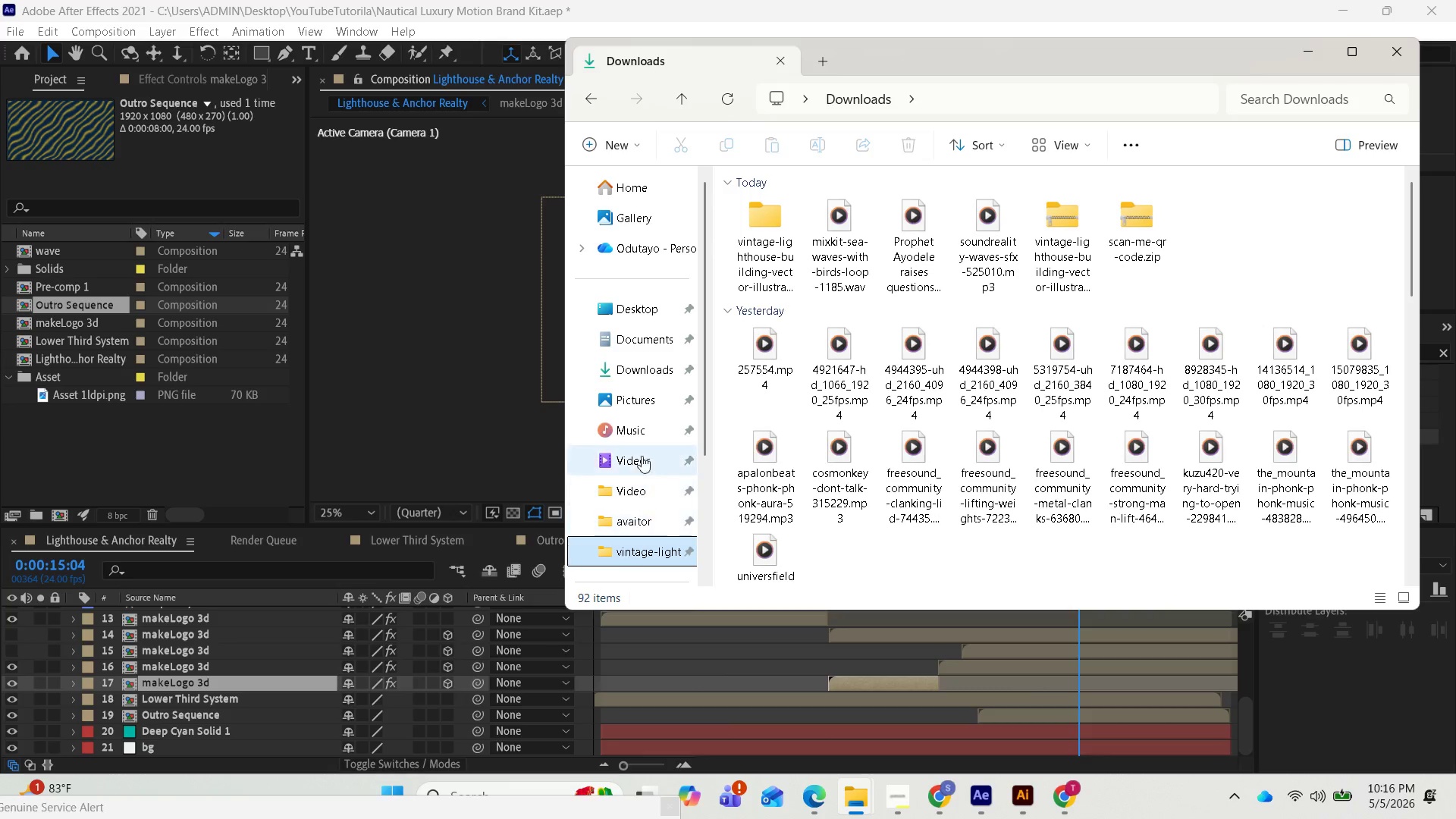 
scroll: coordinate [638, 406], scroll_direction: up, amount: 2.0
 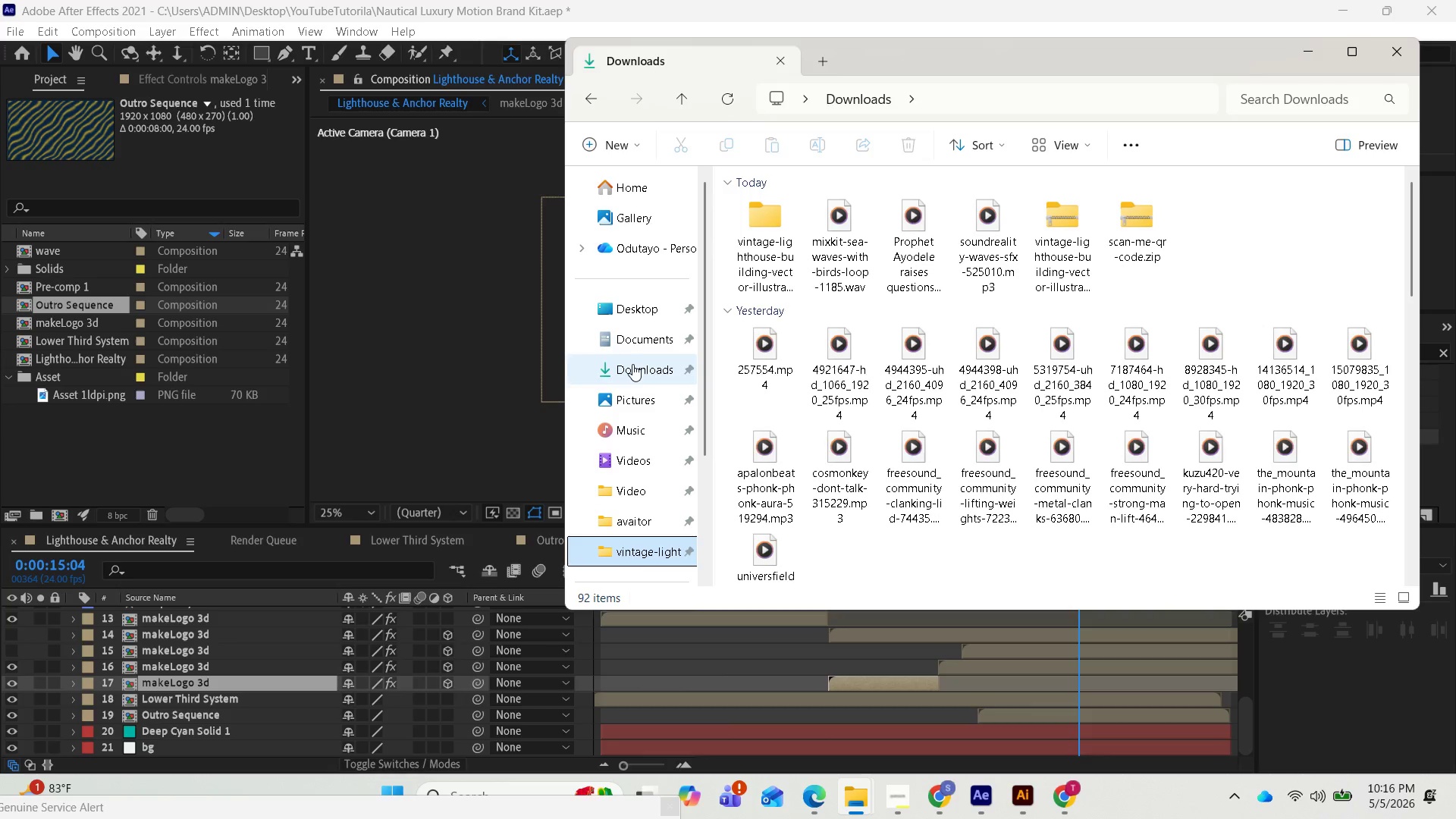 
left_click([632, 365])
 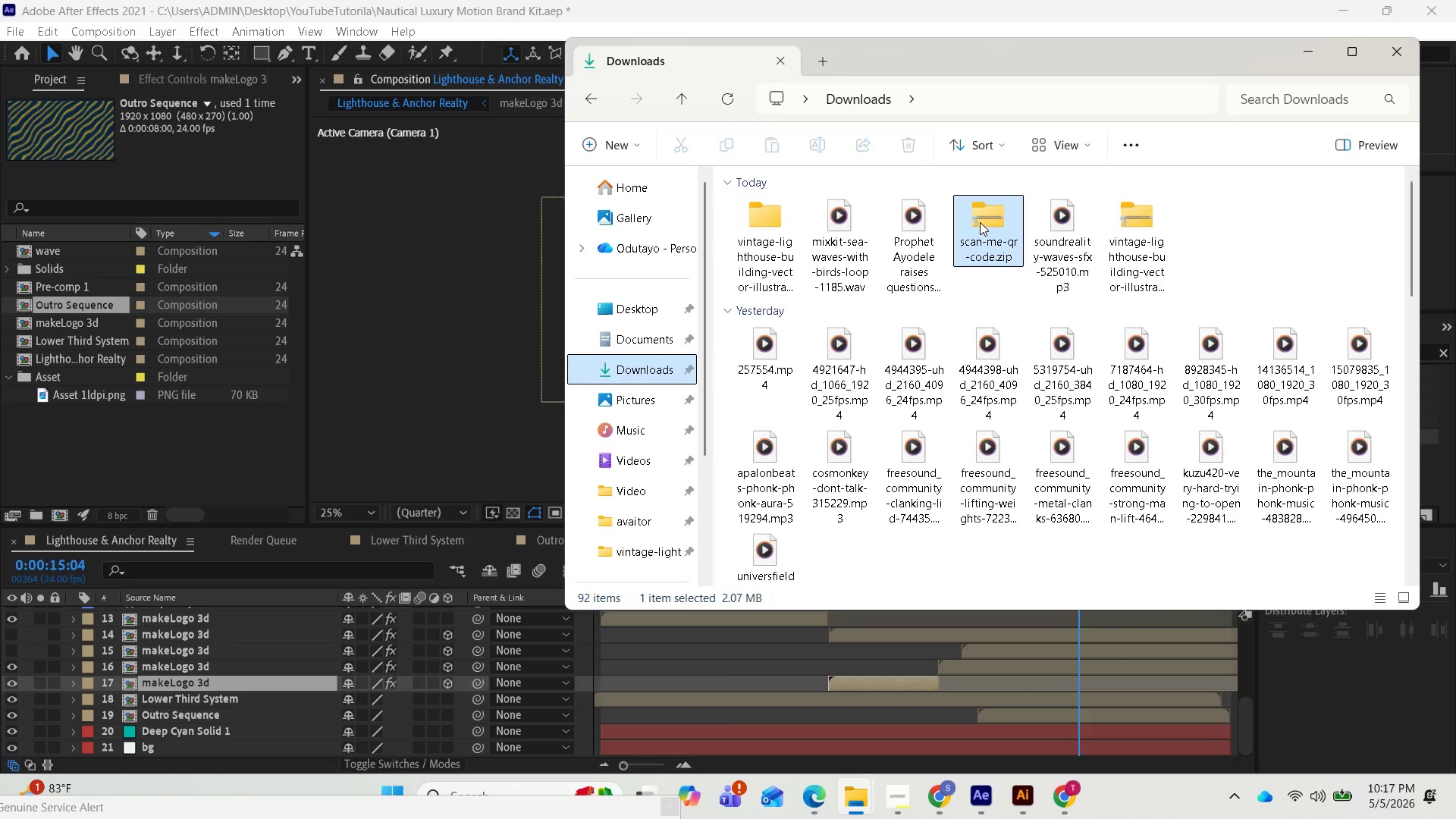 
wait(9.66)
 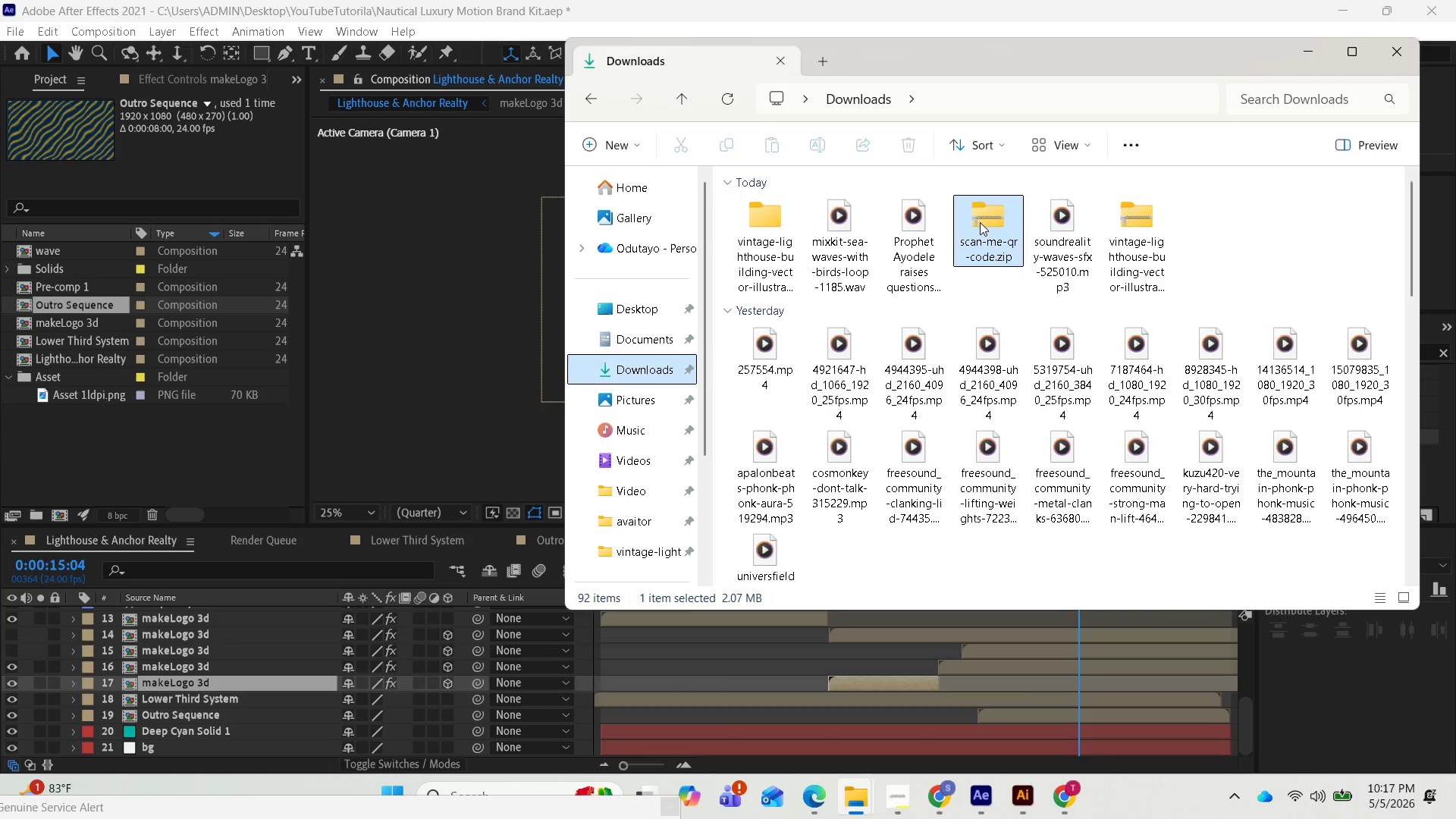 
left_click([889, 610])
 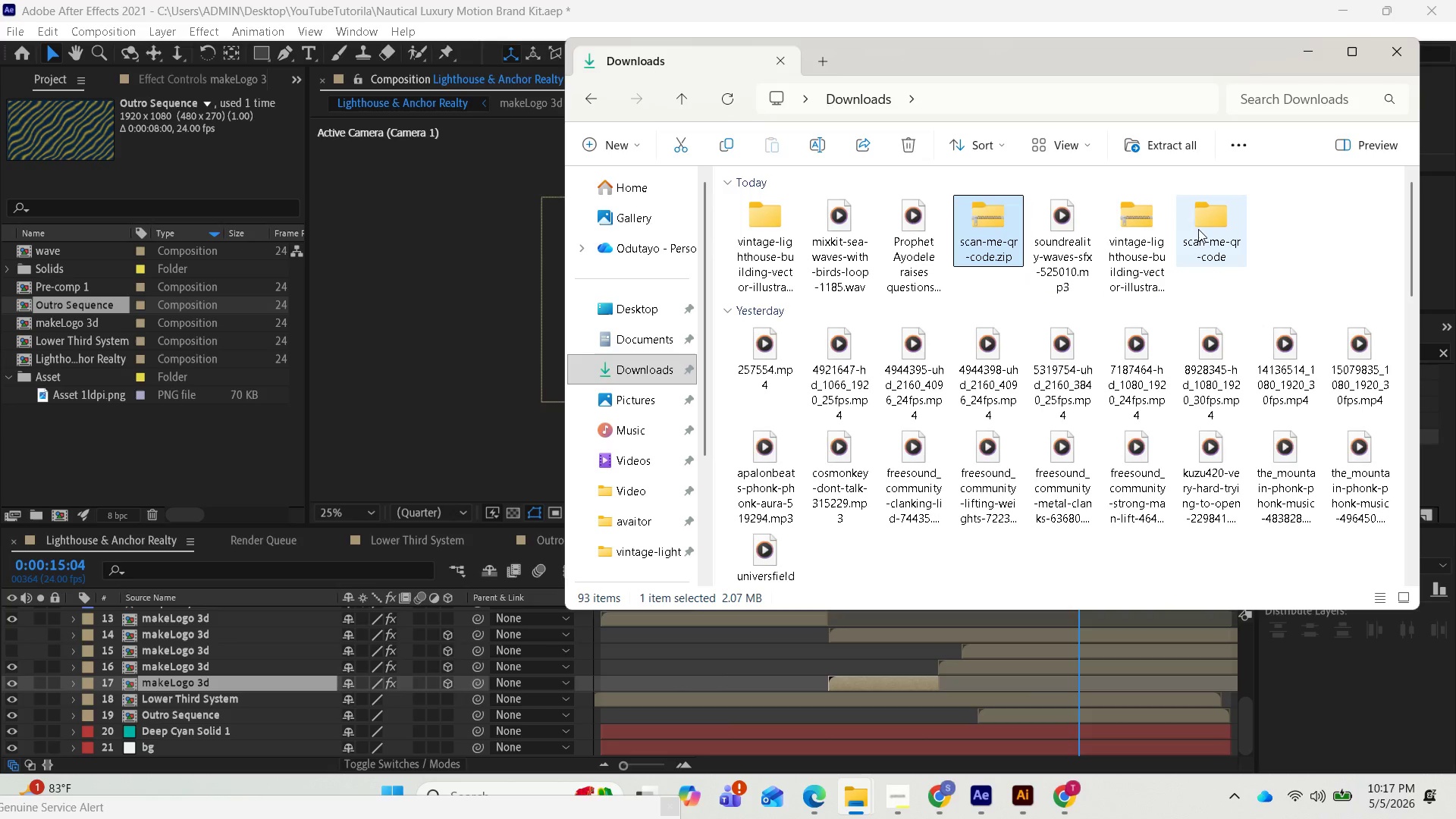 
double_click([1200, 231])
 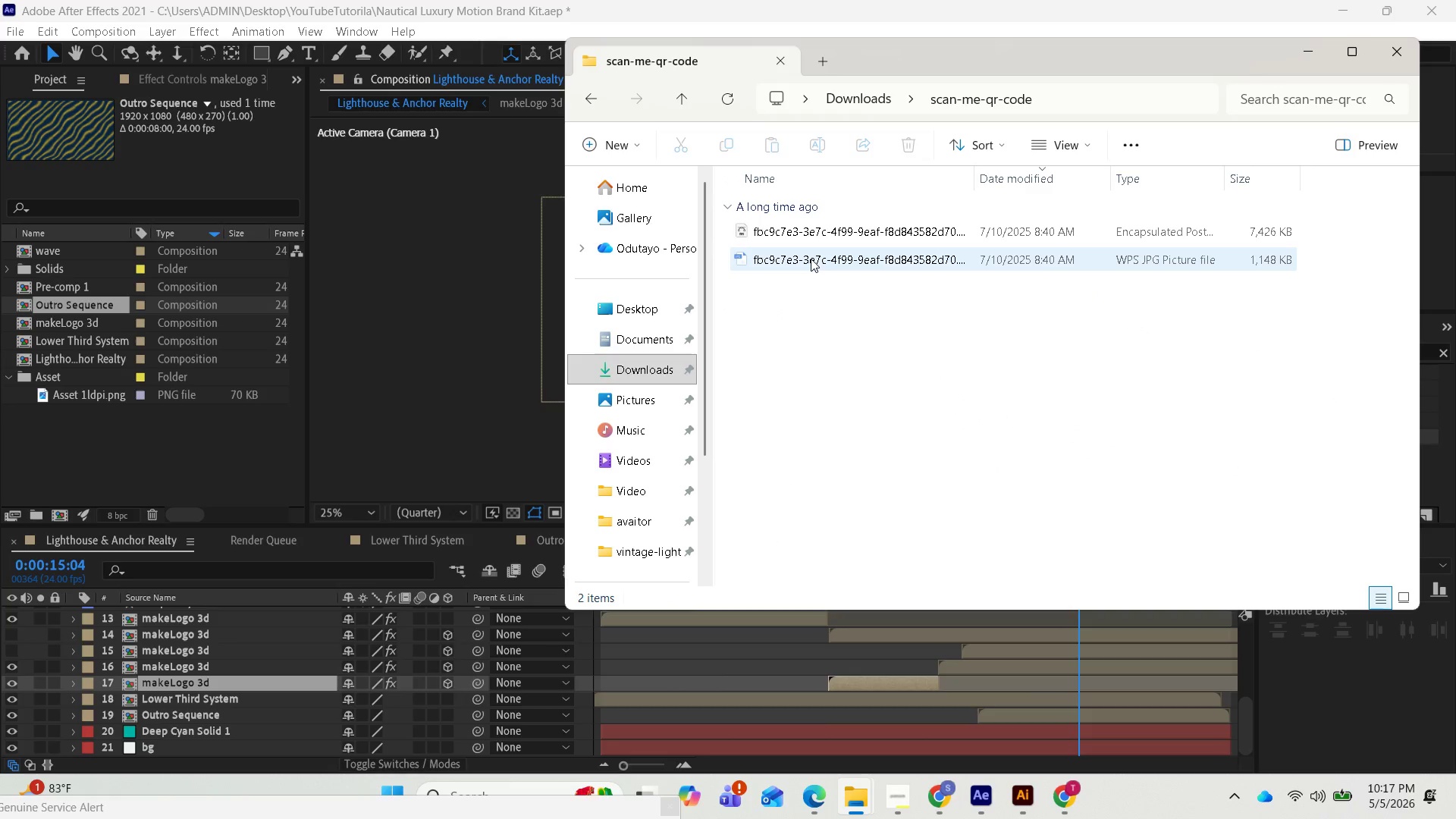 
left_click_drag(start_coordinate=[811, 259], to_coordinate=[68, 470])
 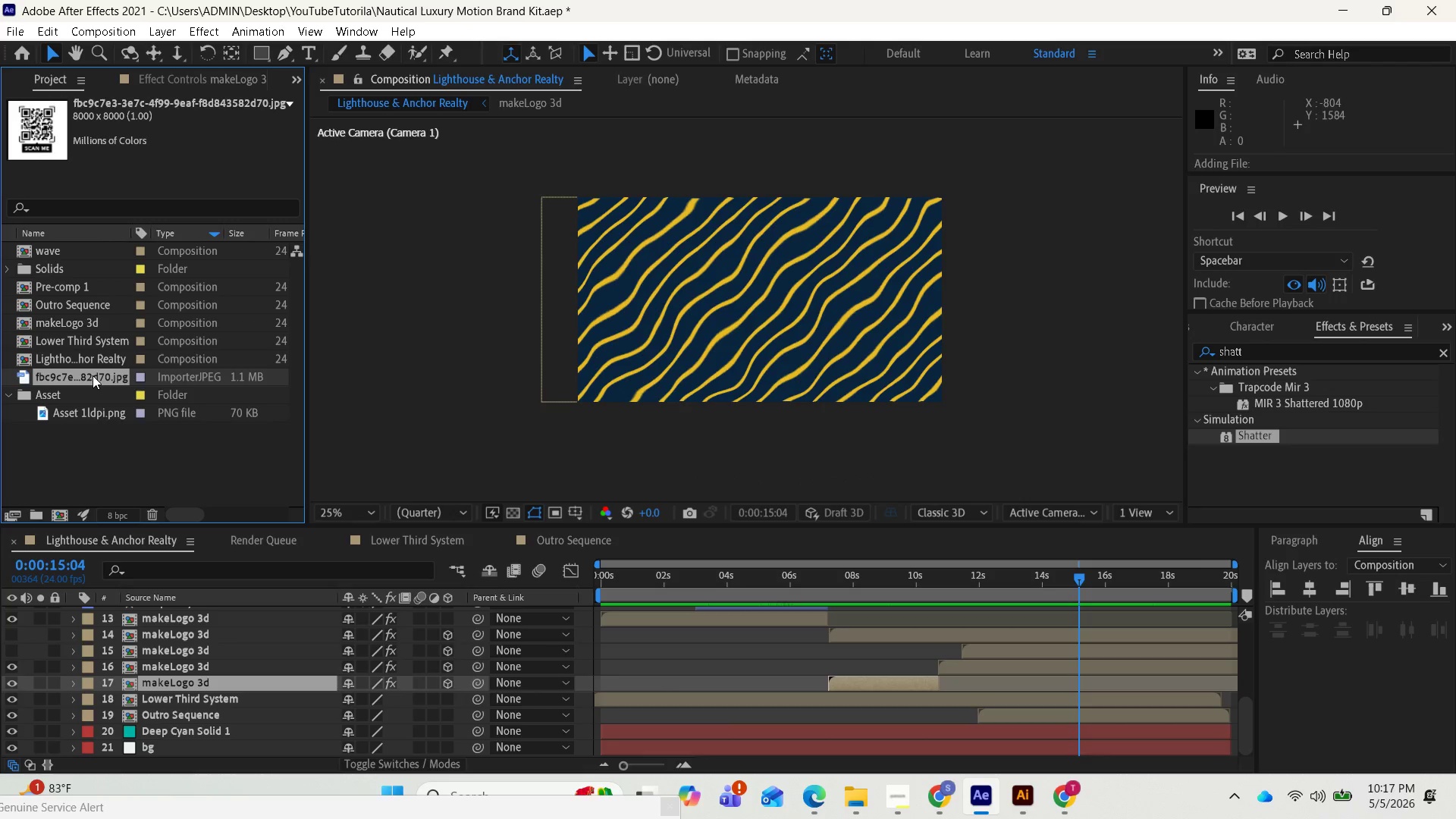 
left_click_drag(start_coordinate=[90, 375], to_coordinate=[85, 398])
 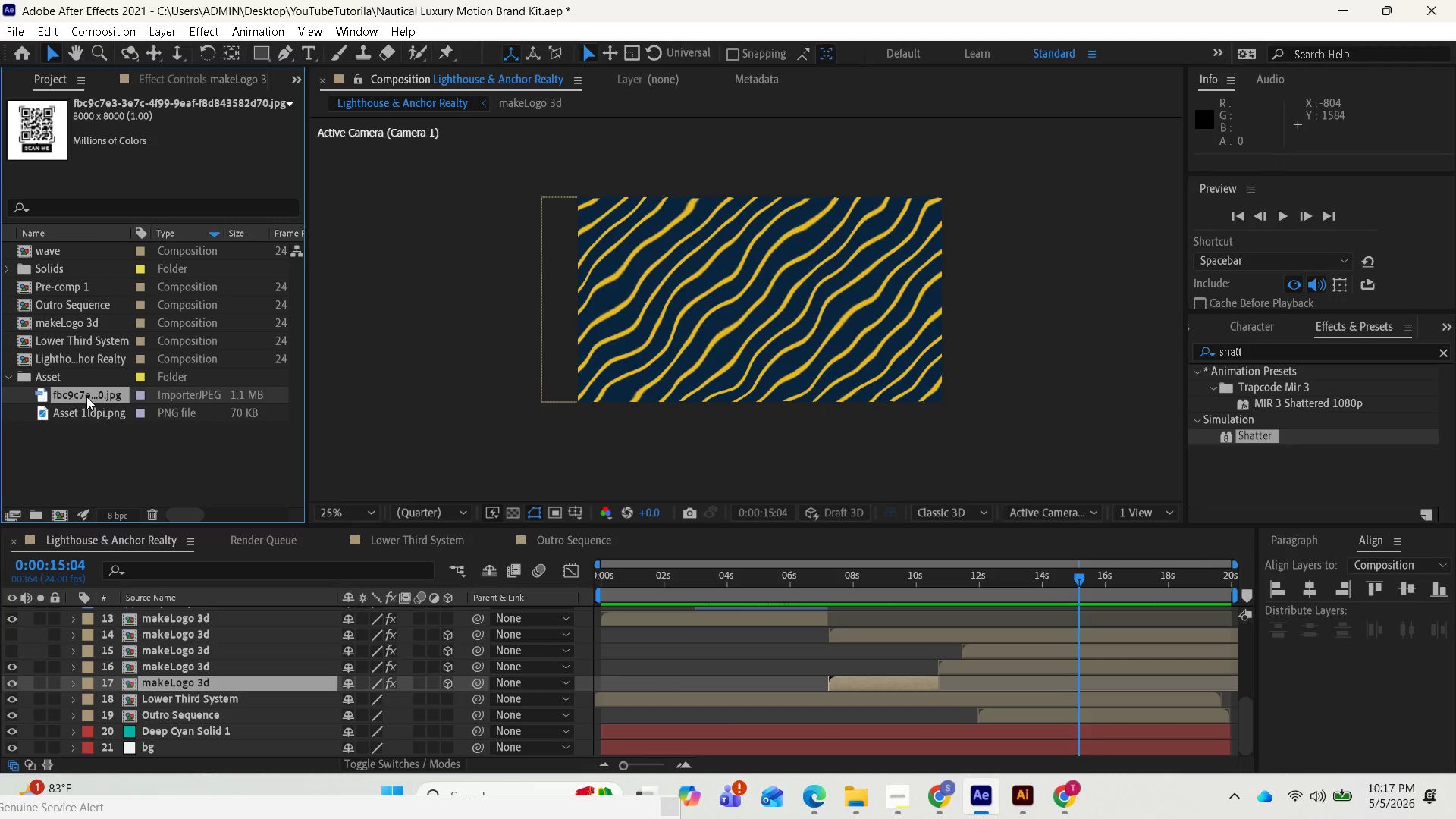 
left_click_drag(start_coordinate=[86, 397], to_coordinate=[291, 629])
 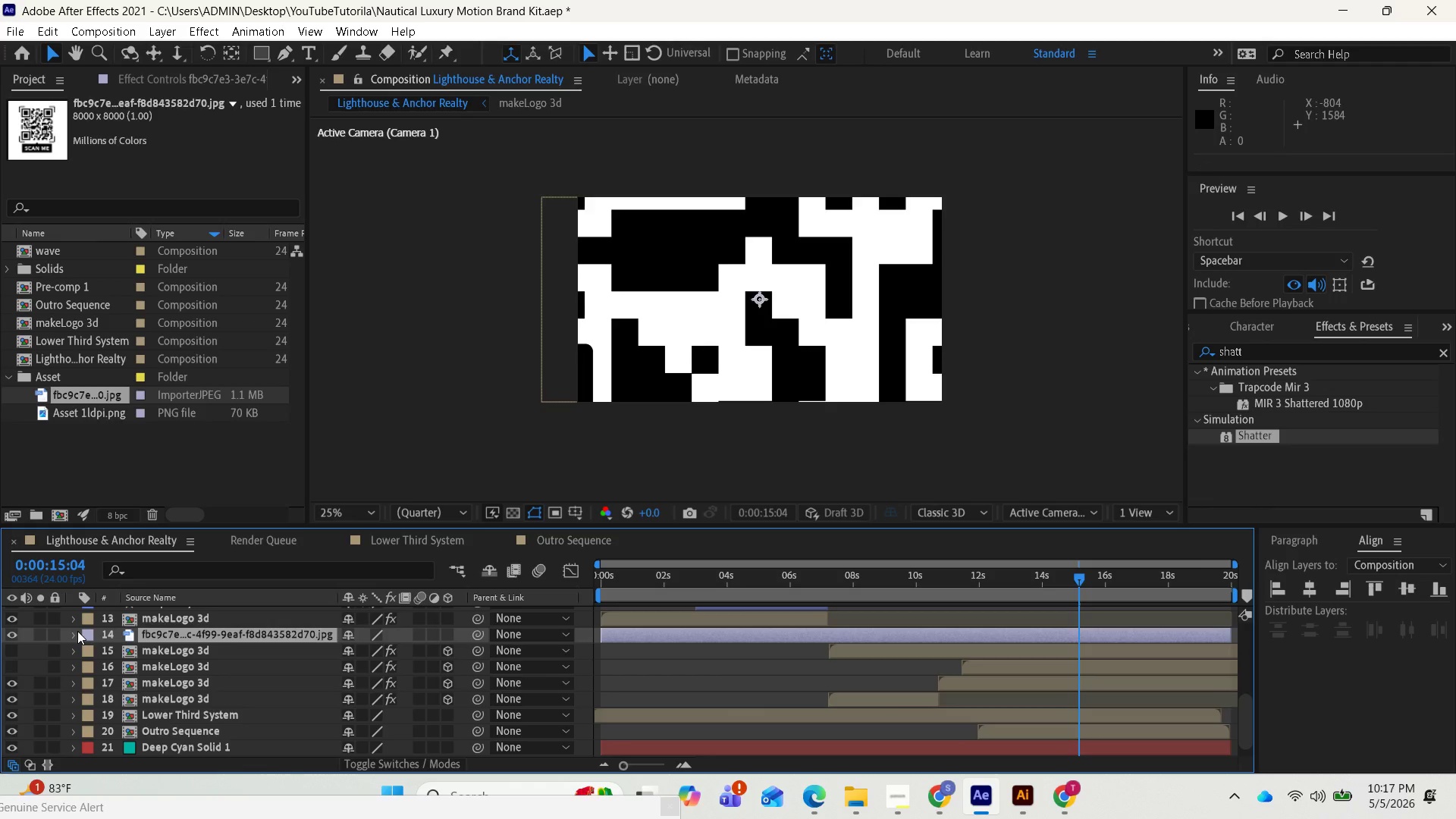 
wait(5.72)
 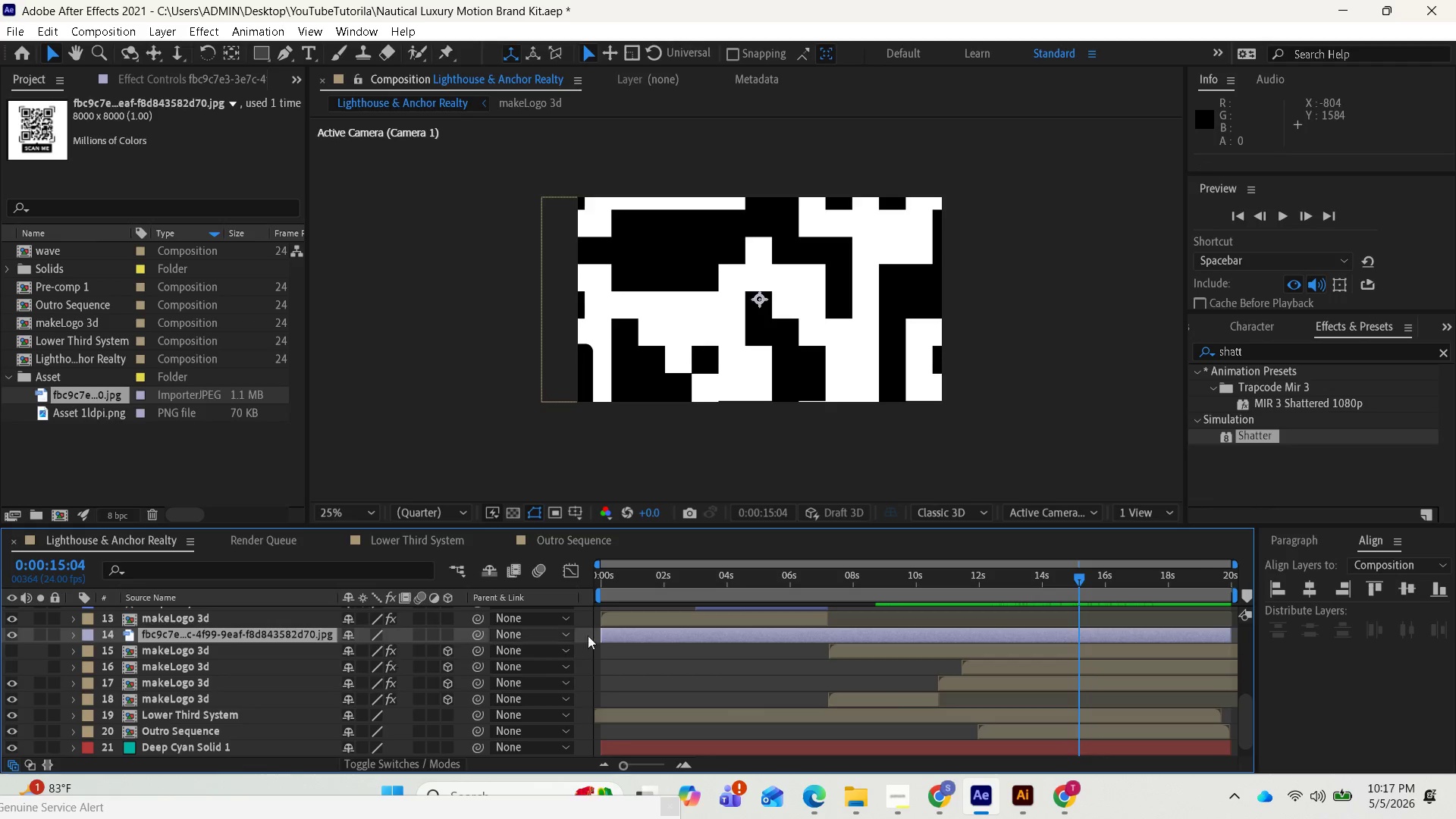 
left_click([75, 639])
 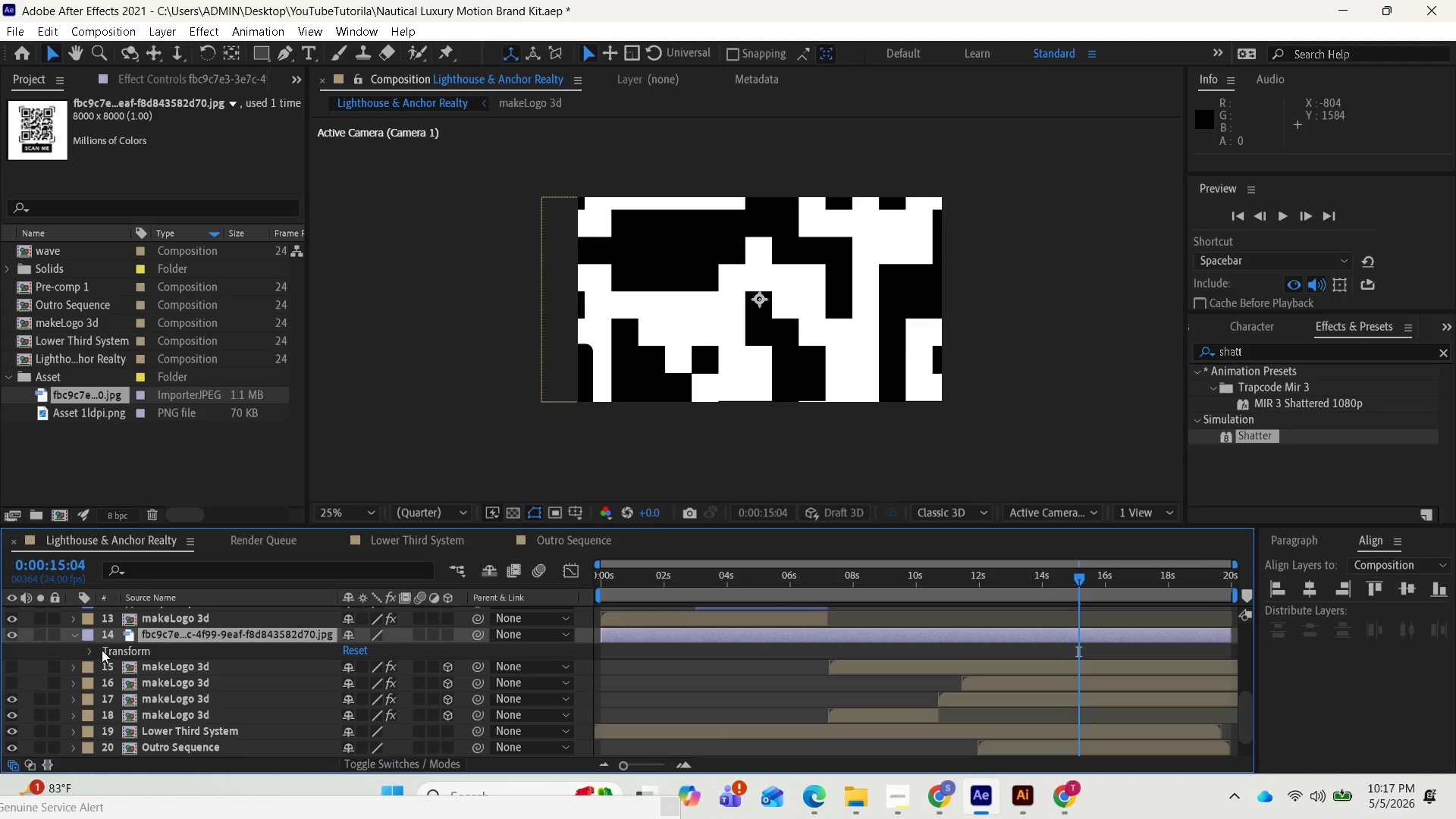 
left_click([92, 650])
 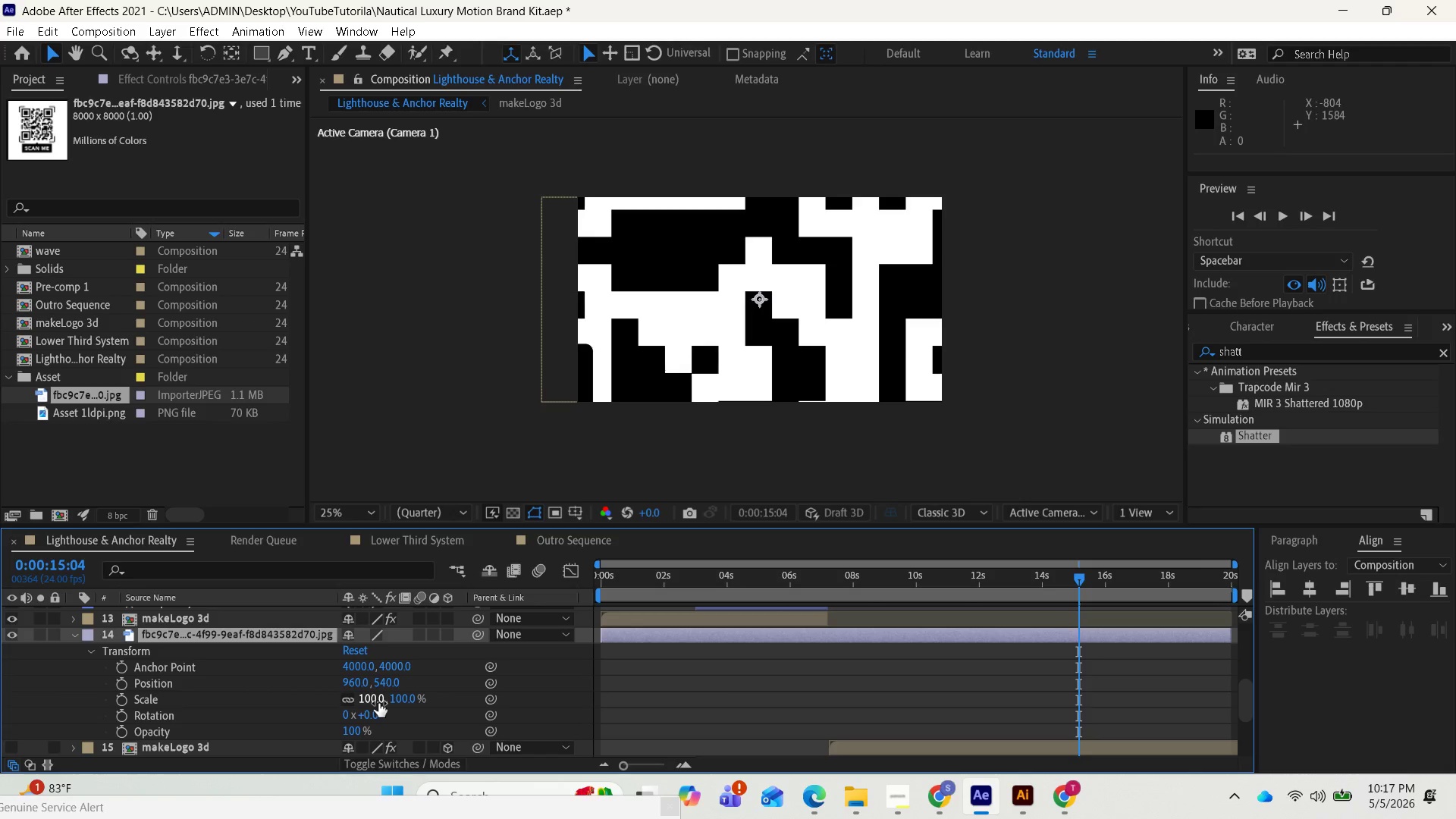 
left_click_drag(start_coordinate=[376, 699], to_coordinate=[297, 703])
 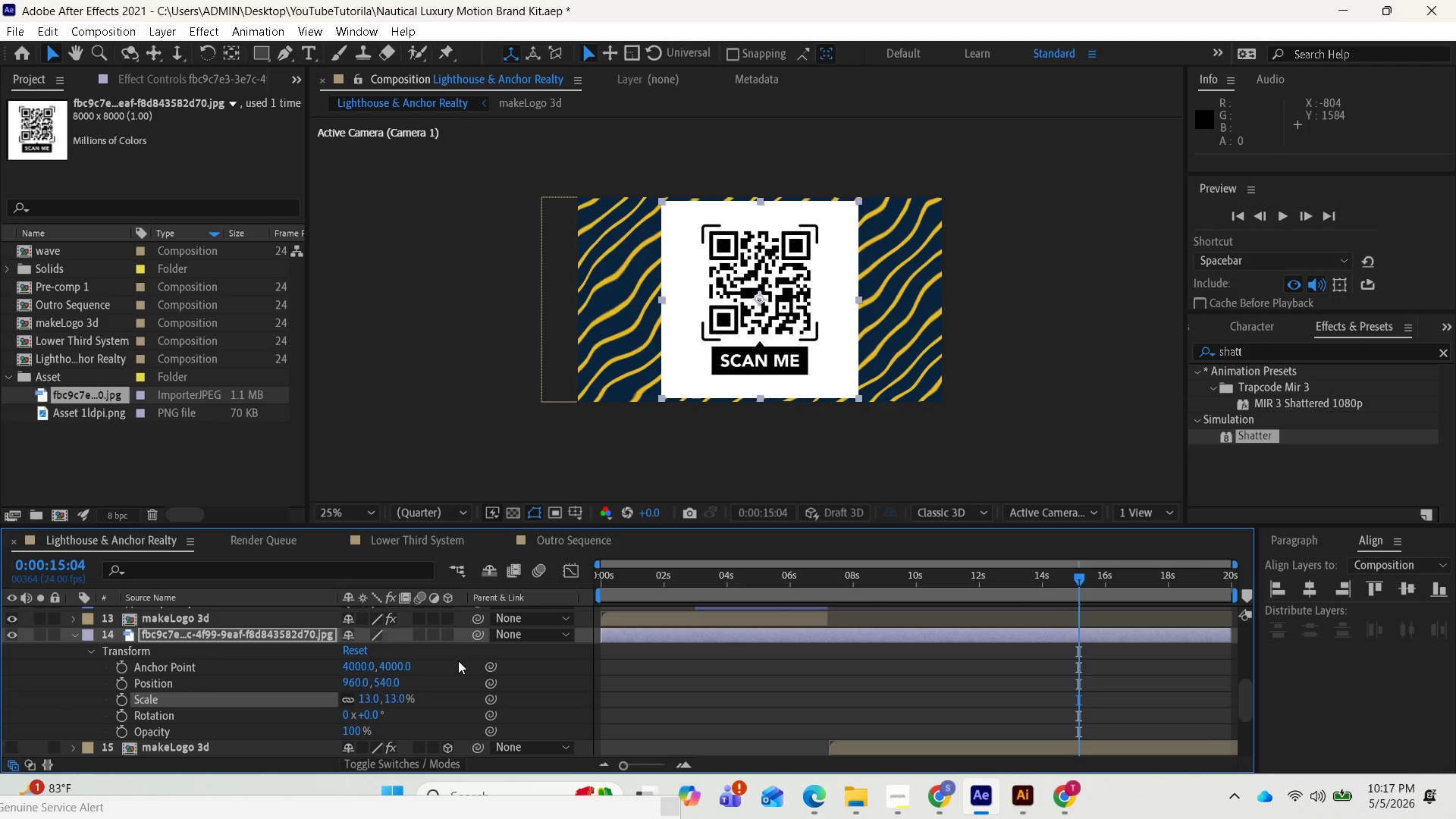 
wait(10.31)
 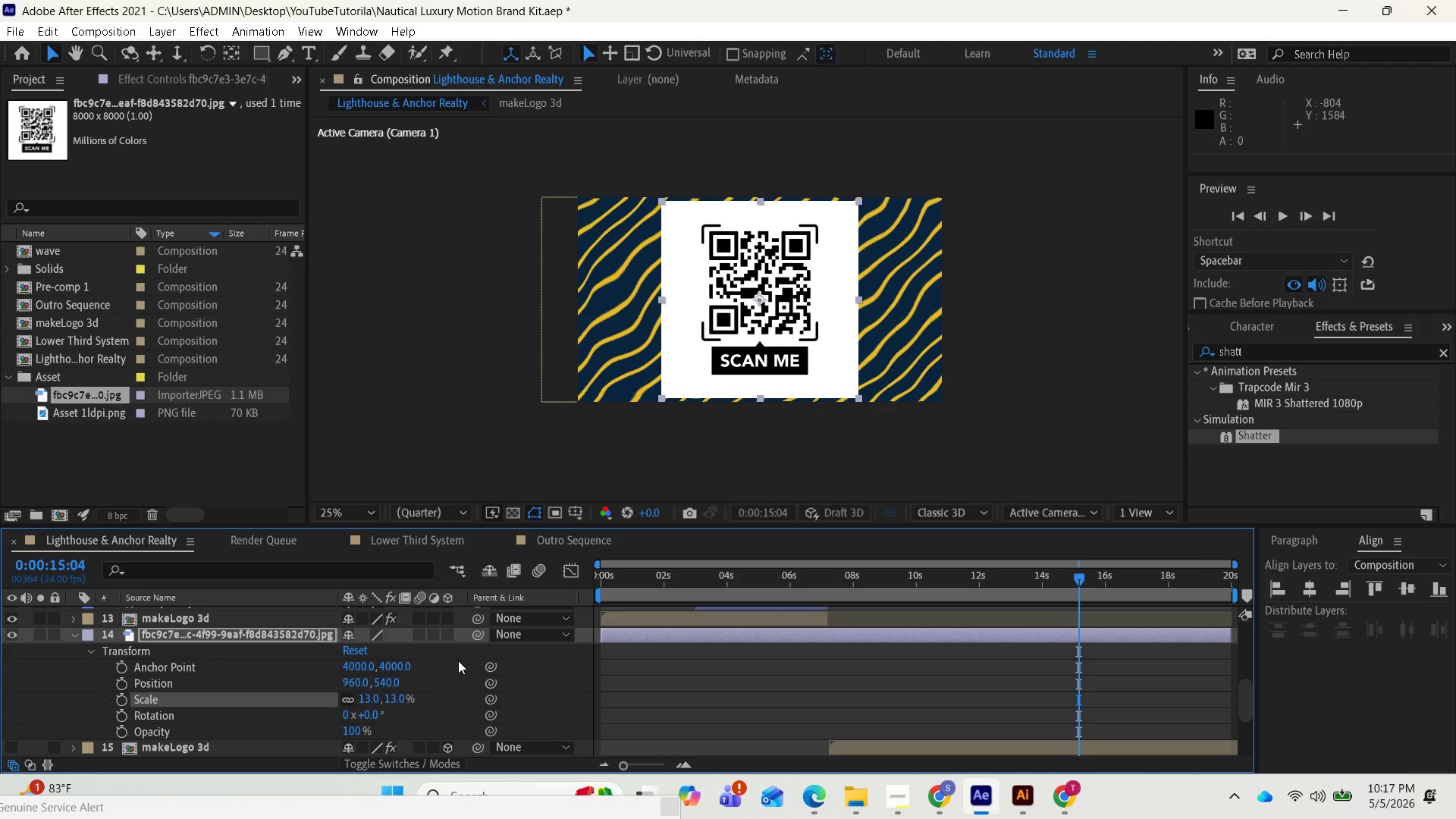 
left_click_drag(start_coordinate=[371, 701], to_coordinate=[369, 708])
 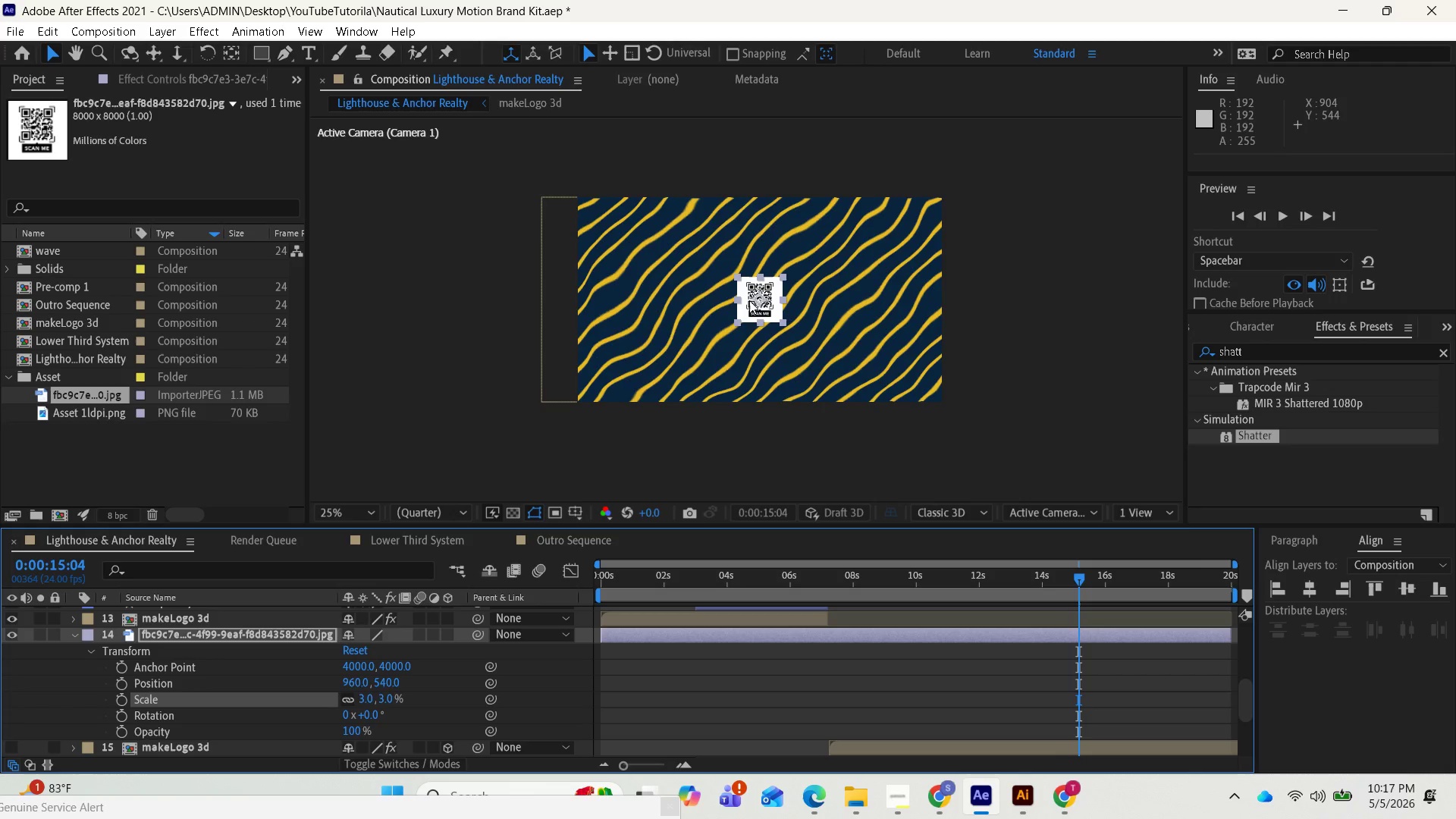 
left_click_drag(start_coordinate=[749, 300], to_coordinate=[738, 268])
 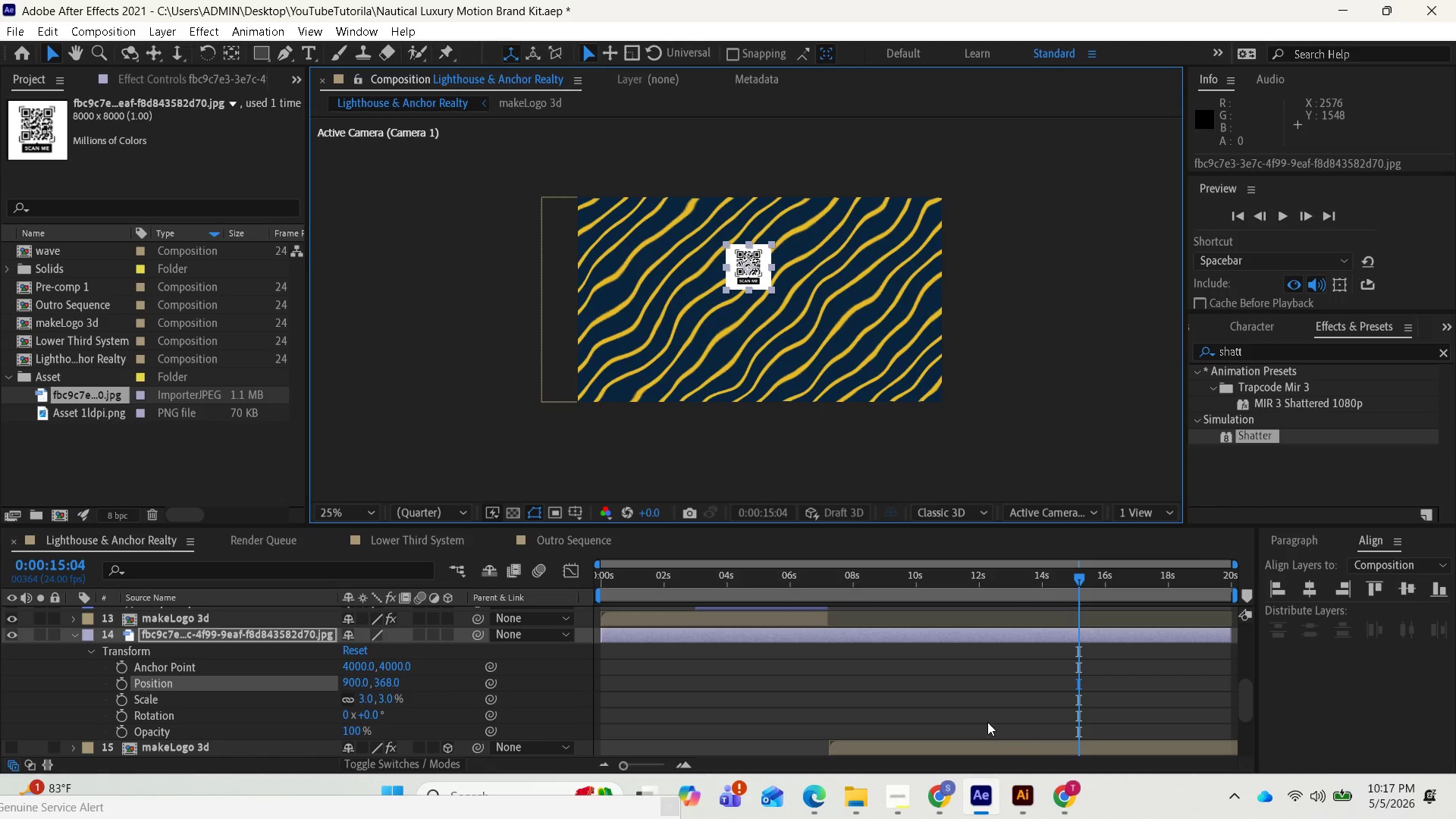 
scroll: coordinate [981, 718], scroll_direction: down, amount: 2.0
 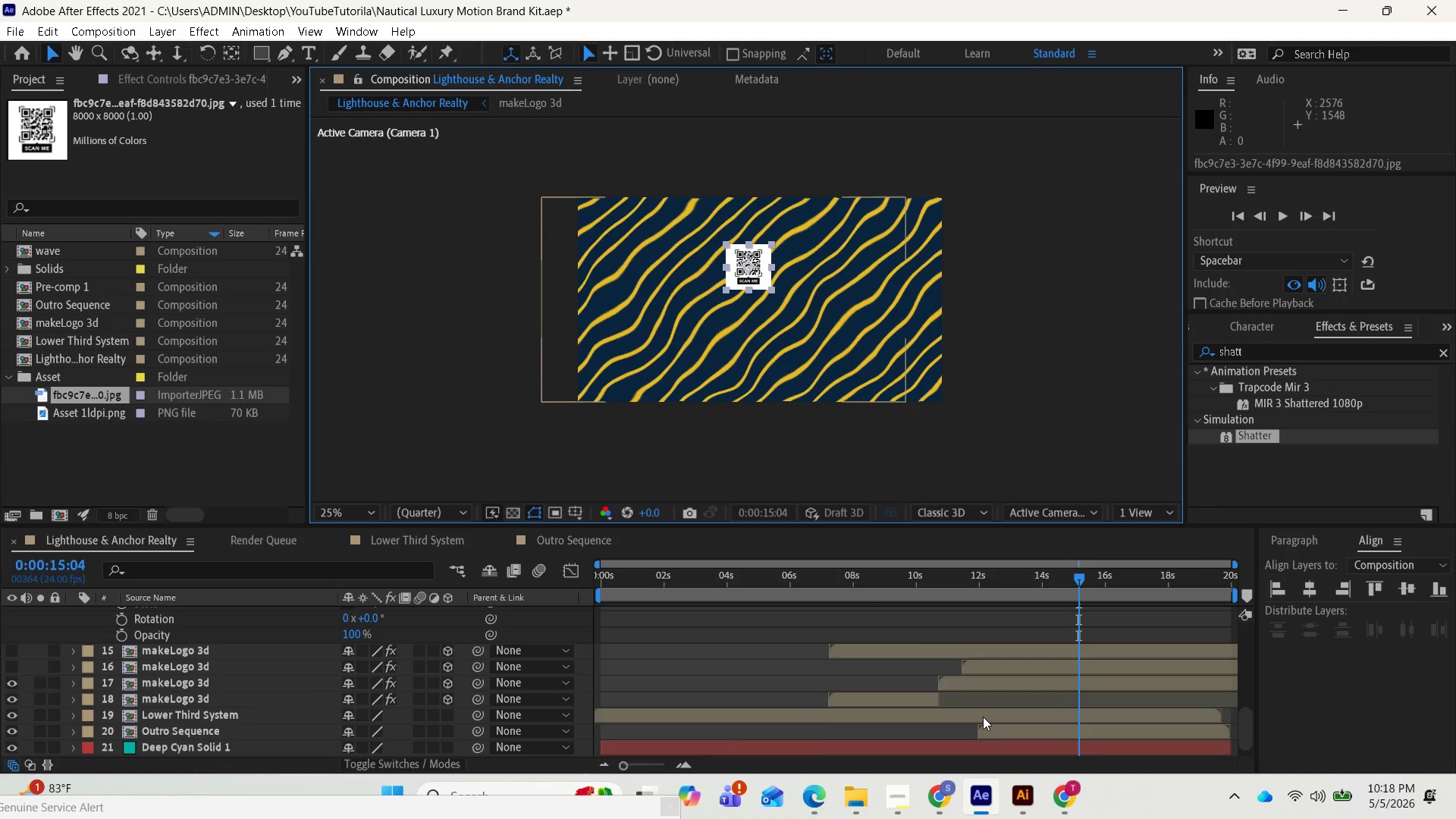 
scroll: coordinate [990, 717], scroll_direction: up, amount: 1.0
 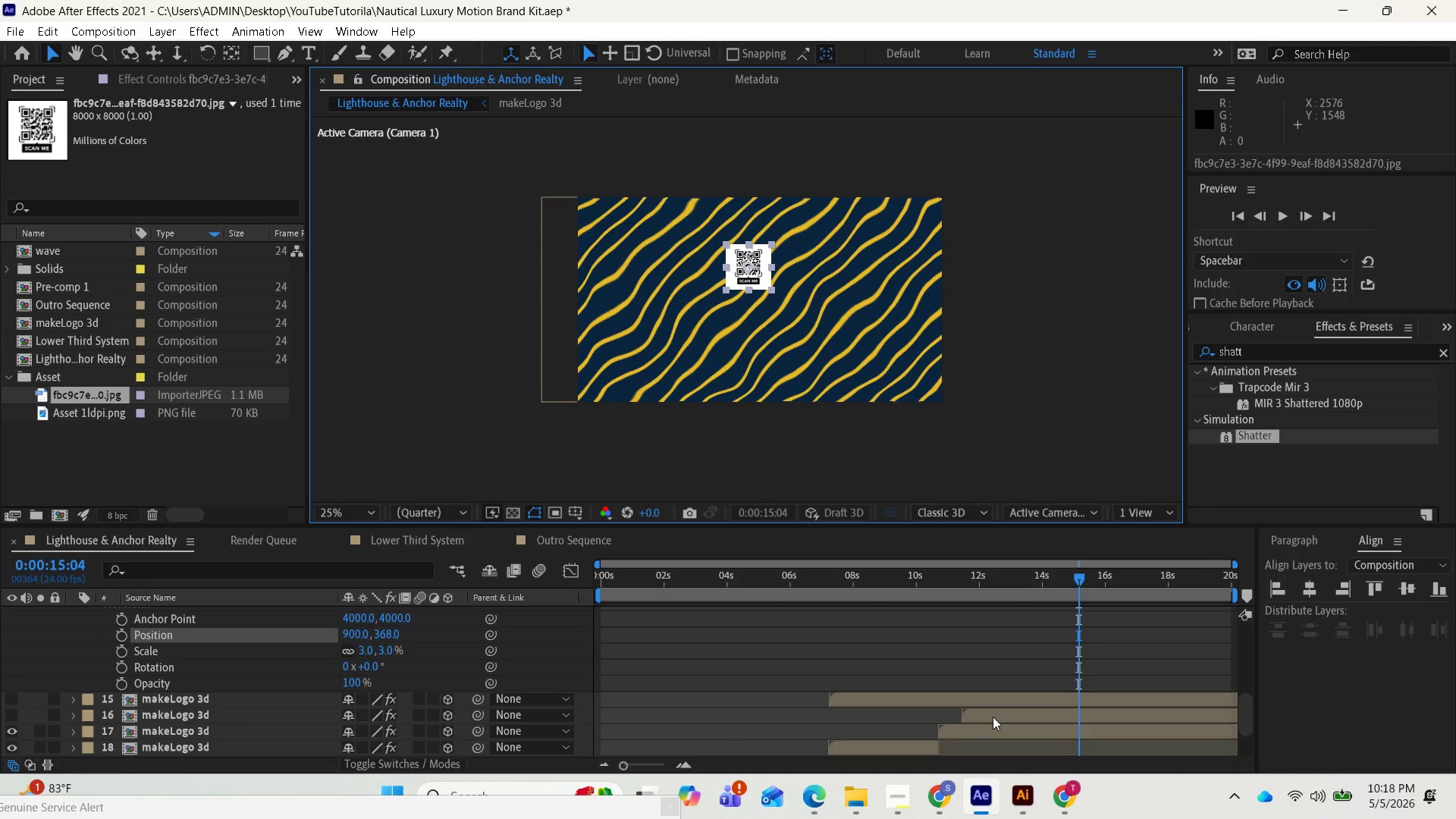 
scroll: coordinate [993, 717], scroll_direction: down, amount: 1.0
 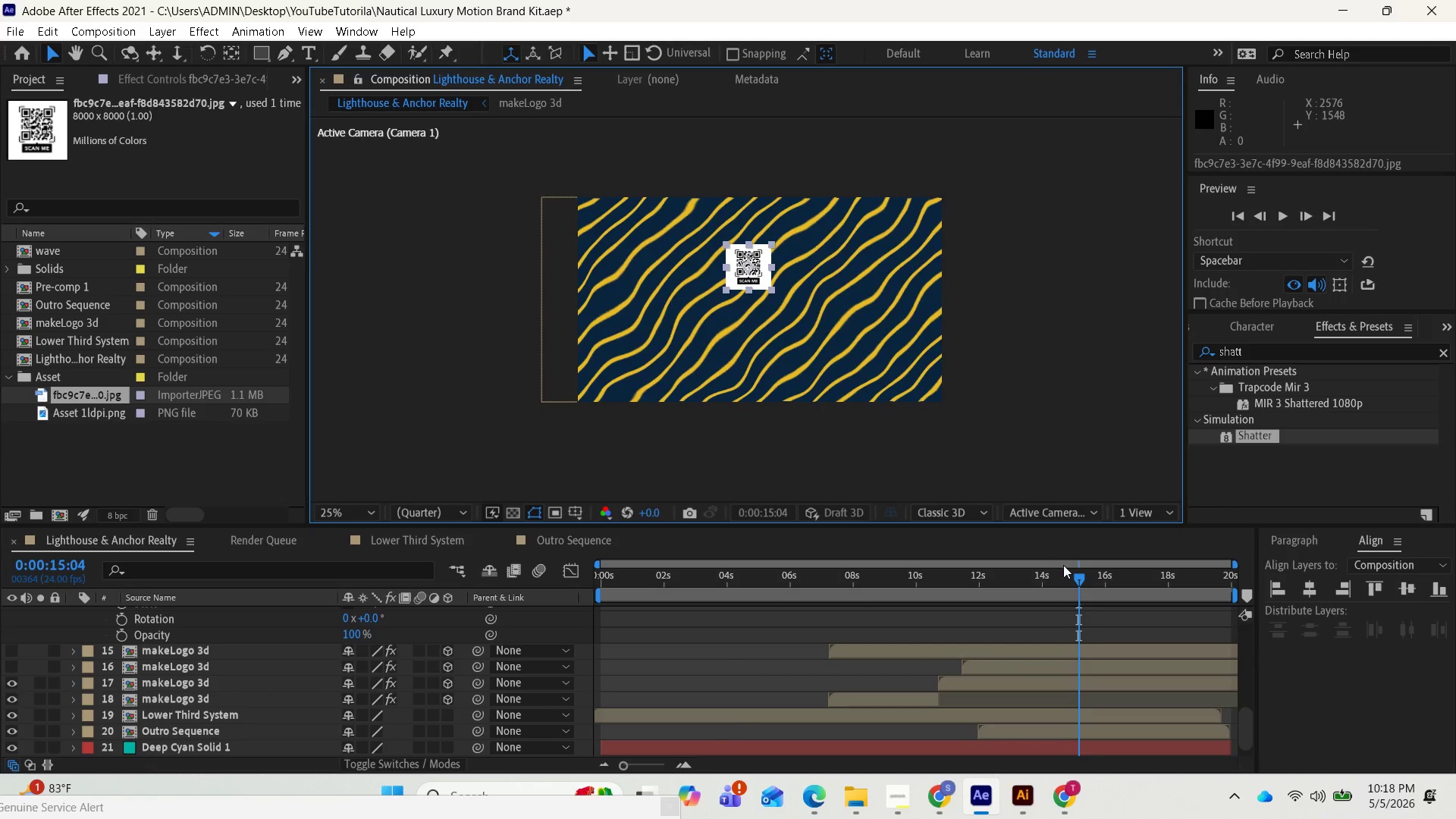 
left_click_drag(start_coordinate=[1083, 573], to_coordinate=[963, 593])
 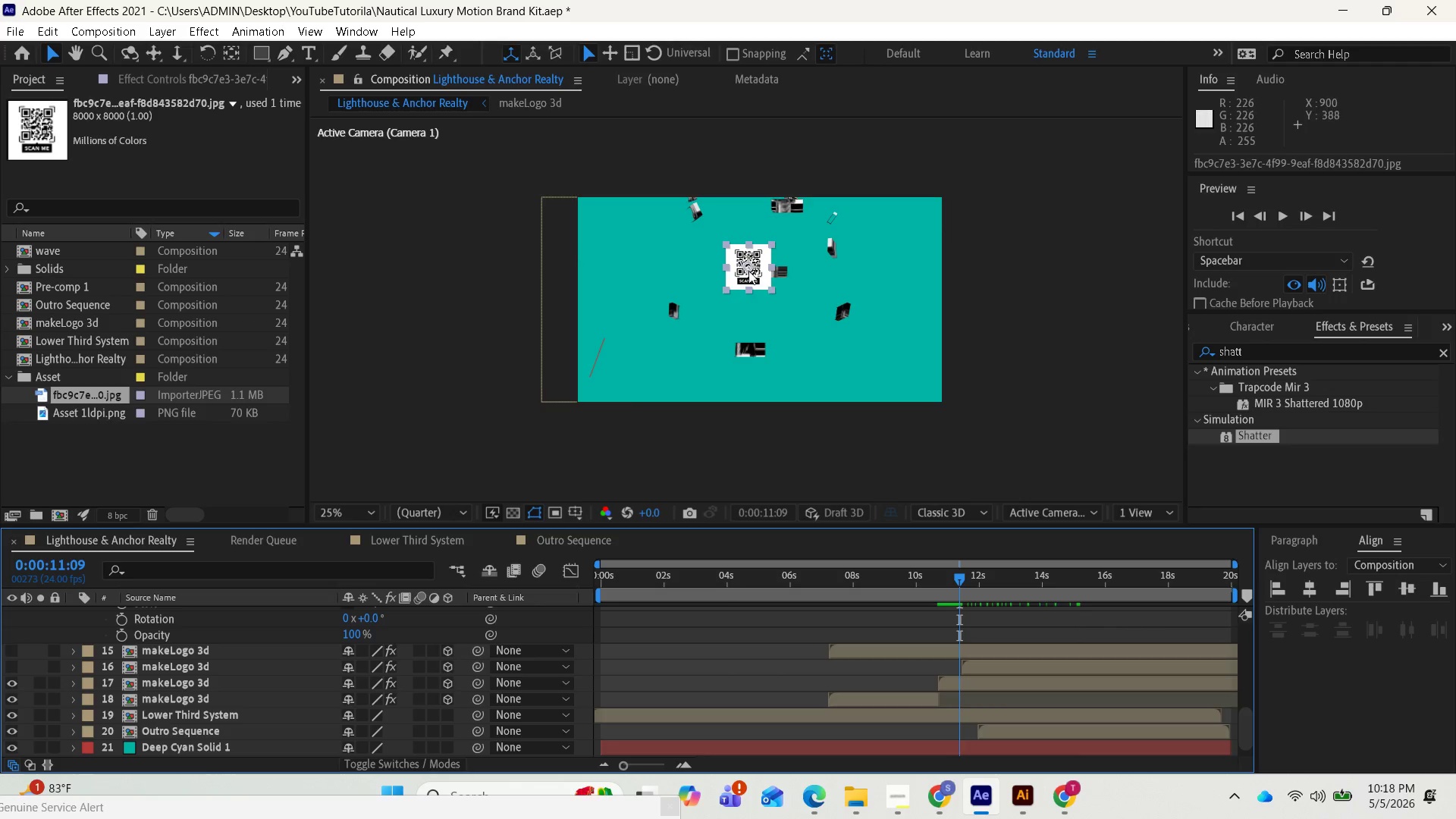 
left_click_drag(start_coordinate=[748, 271], to_coordinate=[762, 284])
 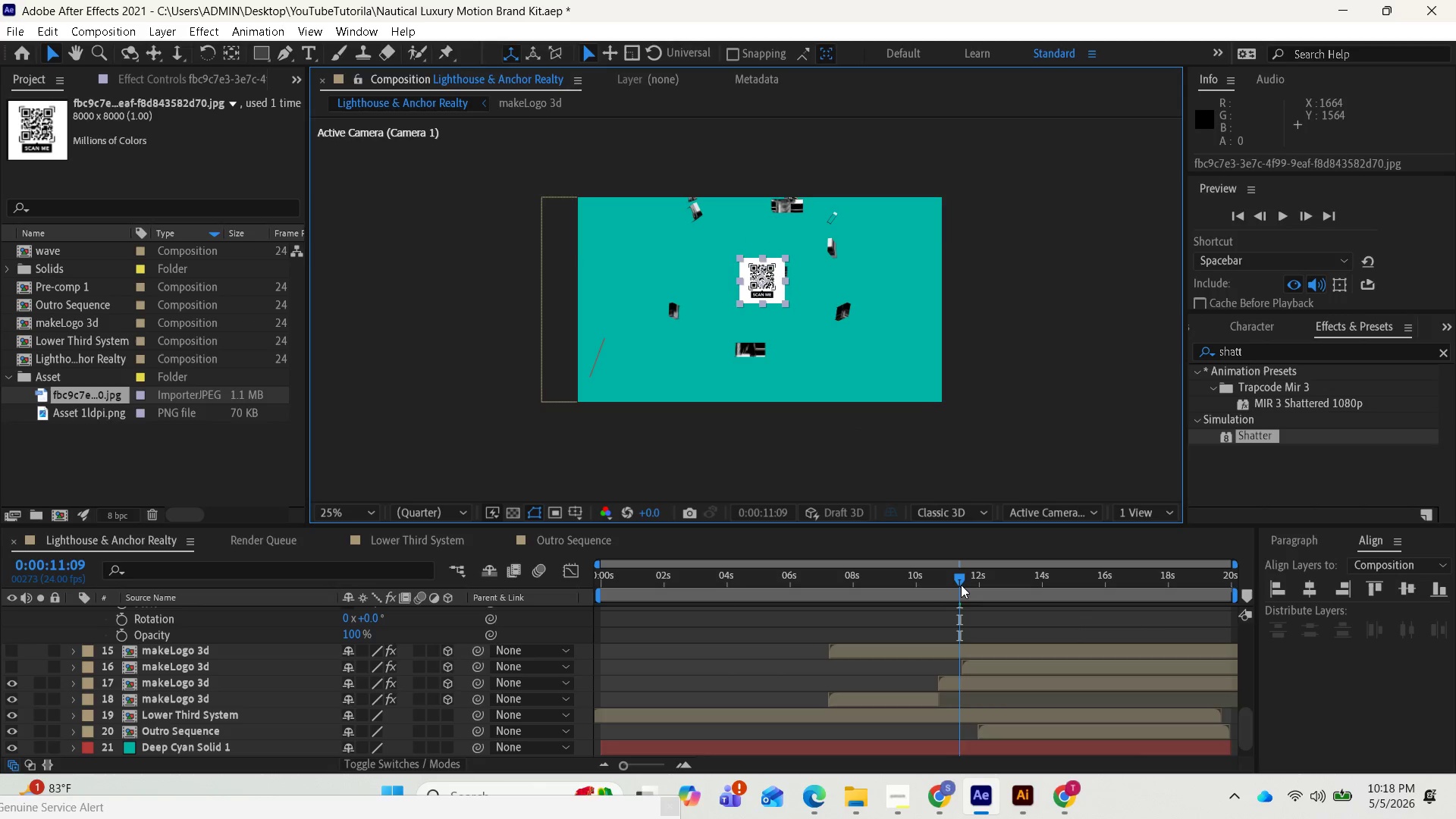 
left_click_drag(start_coordinate=[961, 582], to_coordinate=[974, 585])
 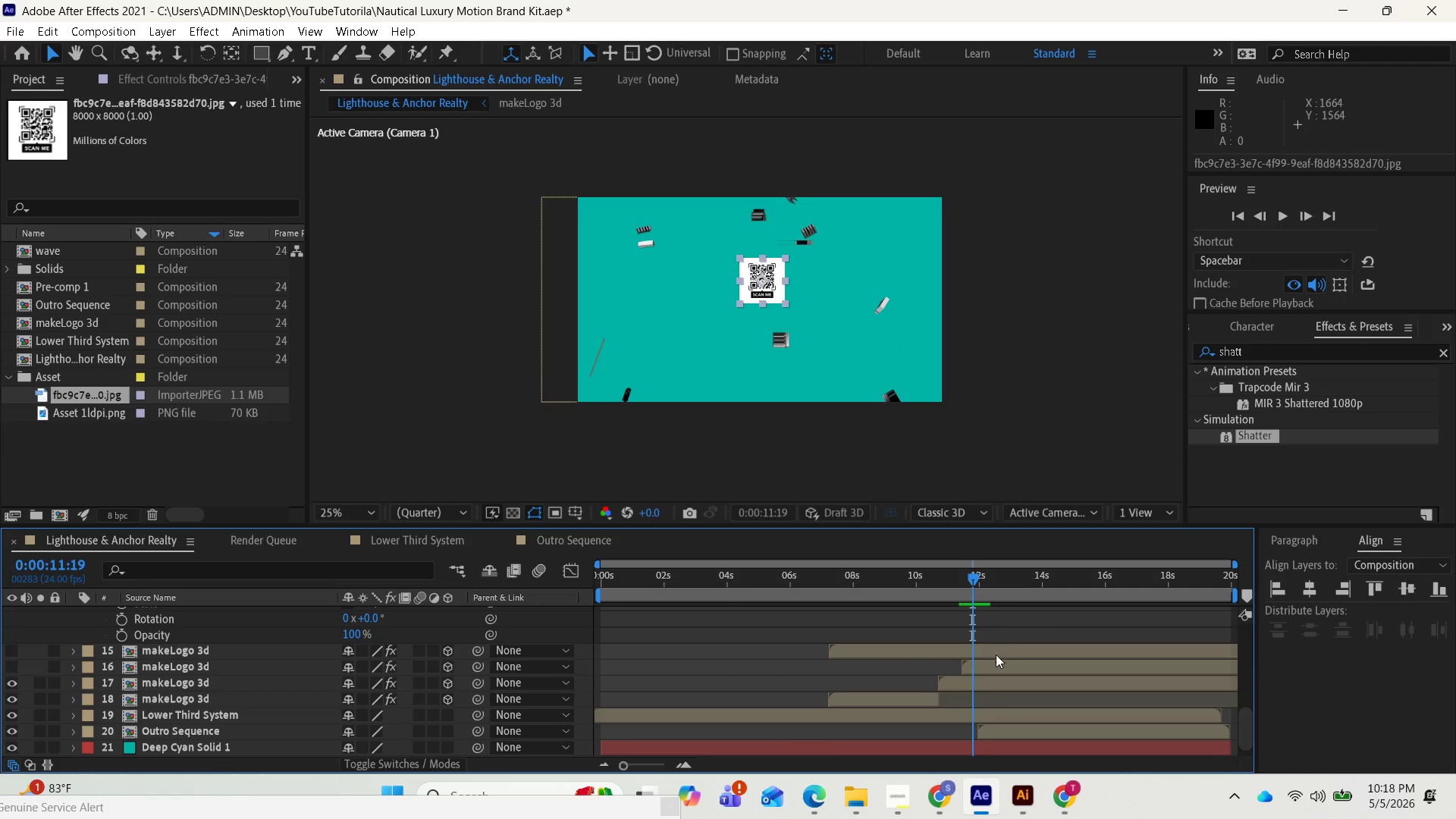 
scroll: coordinate [956, 670], scroll_direction: up, amount: 3.0
 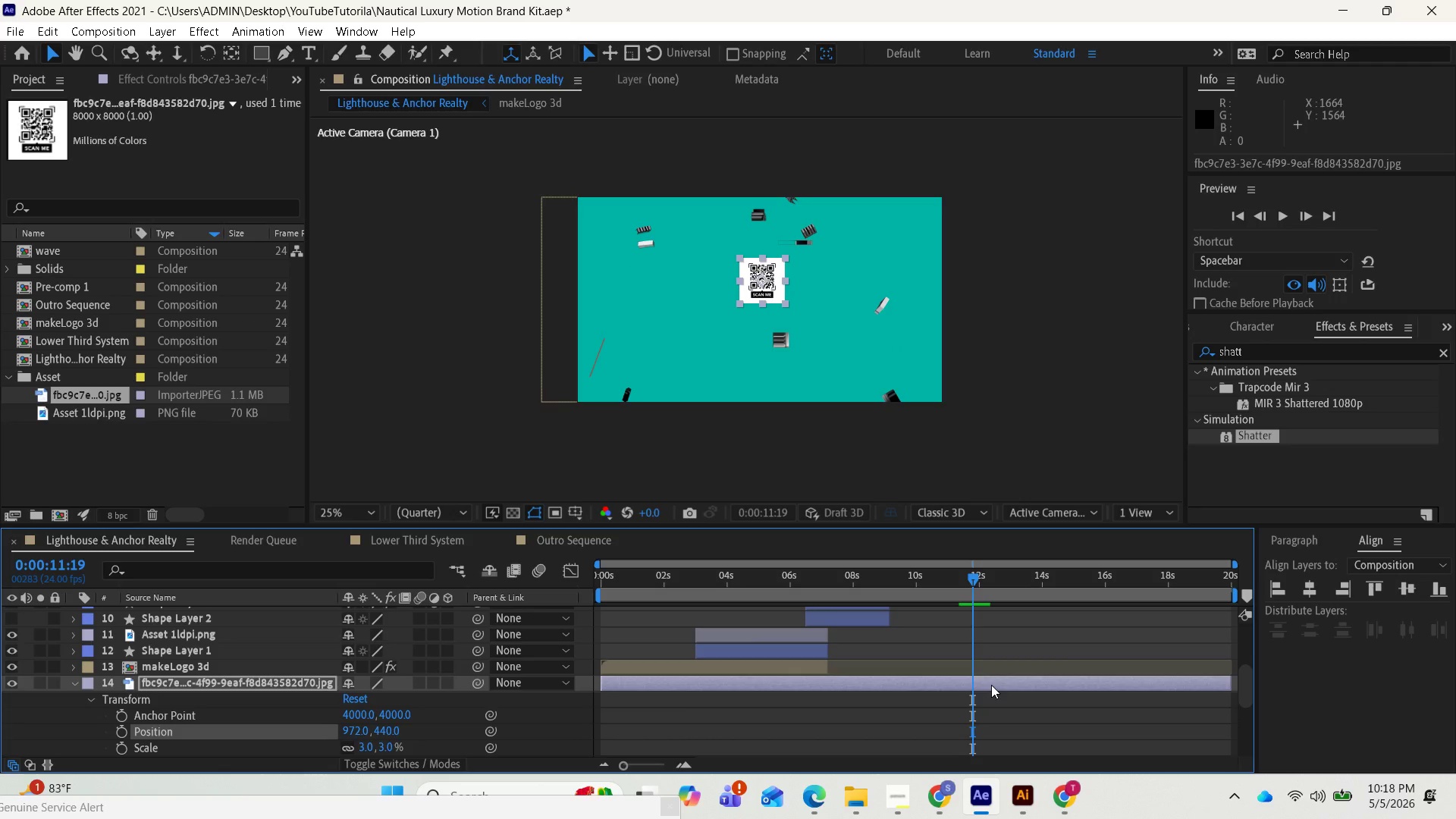 
scroll: coordinate [994, 691], scroll_direction: down, amount: 4.0
 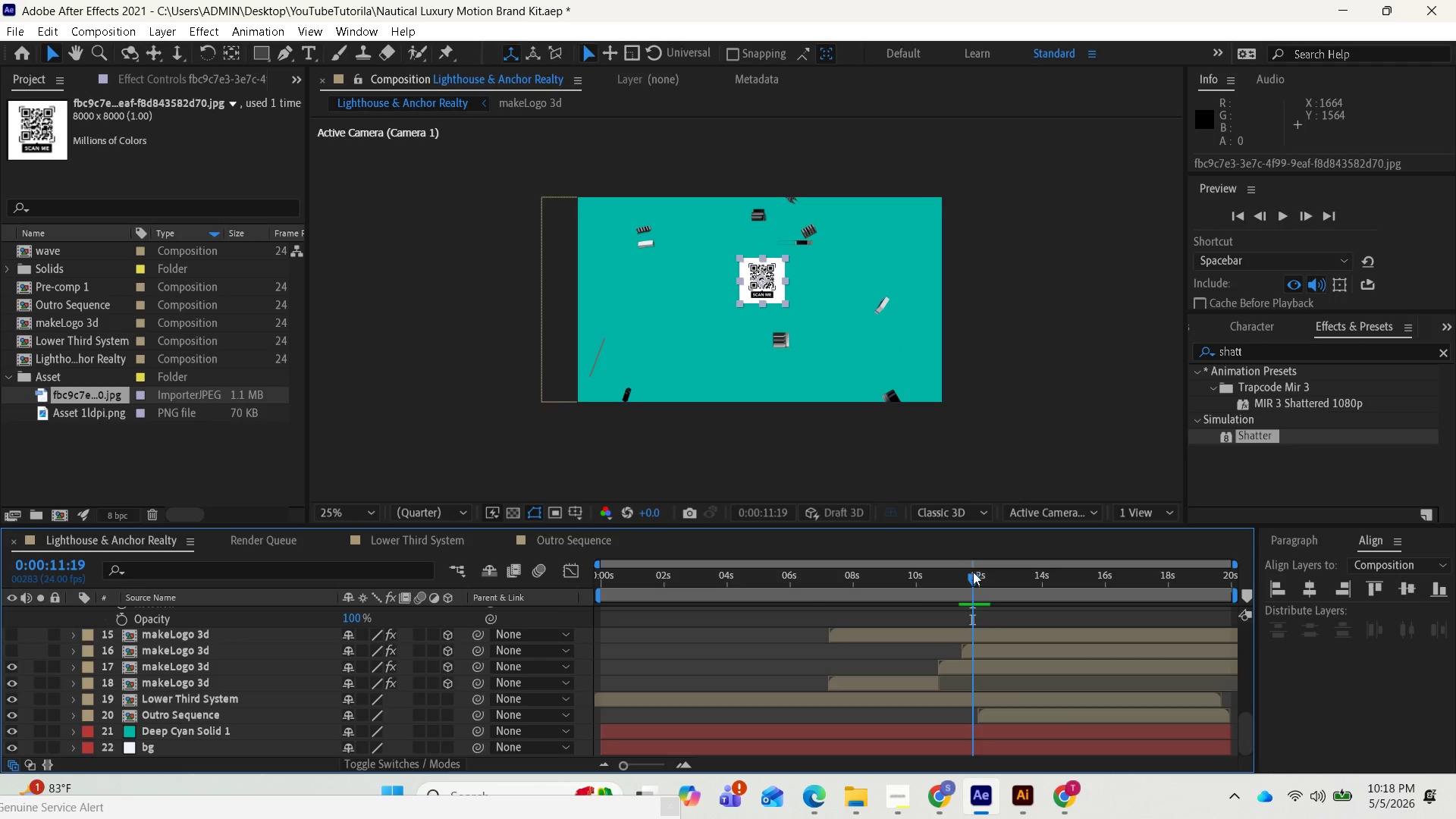 
left_click_drag(start_coordinate=[973, 573], to_coordinate=[977, 578])
 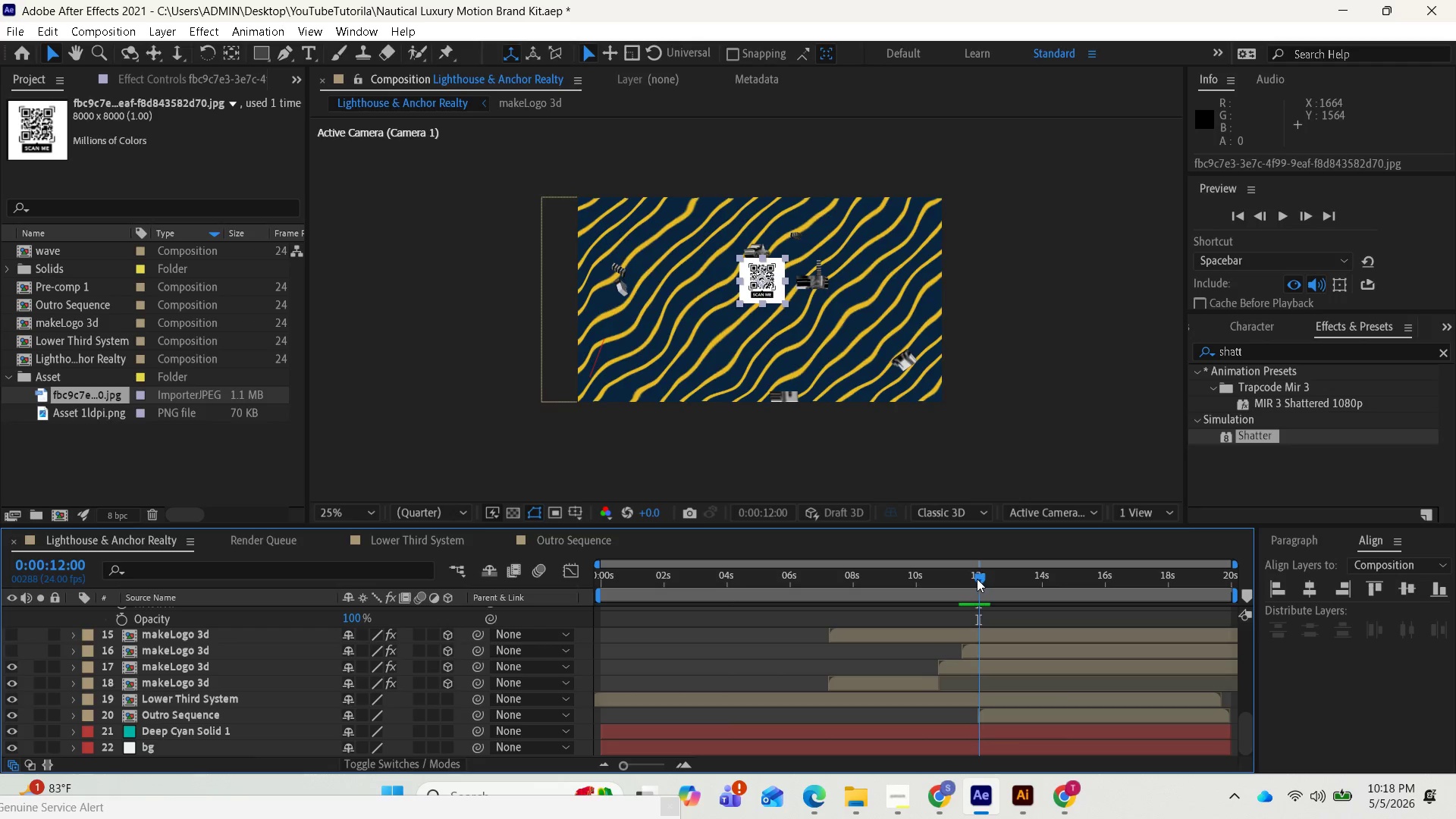 
scroll: coordinate [1034, 658], scroll_direction: up, amount: 3.0
 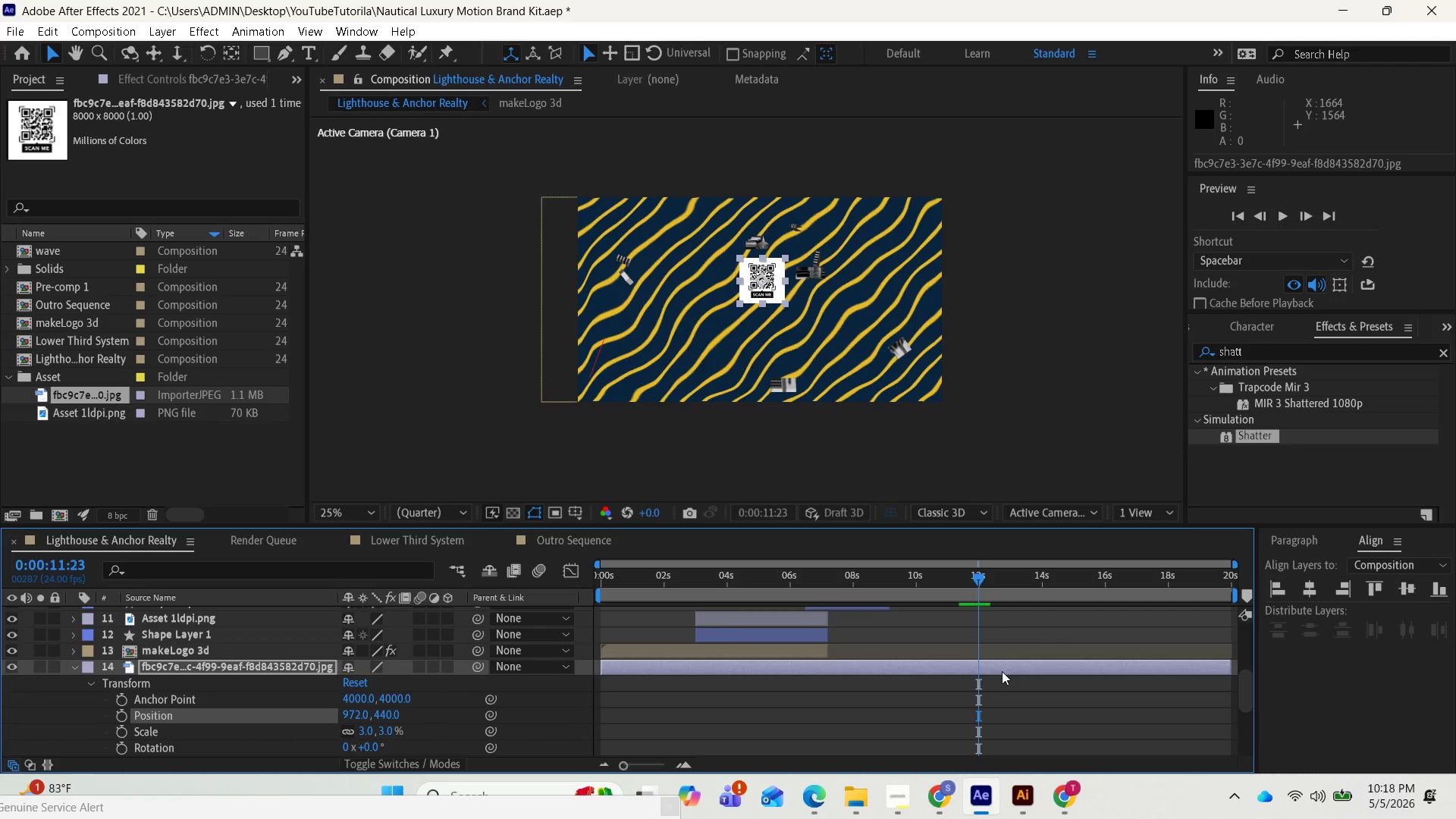 
left_click([1002, 671])
 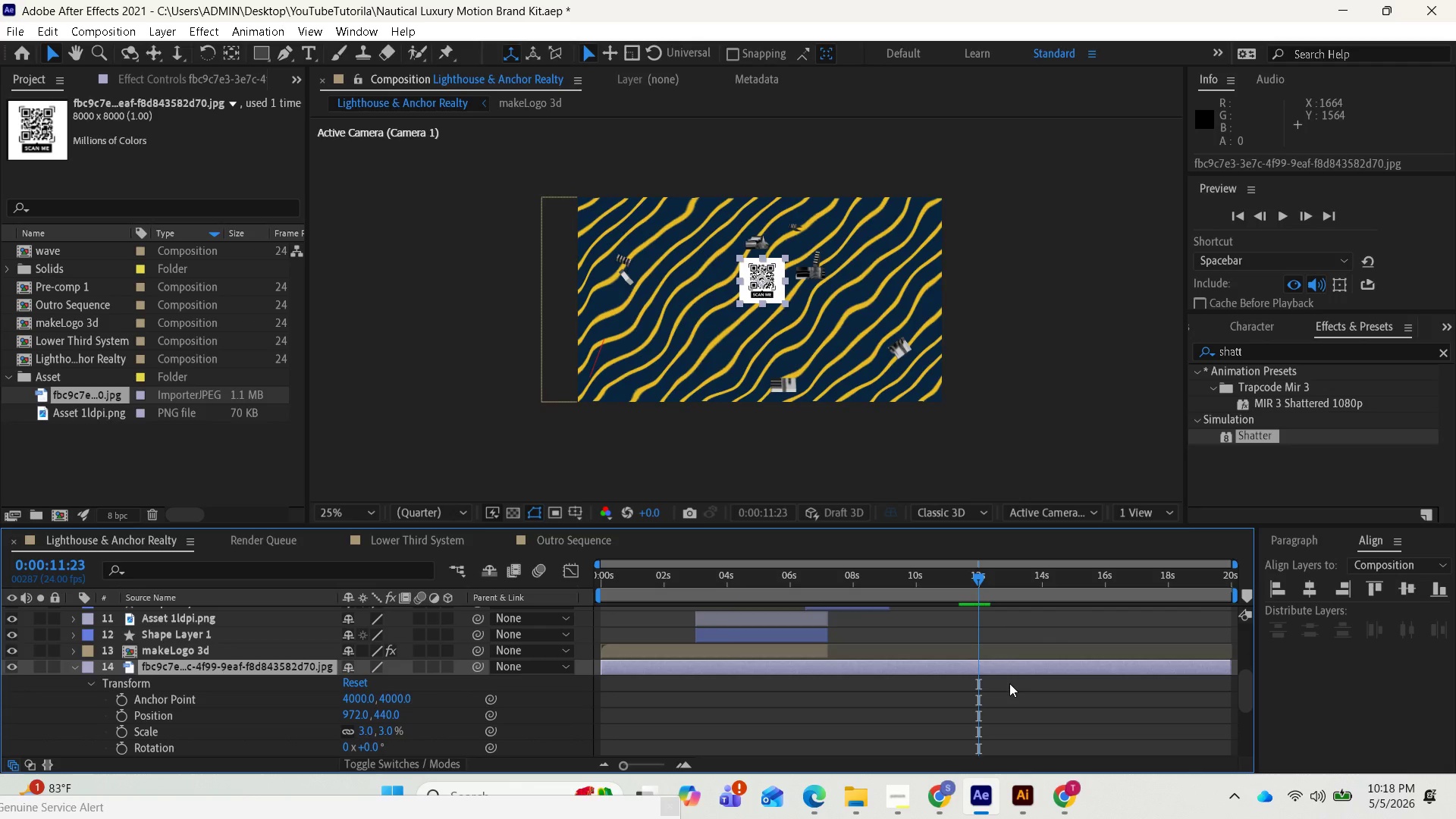 
key(Alt+BracketLeft)
 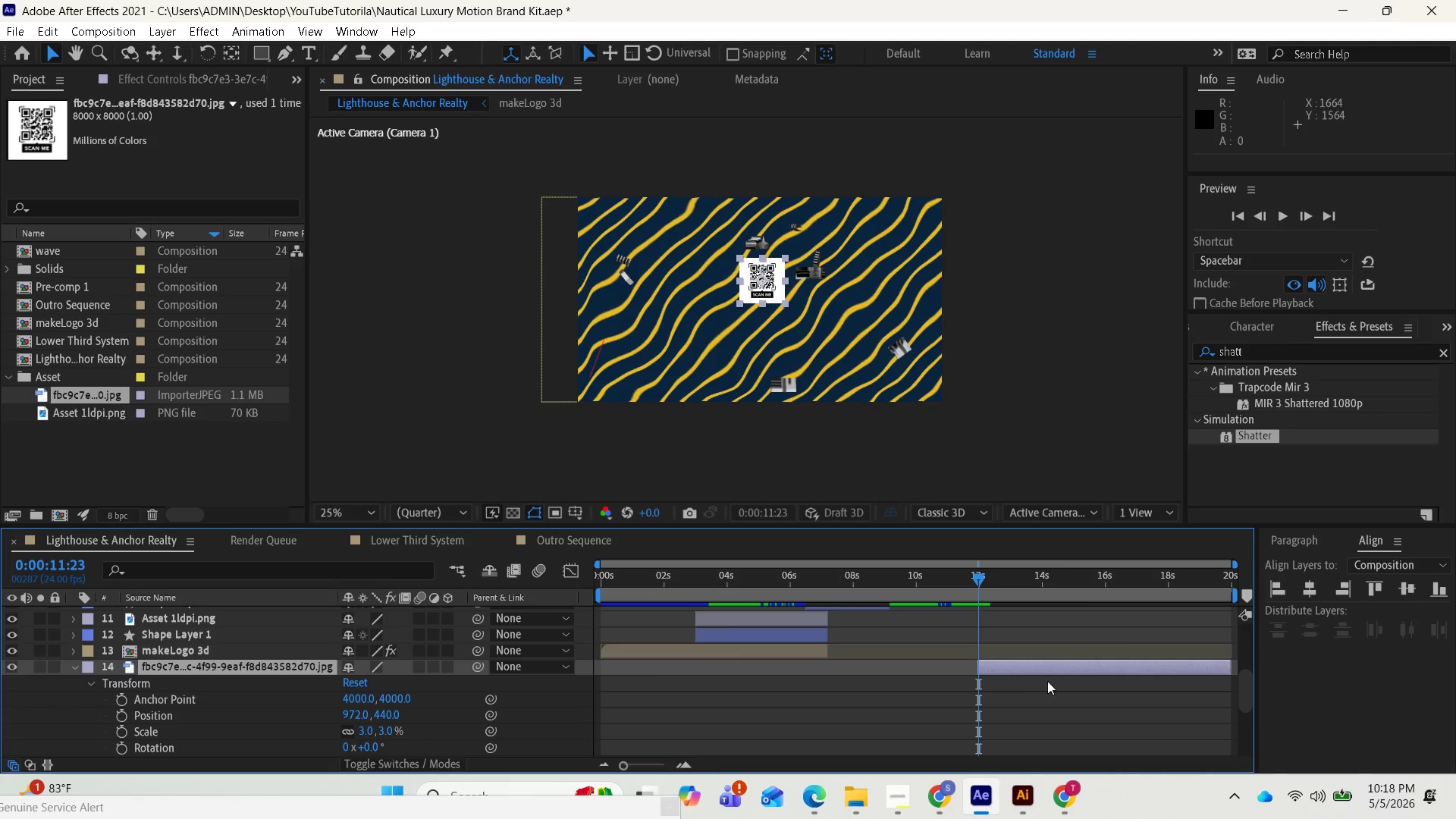 
scroll: coordinate [1126, 670], scroll_direction: down, amount: 3.0
 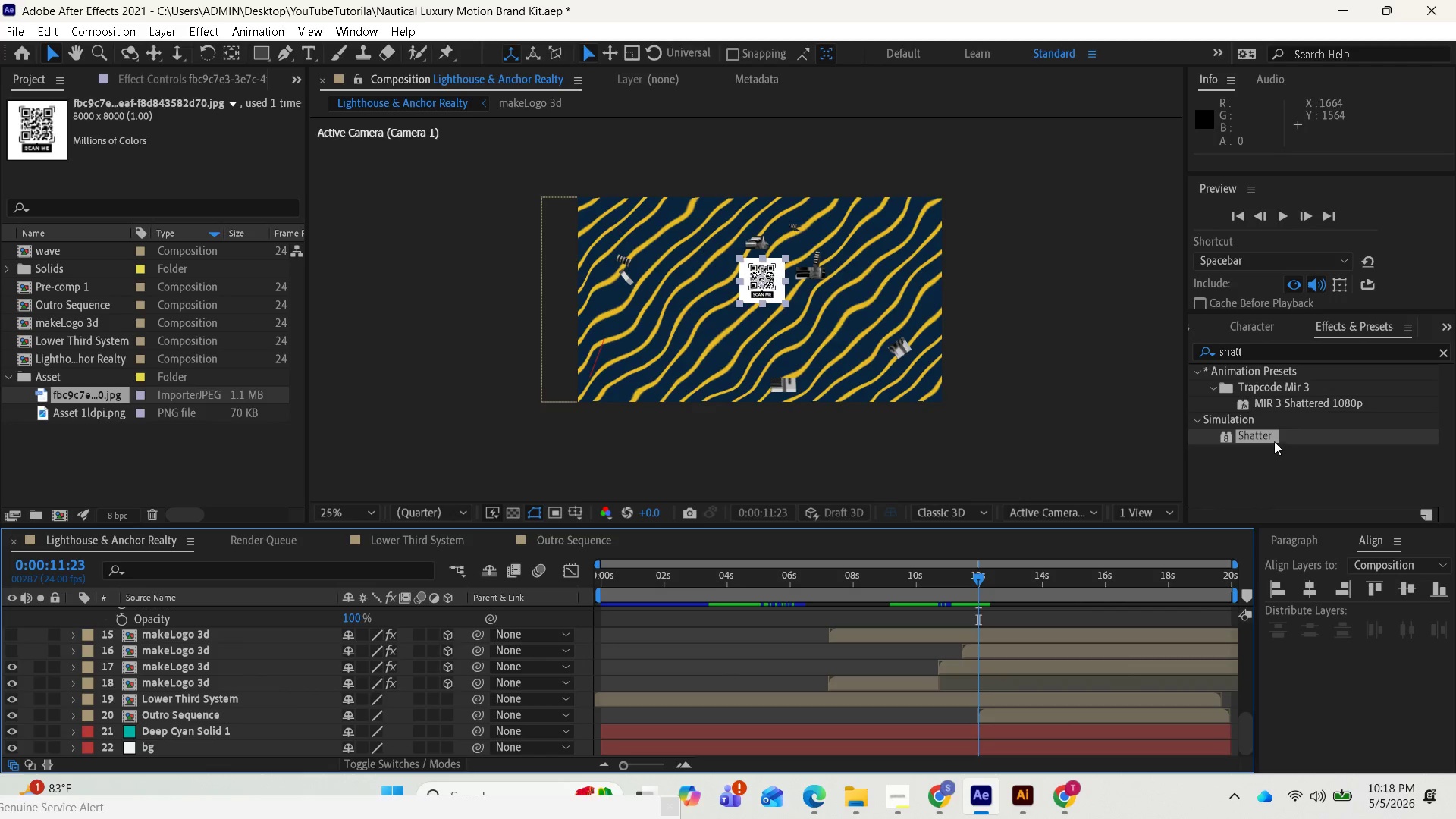 
scroll: coordinate [1060, 690], scroll_direction: up, amount: 2.0
 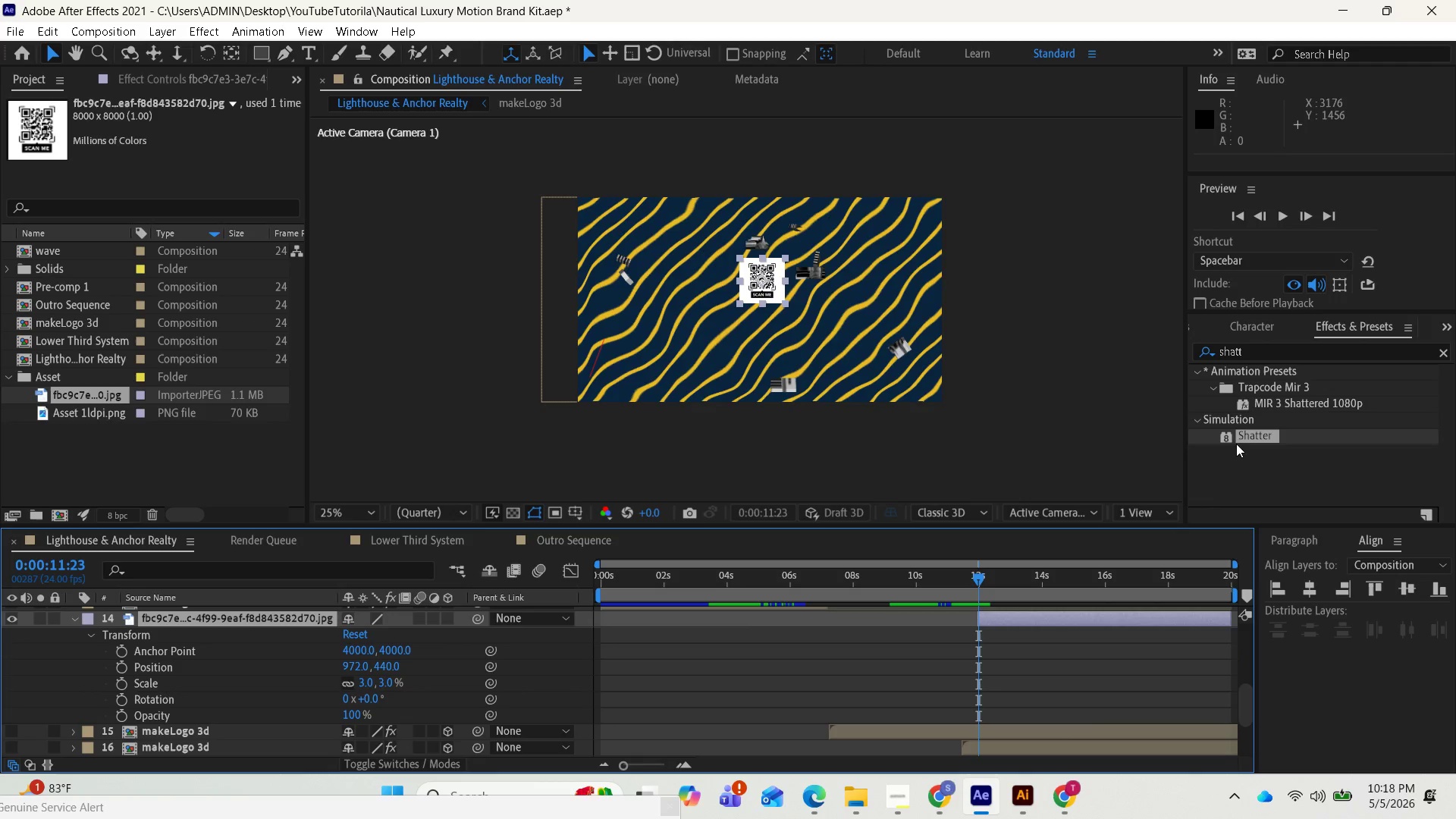 
left_click_drag(start_coordinate=[1250, 435], to_coordinate=[1035, 703])
 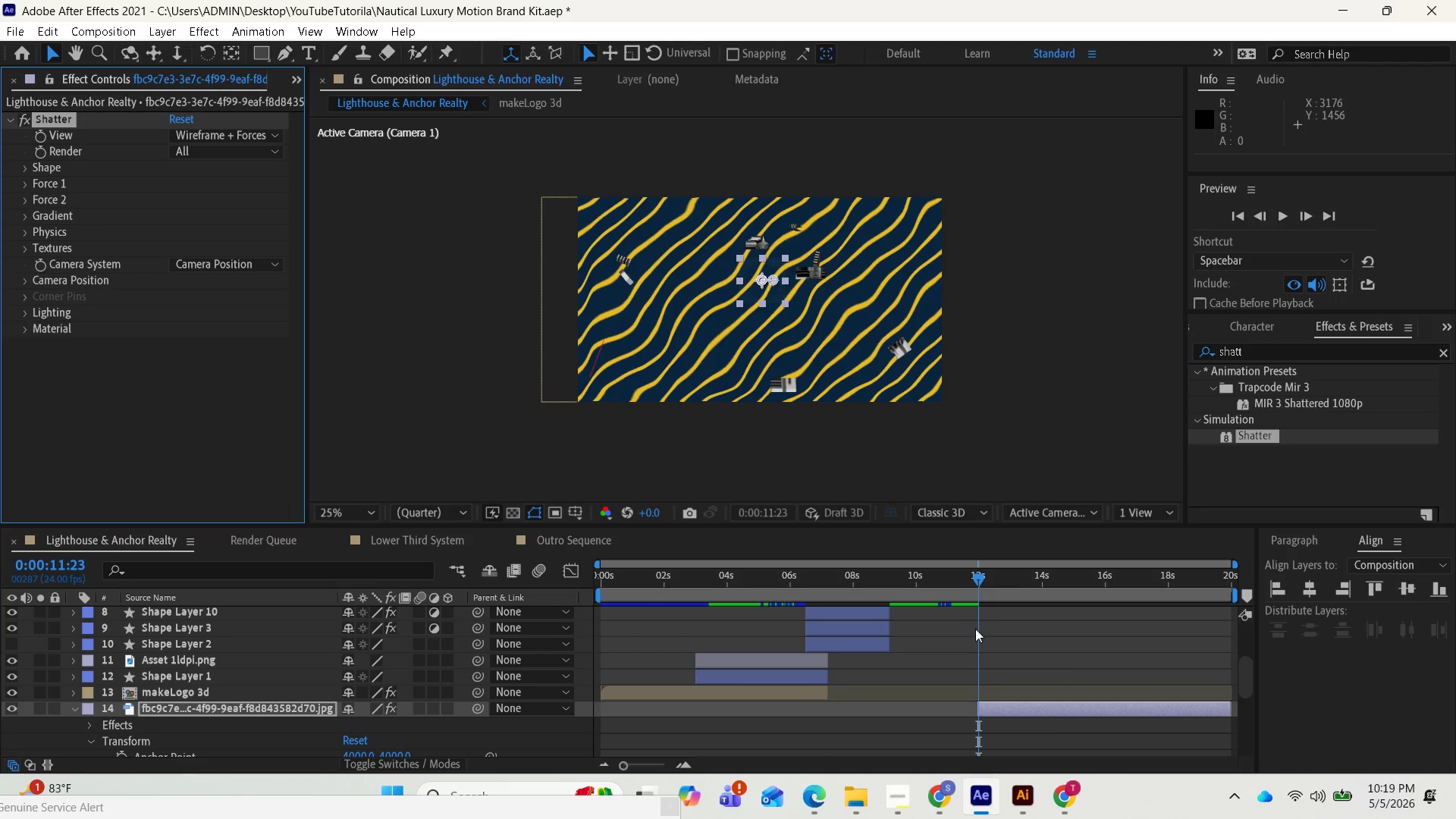 
left_click_drag(start_coordinate=[985, 579], to_coordinate=[978, 582])
 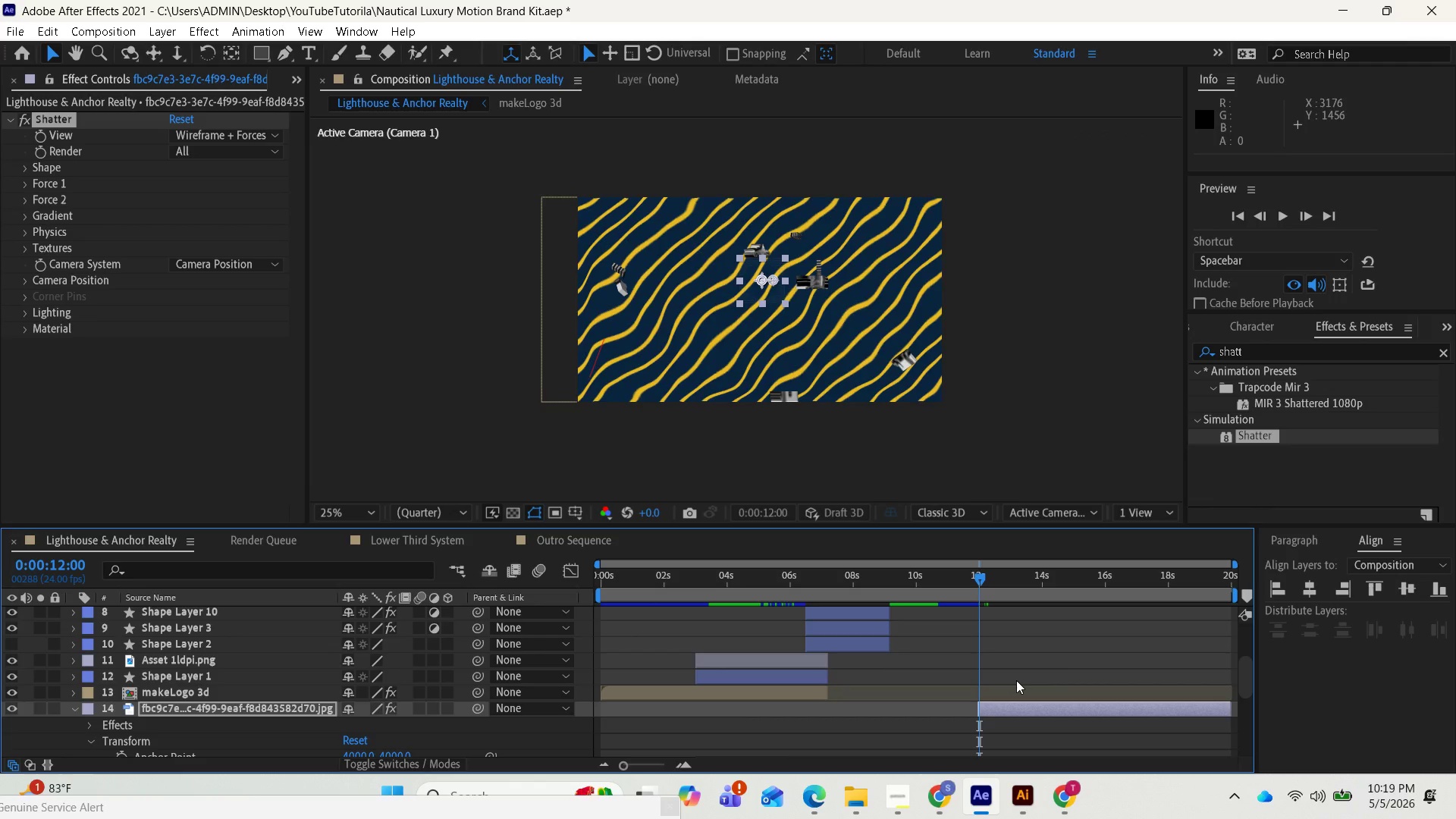 
key(Control+Z)
 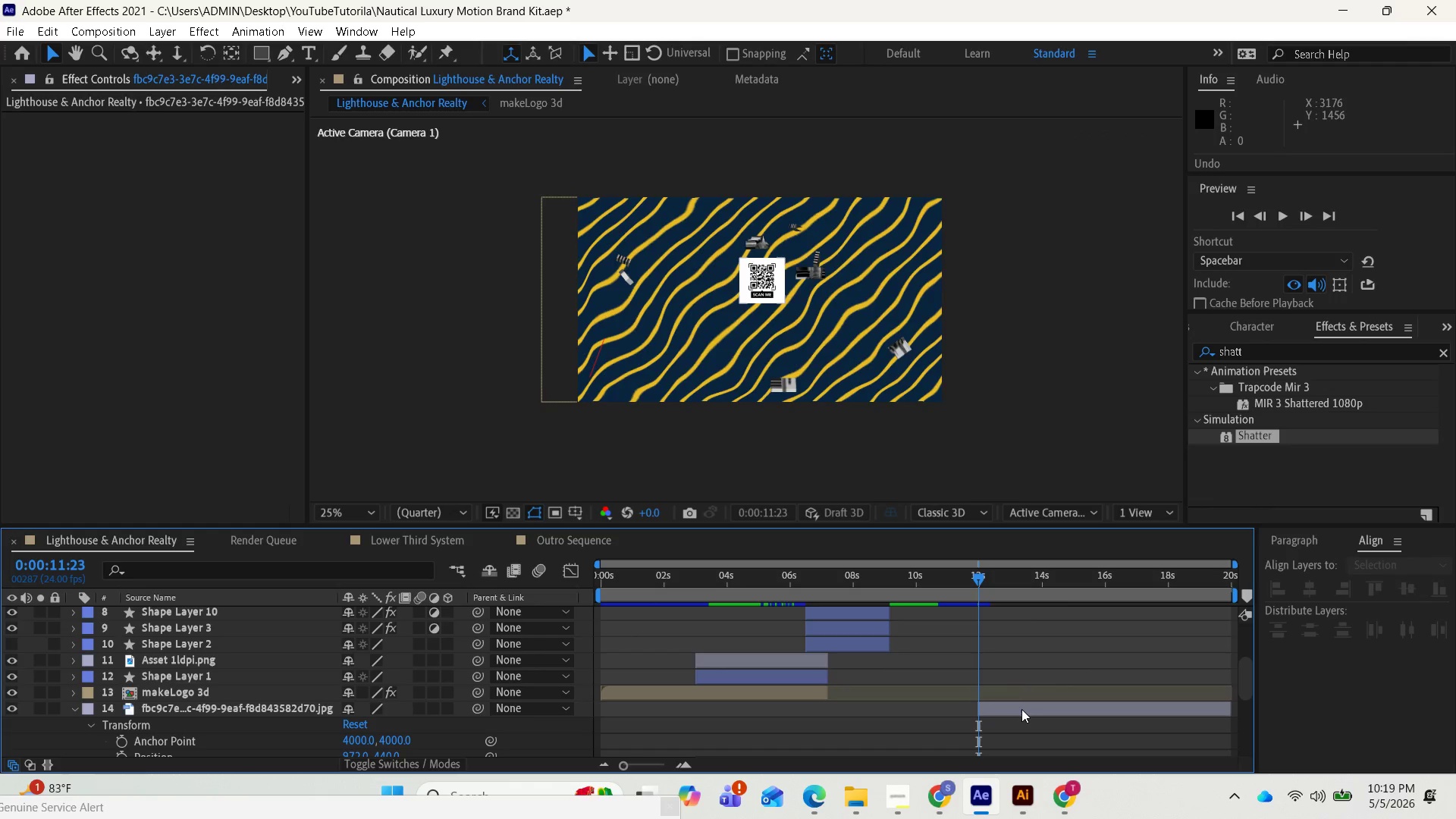 
key(Control+Z)
 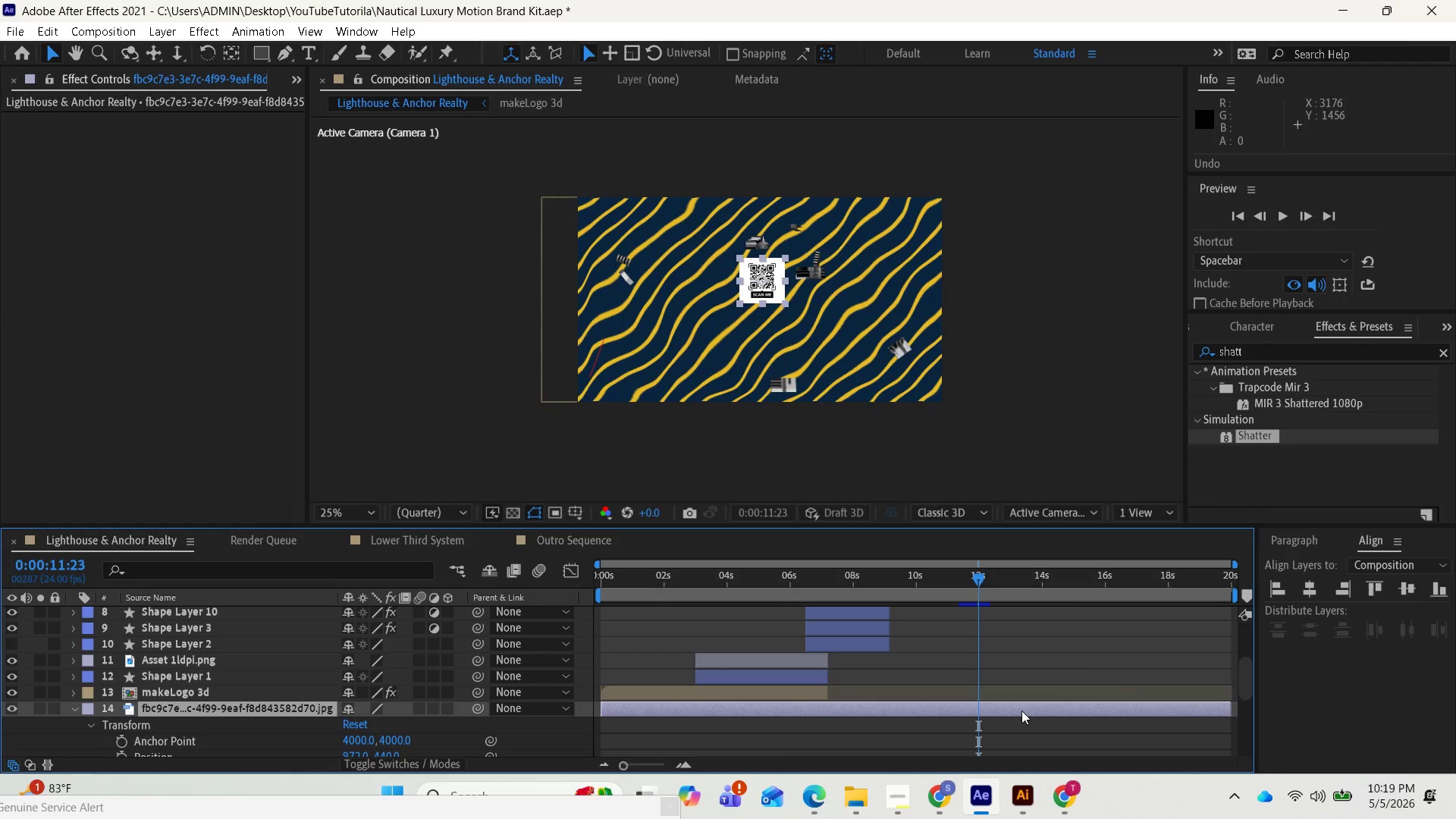 
key(Control+BracketLeft)
 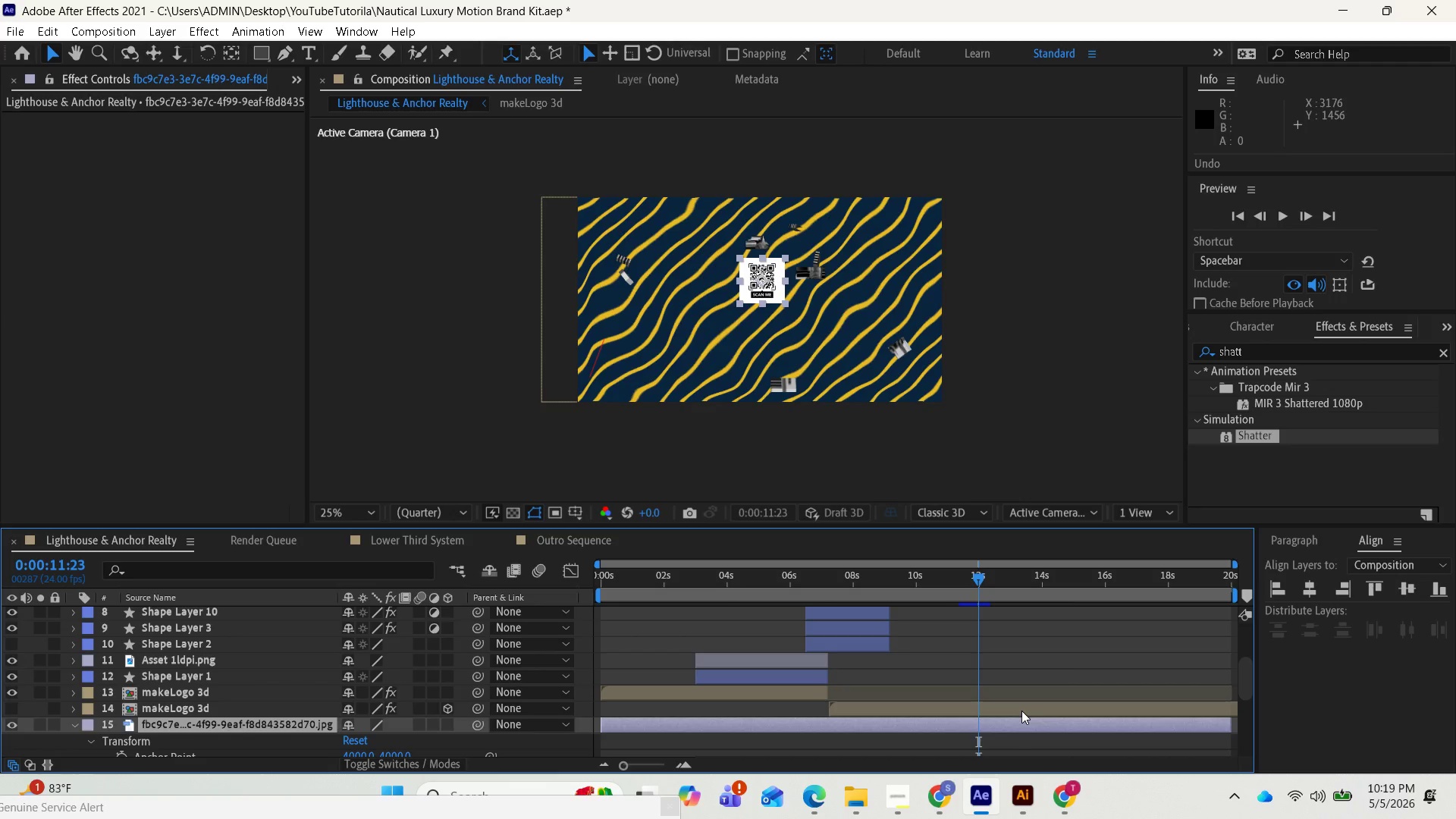 
key(Control+Z)
 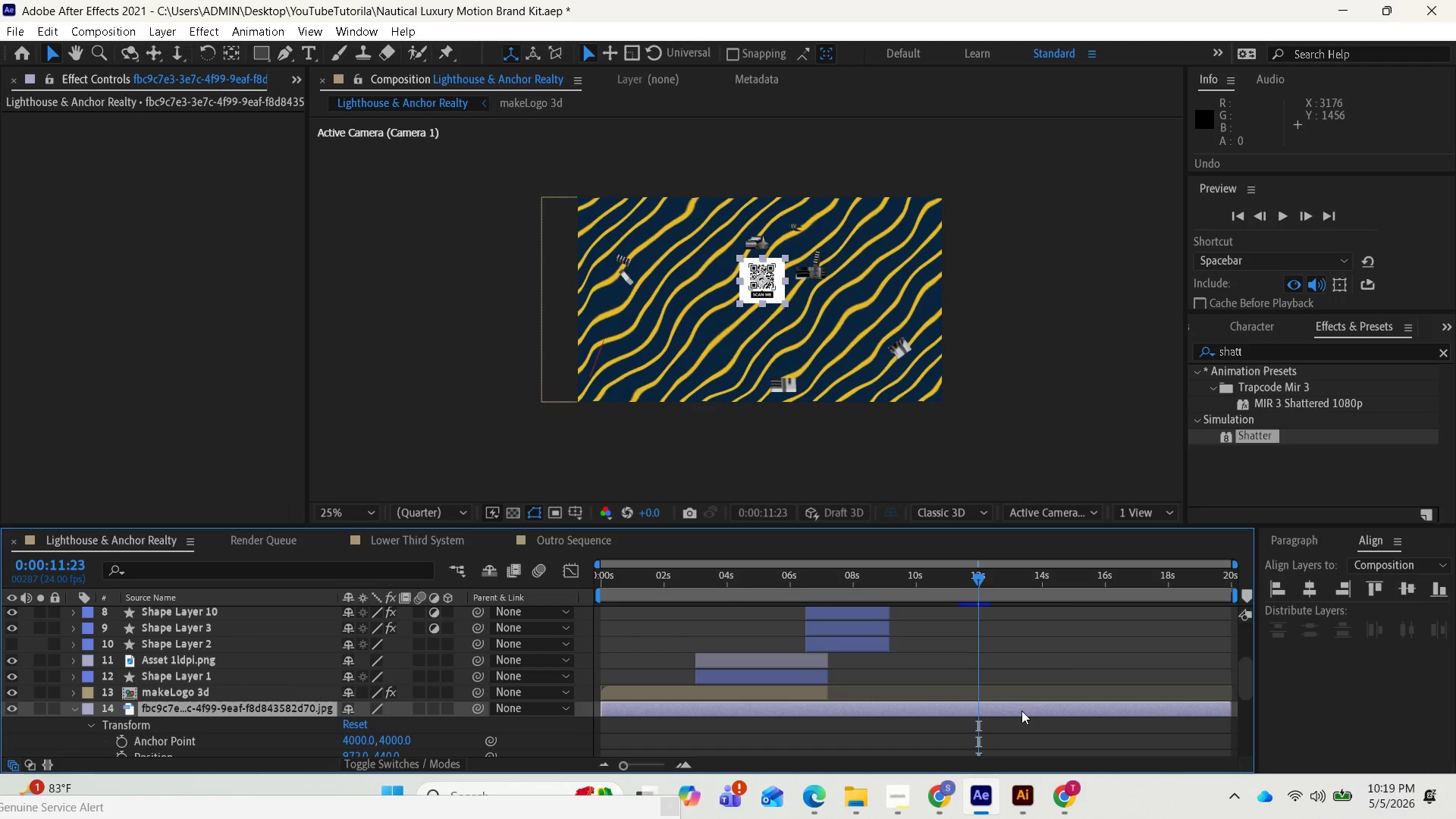 
key(Alt+BracketLeft)
 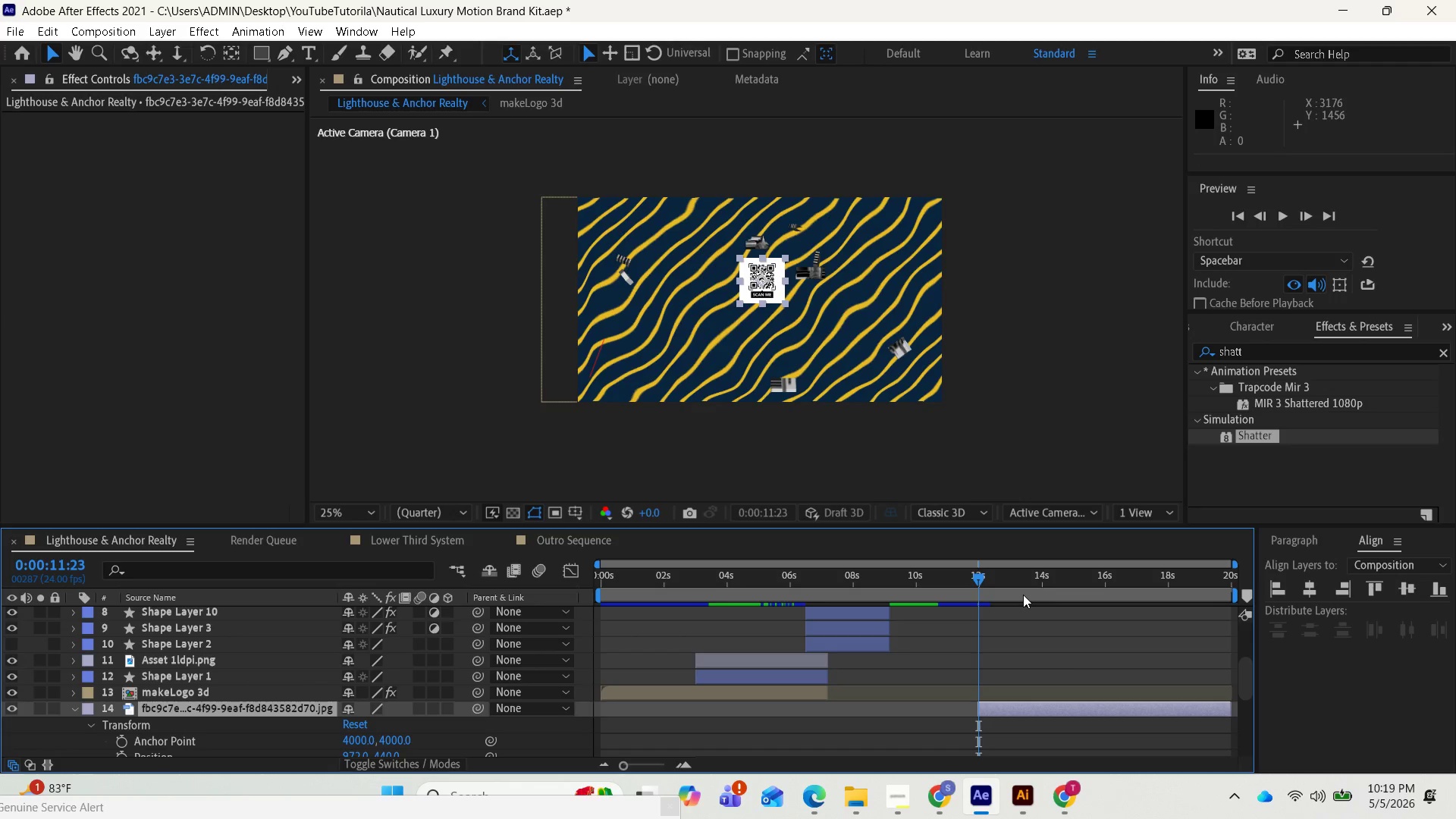 
left_click_drag(start_coordinate=[977, 576], to_coordinate=[995, 587])
 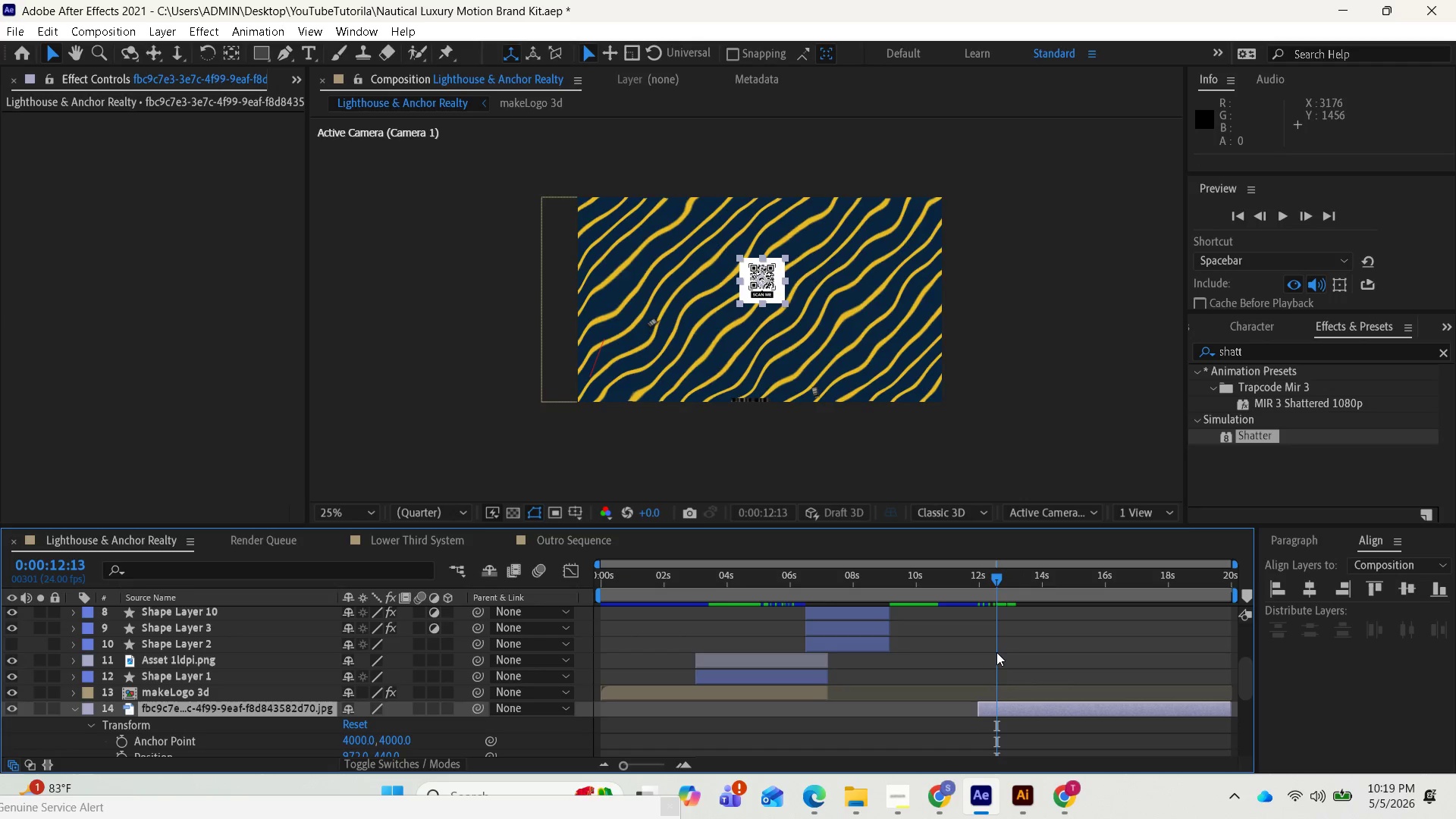 
hold_key(key=ControlLeft, duration=0.44)
 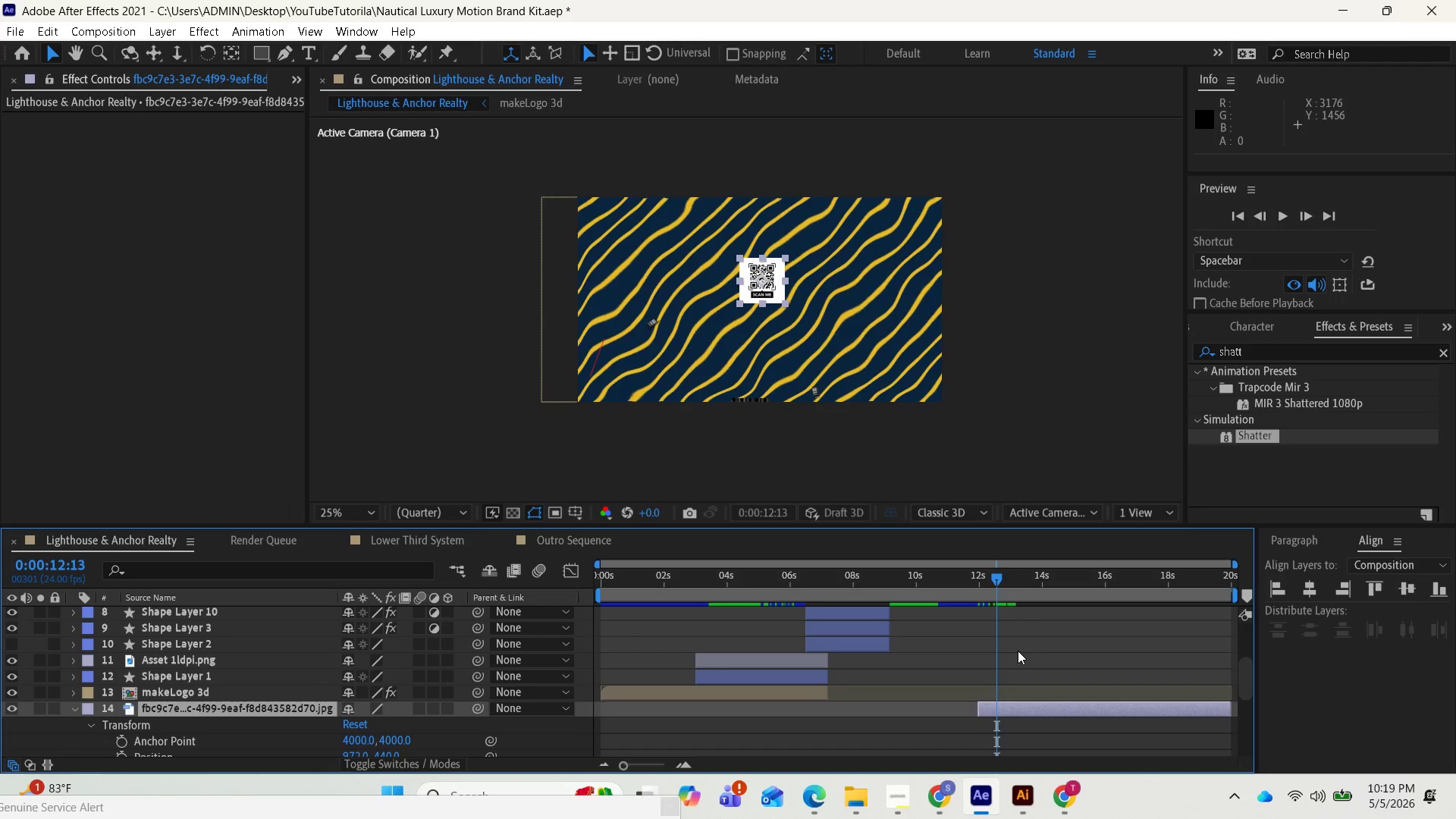 
key(Control+Z)
 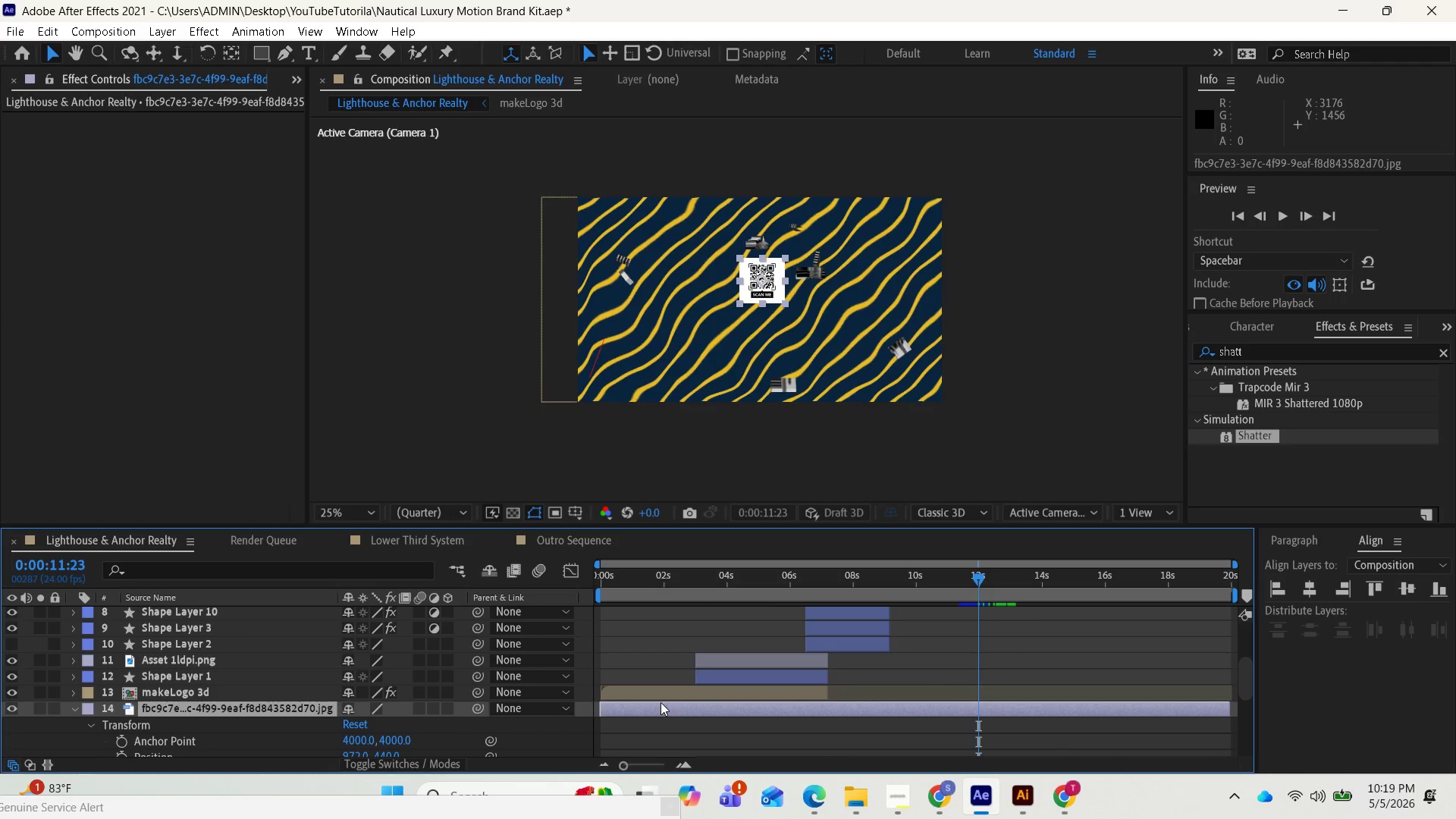 
wait(10.64)
 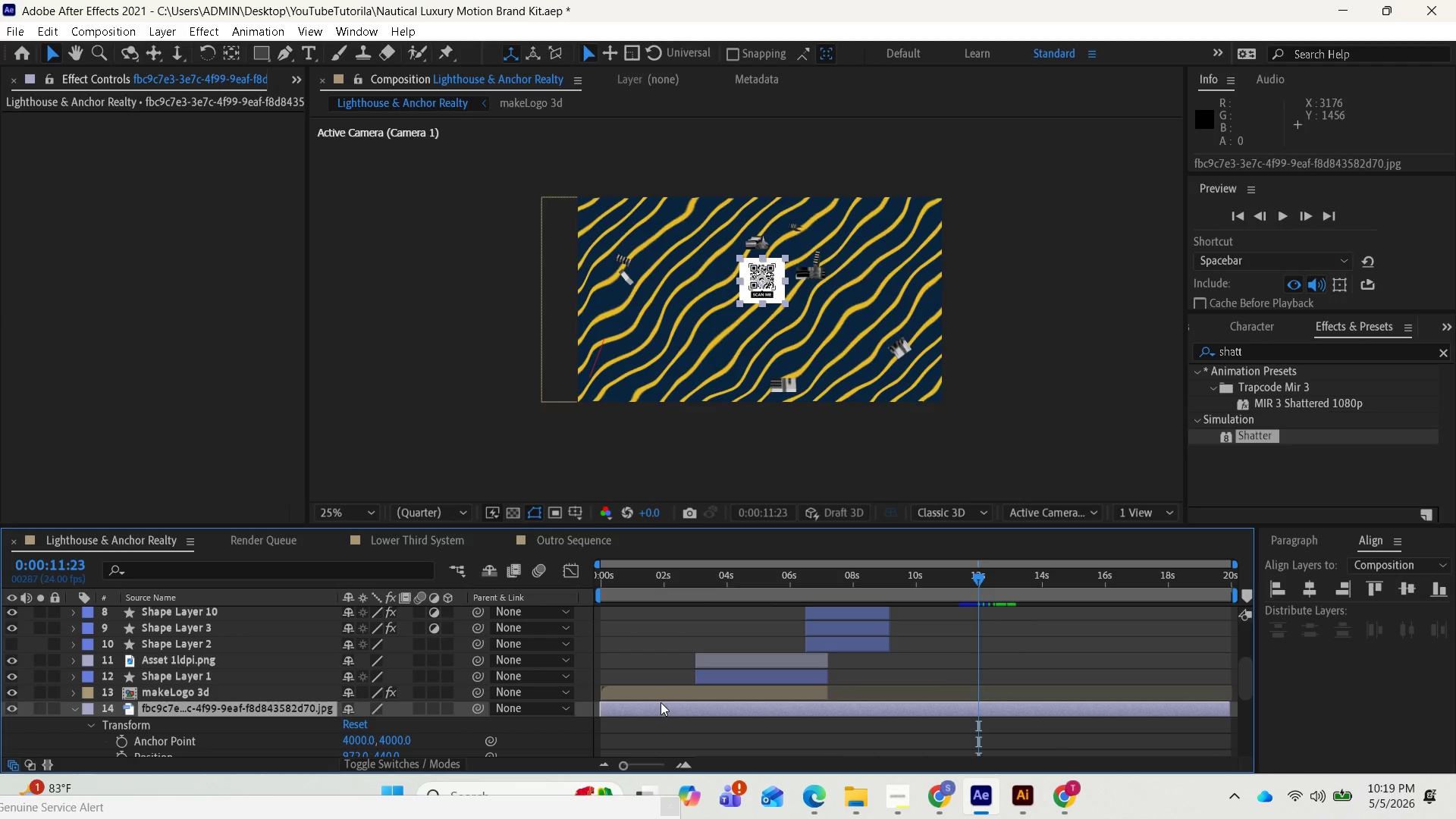 
scroll: coordinate [998, 706], scroll_direction: down, amount: 3.0
 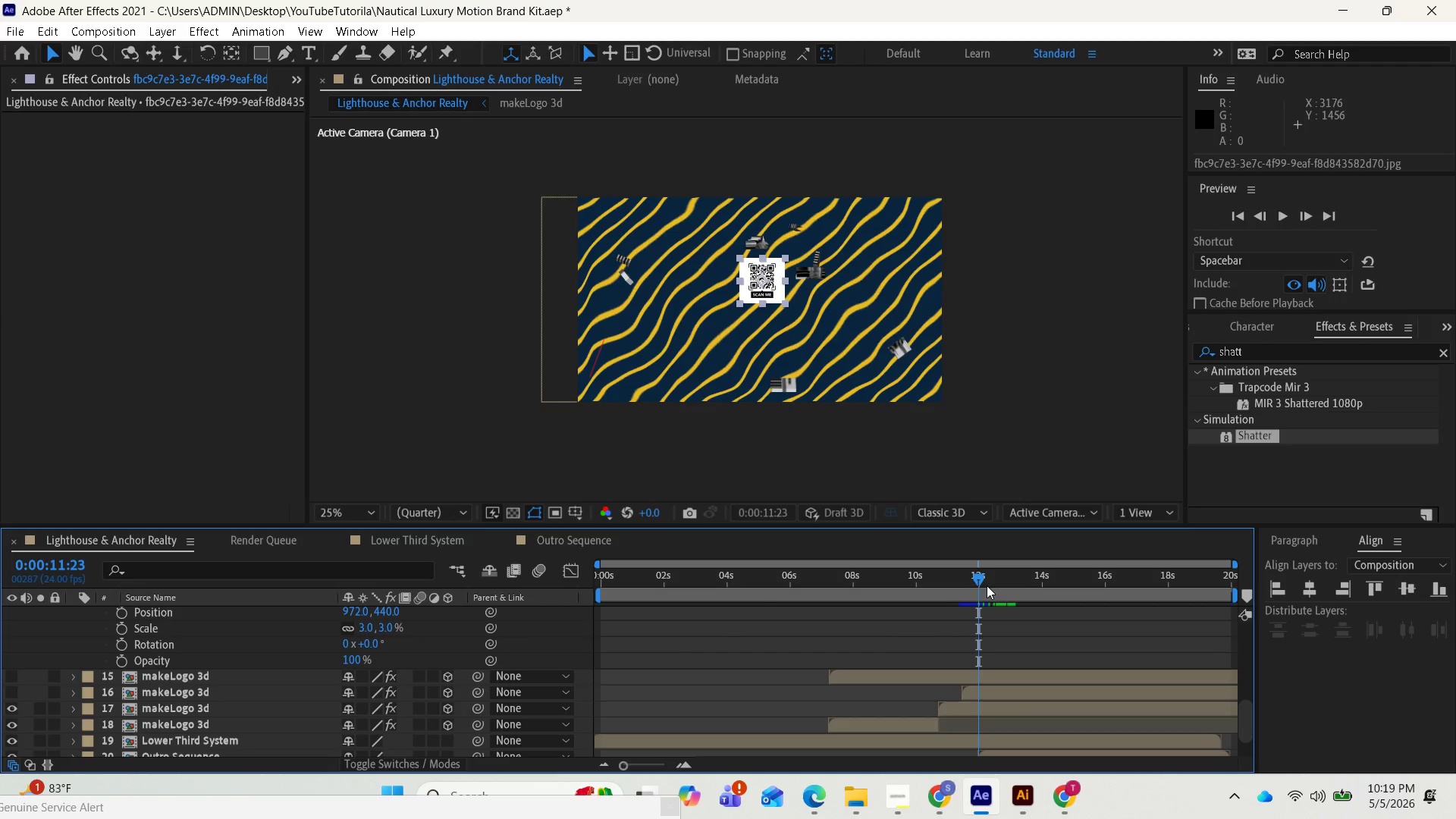 
left_click_drag(start_coordinate=[985, 583], to_coordinate=[977, 563])
 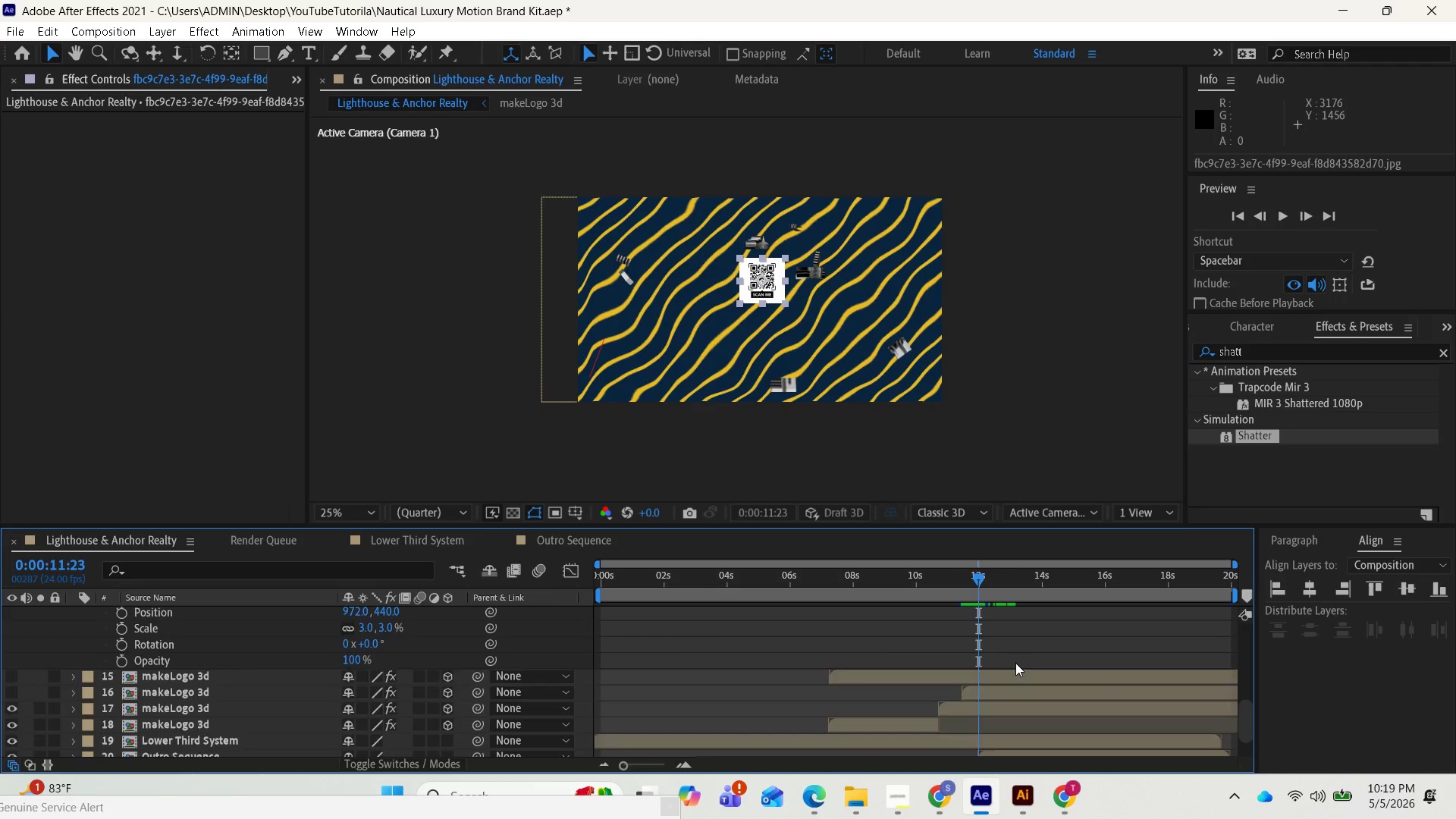 
scroll: coordinate [1020, 664], scroll_direction: up, amount: 3.0
 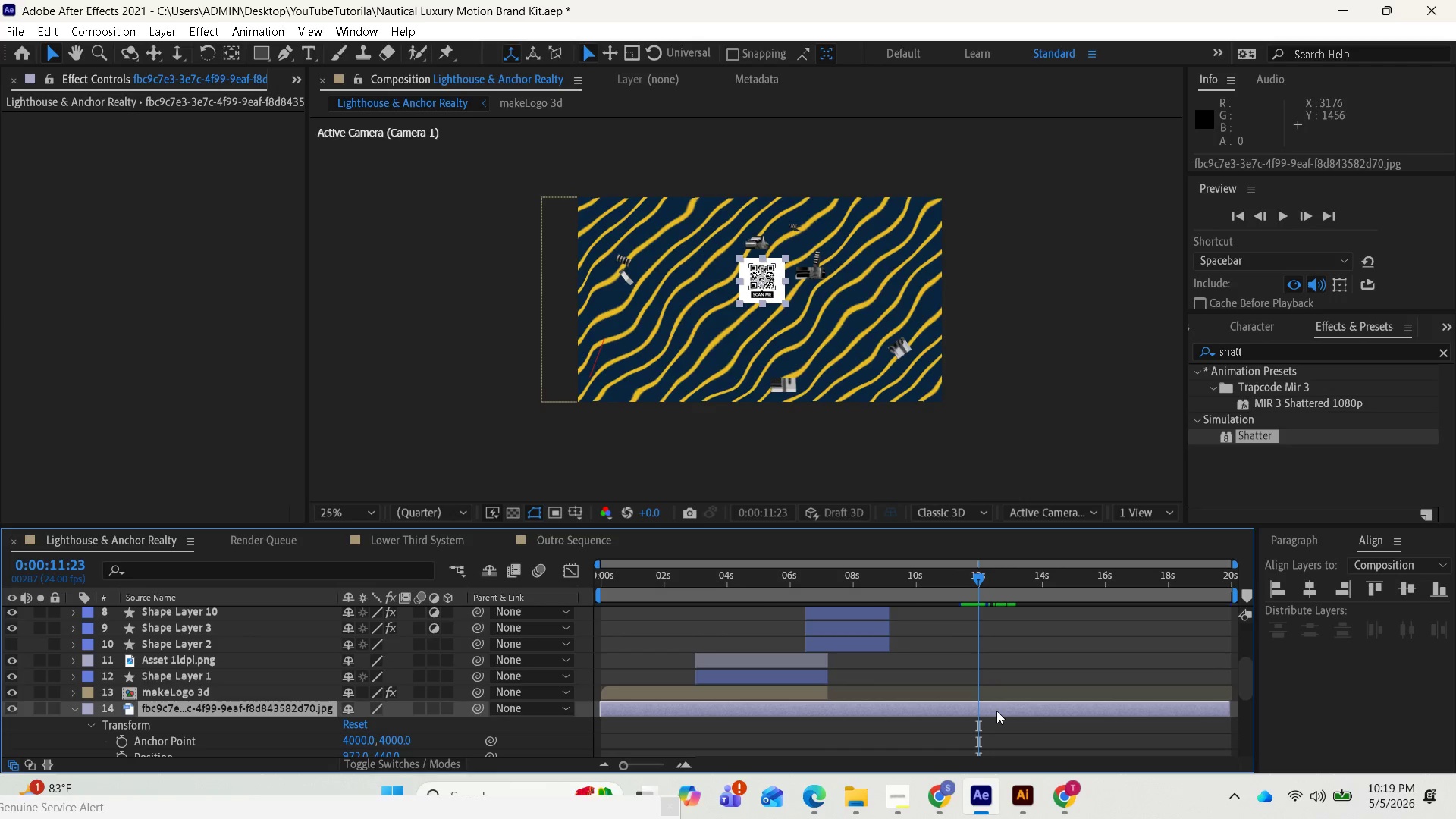 
left_click([996, 710])
 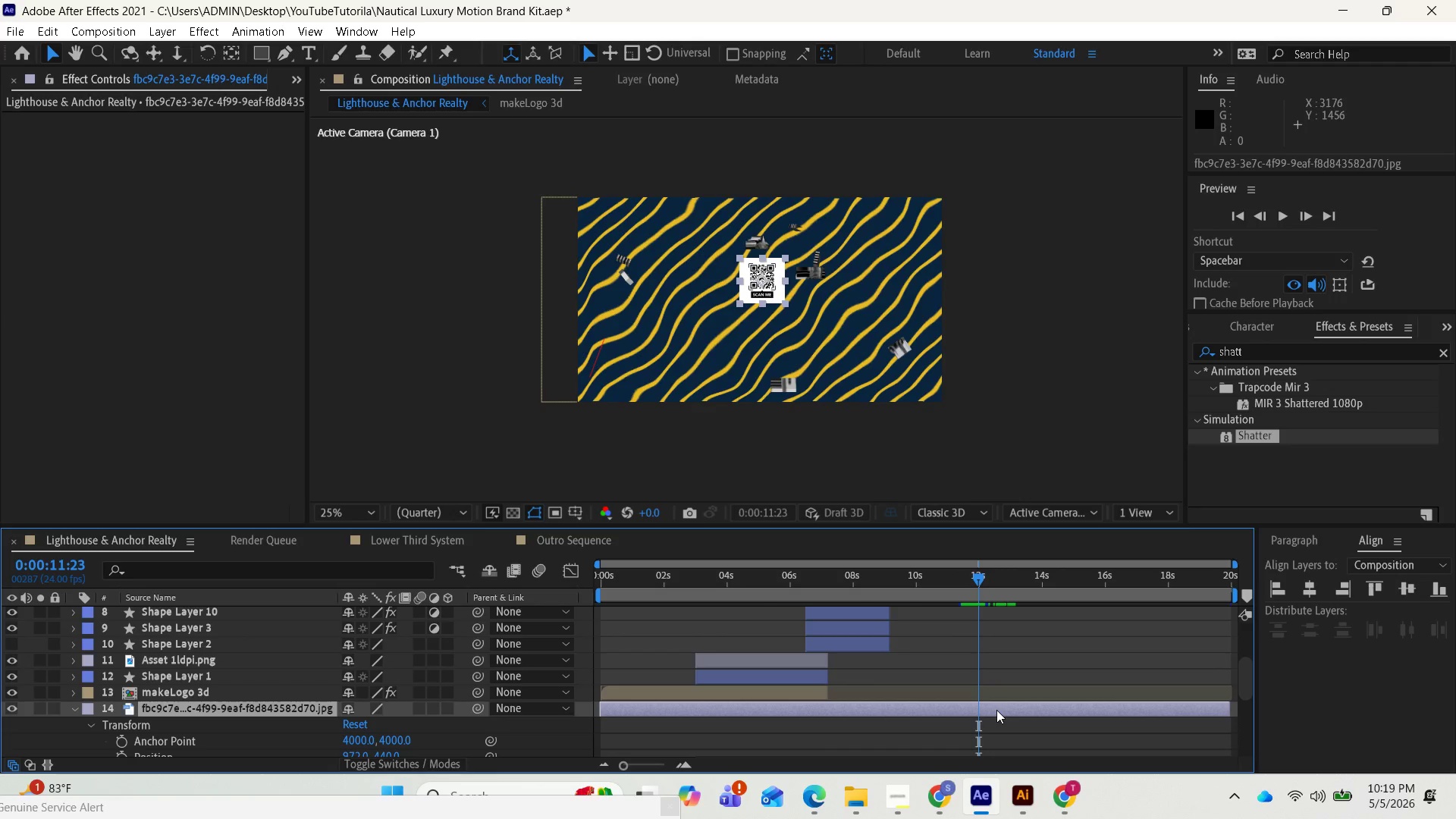 
hold_key(key=AltLeft, duration=0.97)
 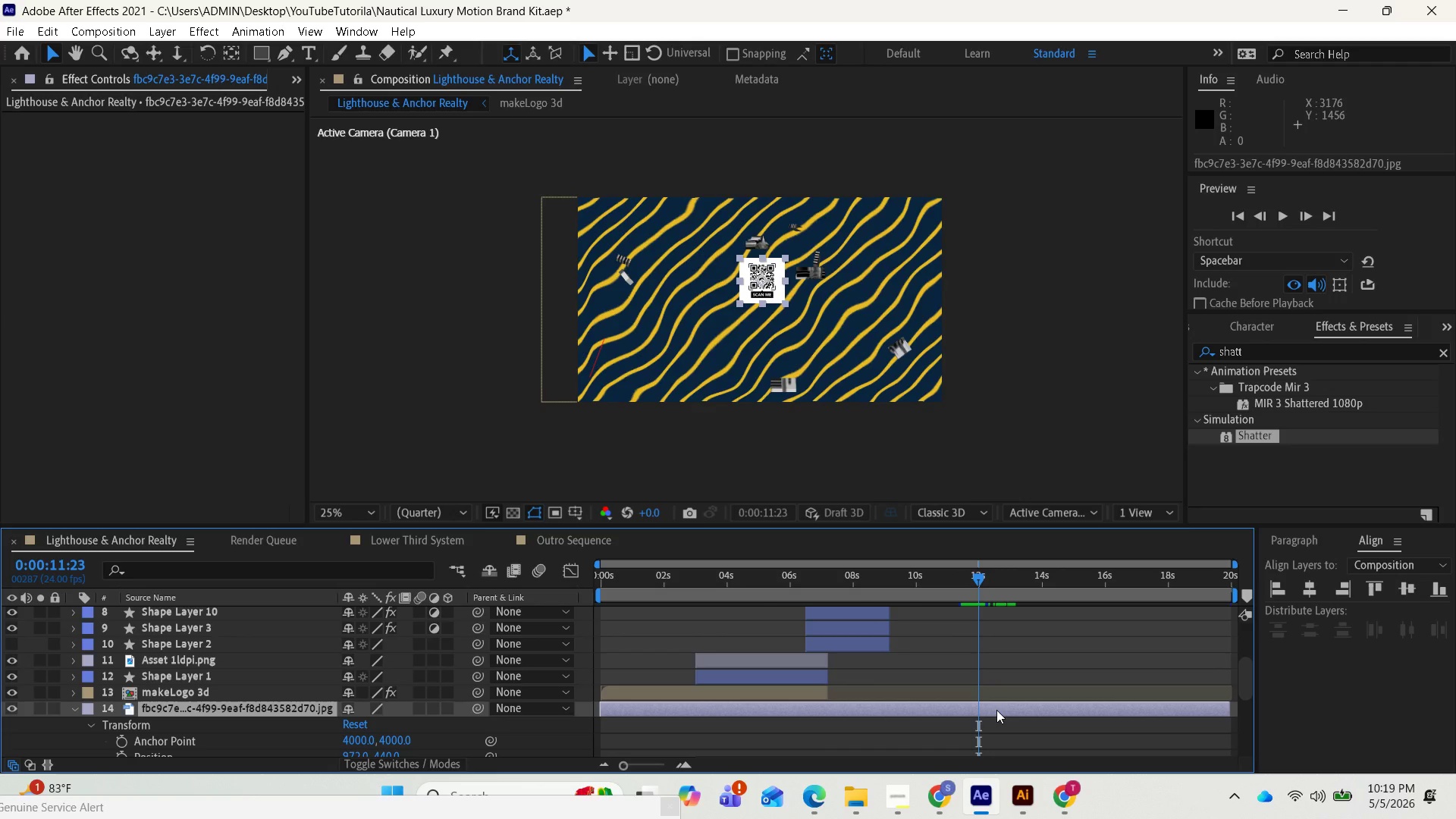 
hold_key(key=AltLeft, duration=0.66)
 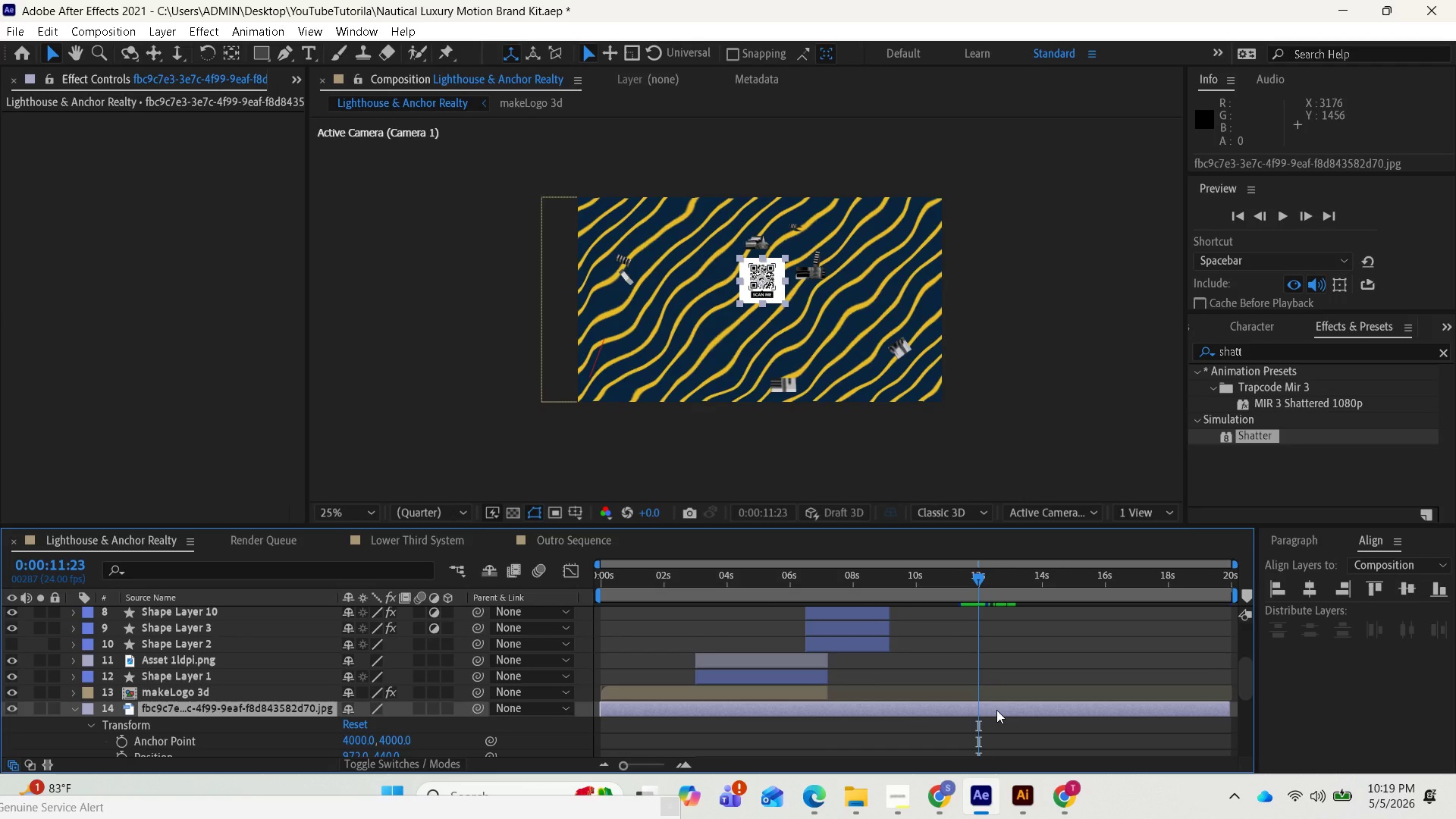 
key(Alt+BracketLeft)
 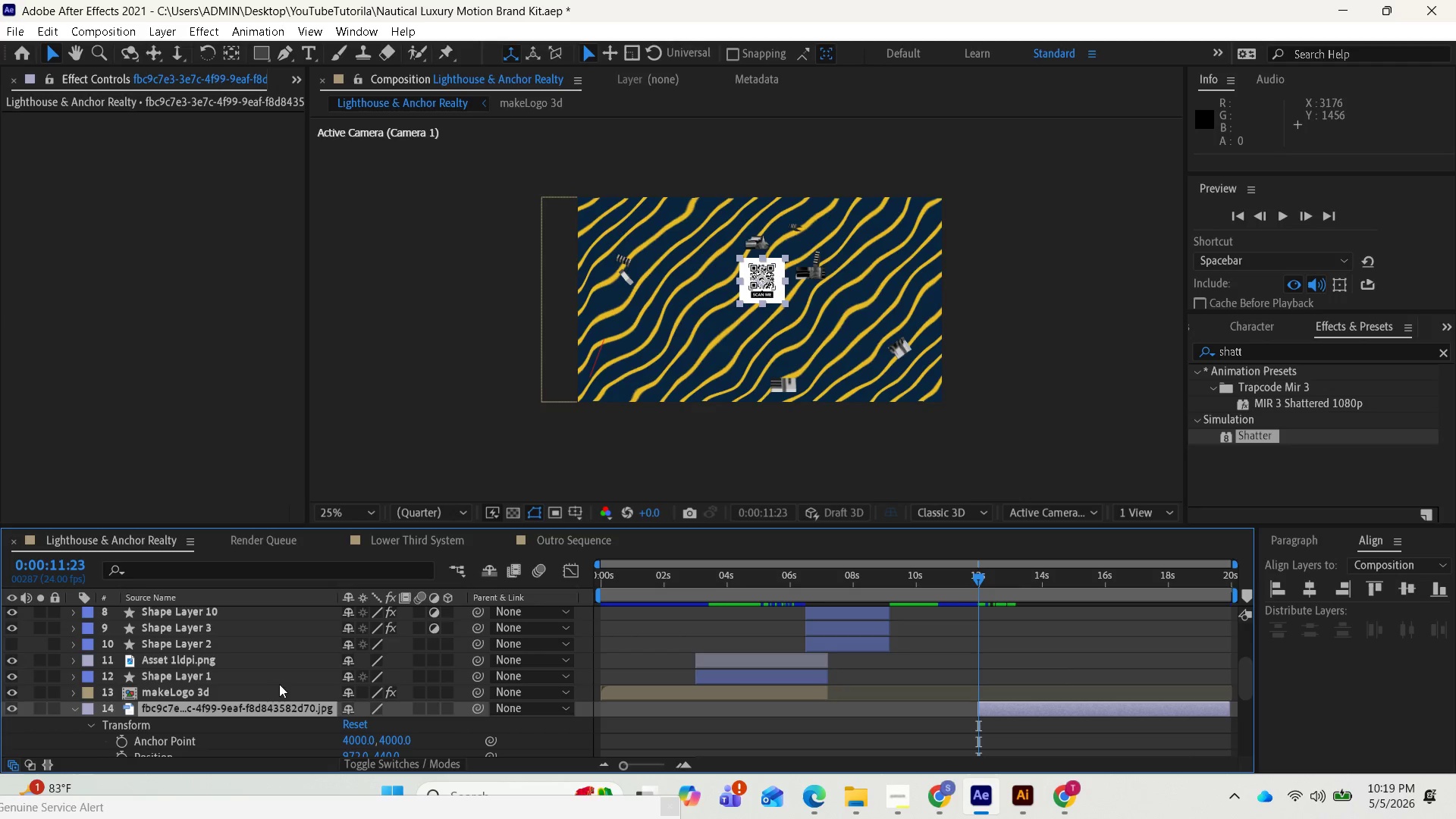 
right_click([253, 709])
 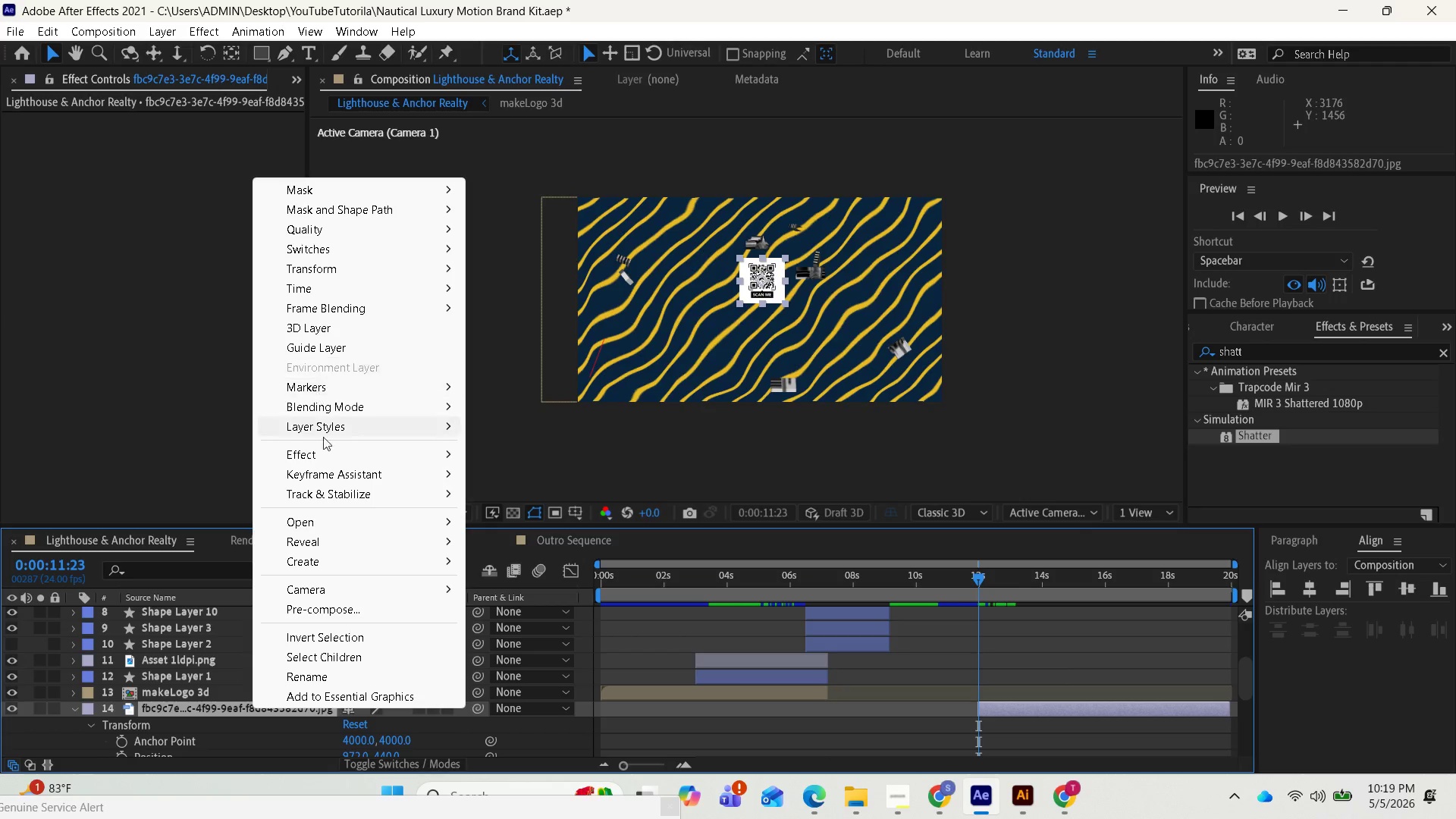 
left_click([331, 610])
 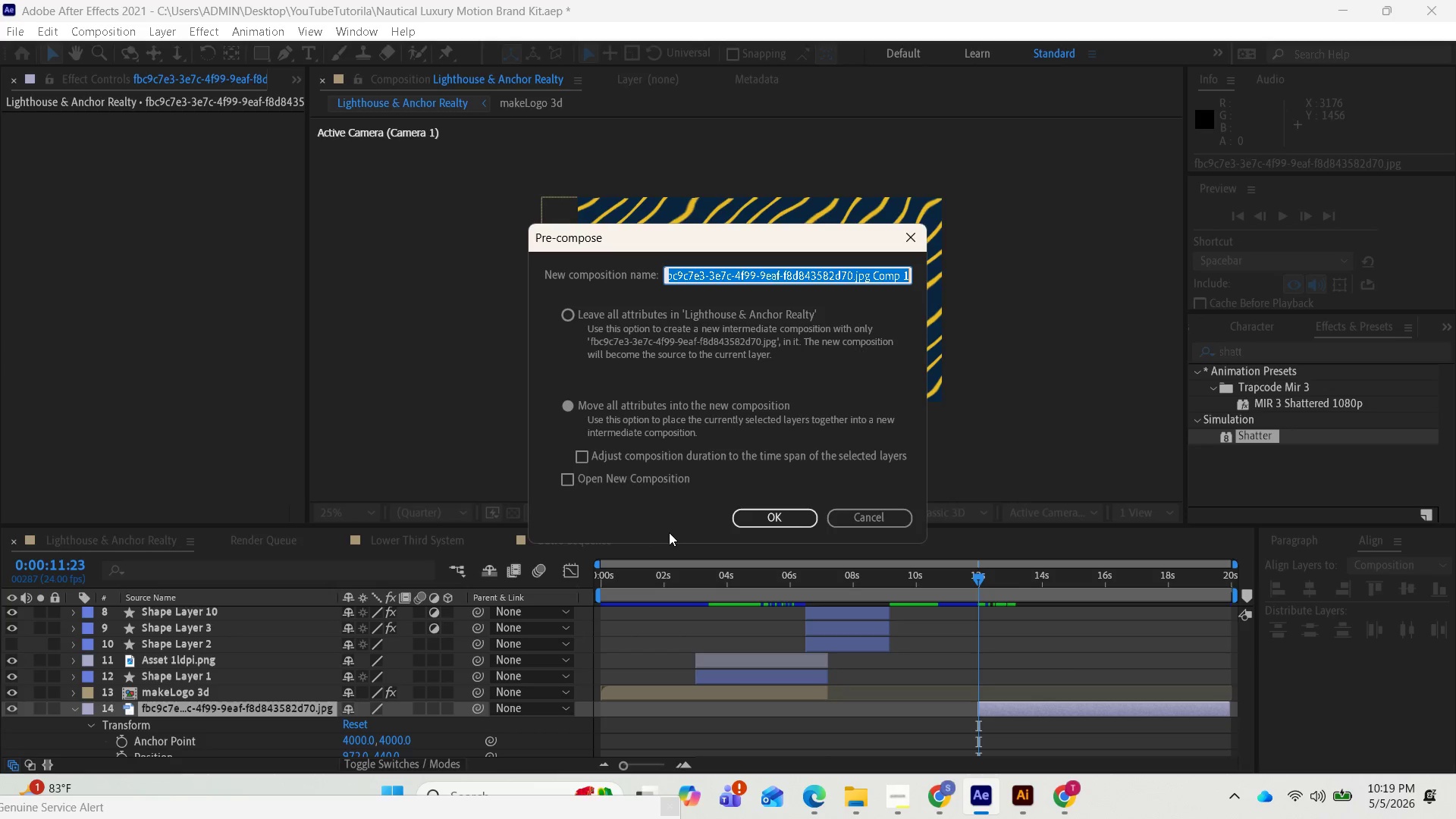 
type(qrcode)
 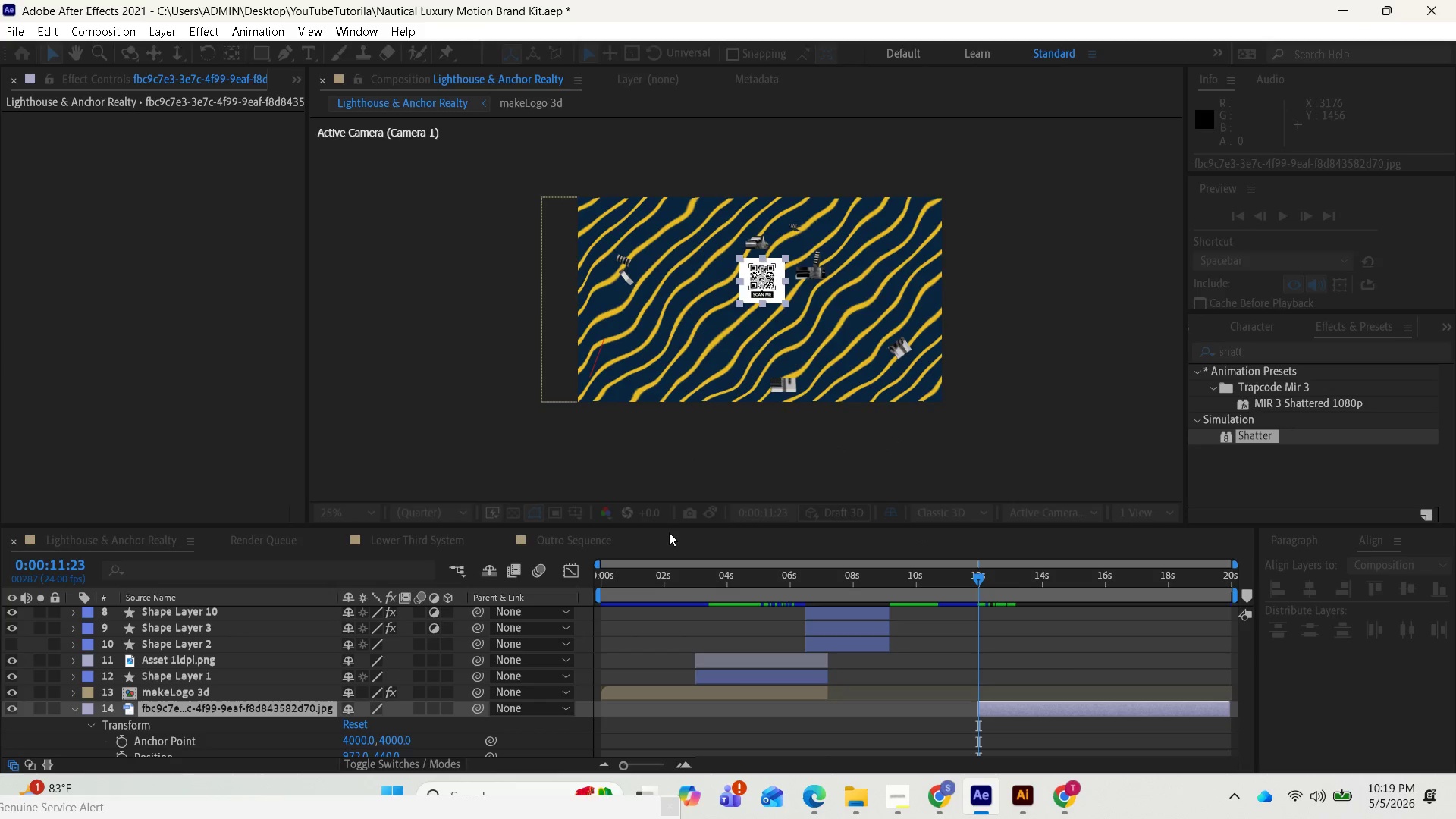 
key(Enter)
 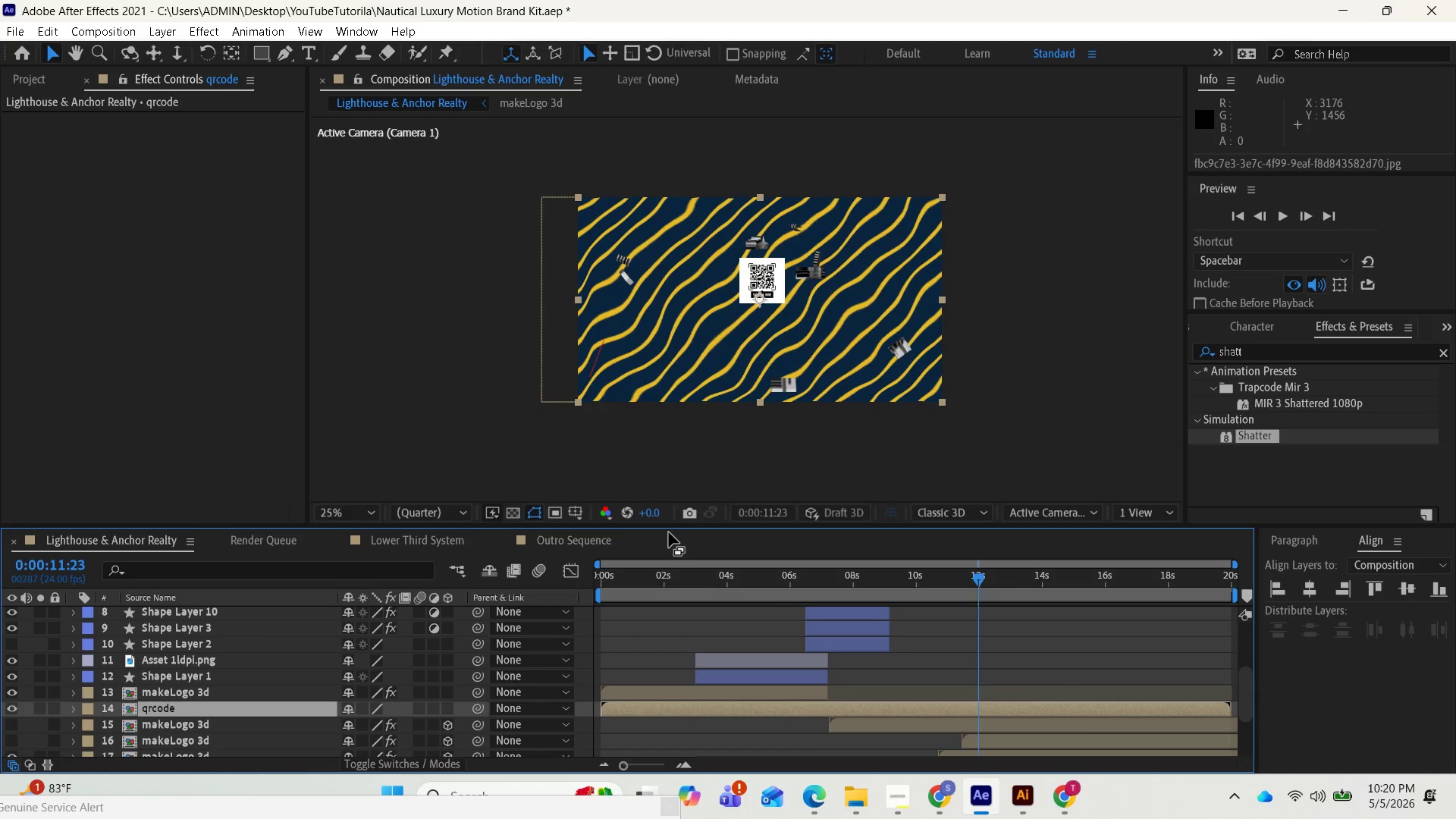 
scroll: coordinate [909, 663], scroll_direction: down, amount: 2.0
 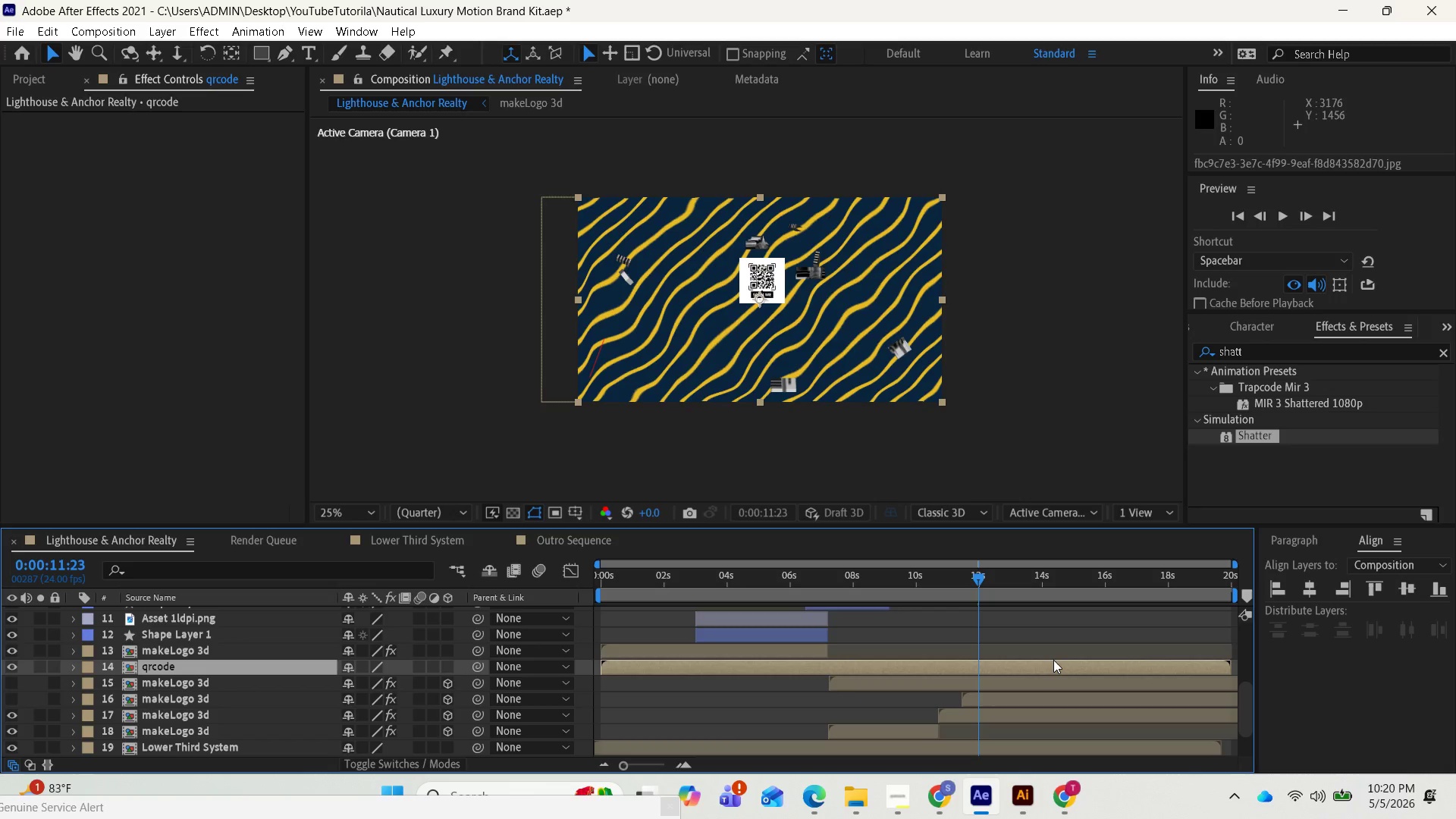 
left_click_drag(start_coordinate=[1015, 664], to_coordinate=[1268, 676])
 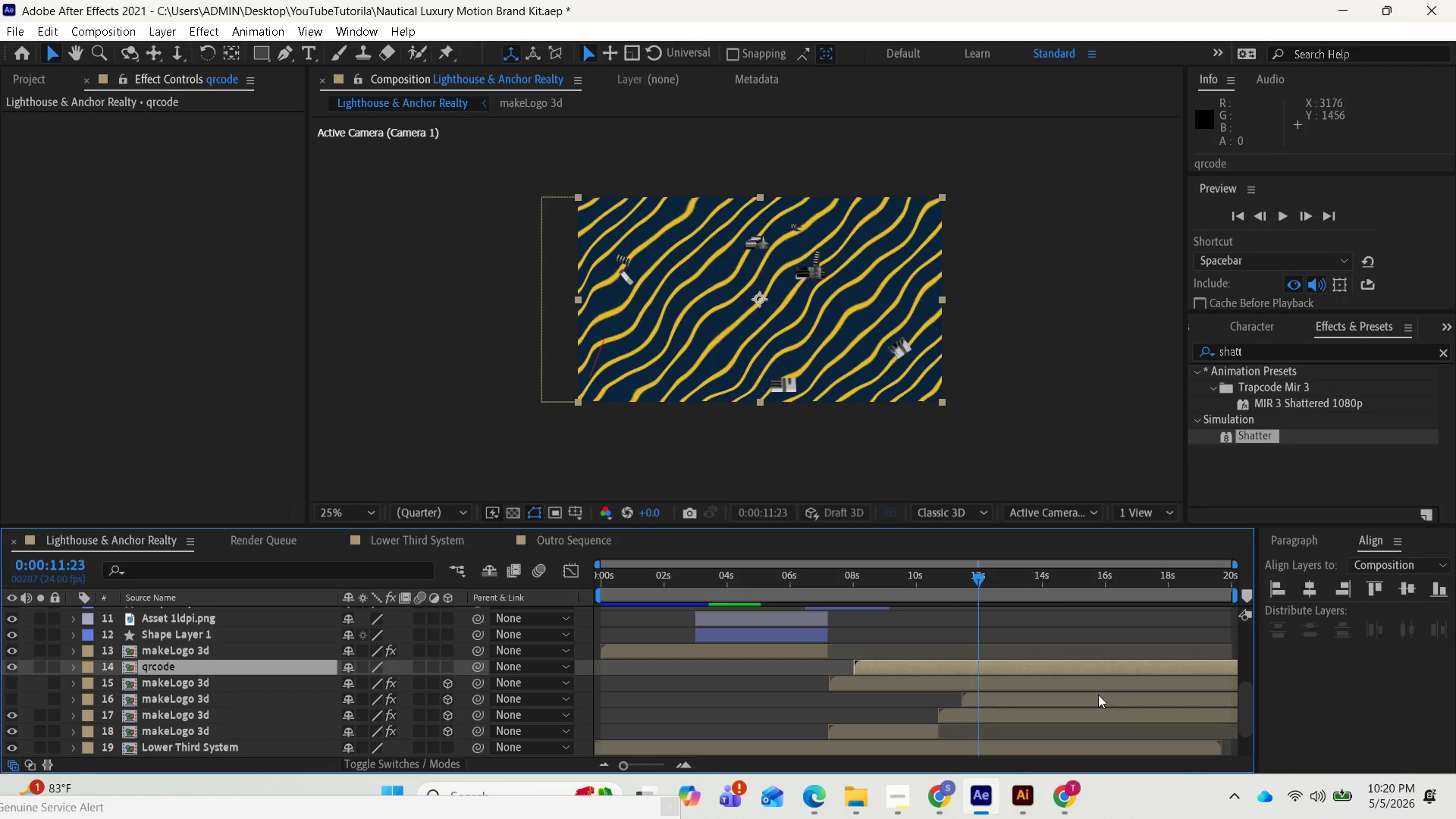 
scroll: coordinate [1096, 695], scroll_direction: down, amount: 2.0
 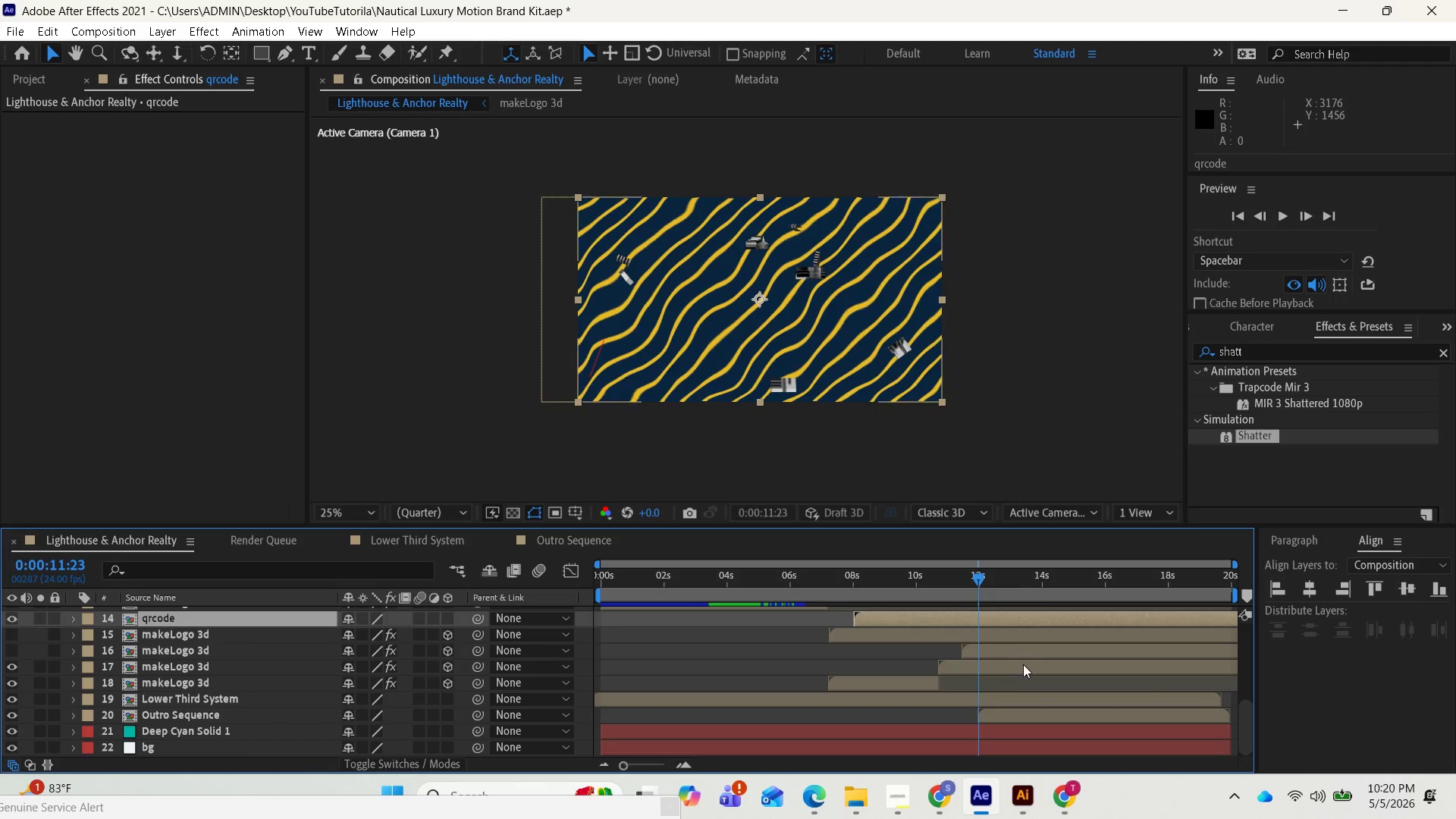 
scroll: coordinate [1028, 669], scroll_direction: up, amount: 1.0
 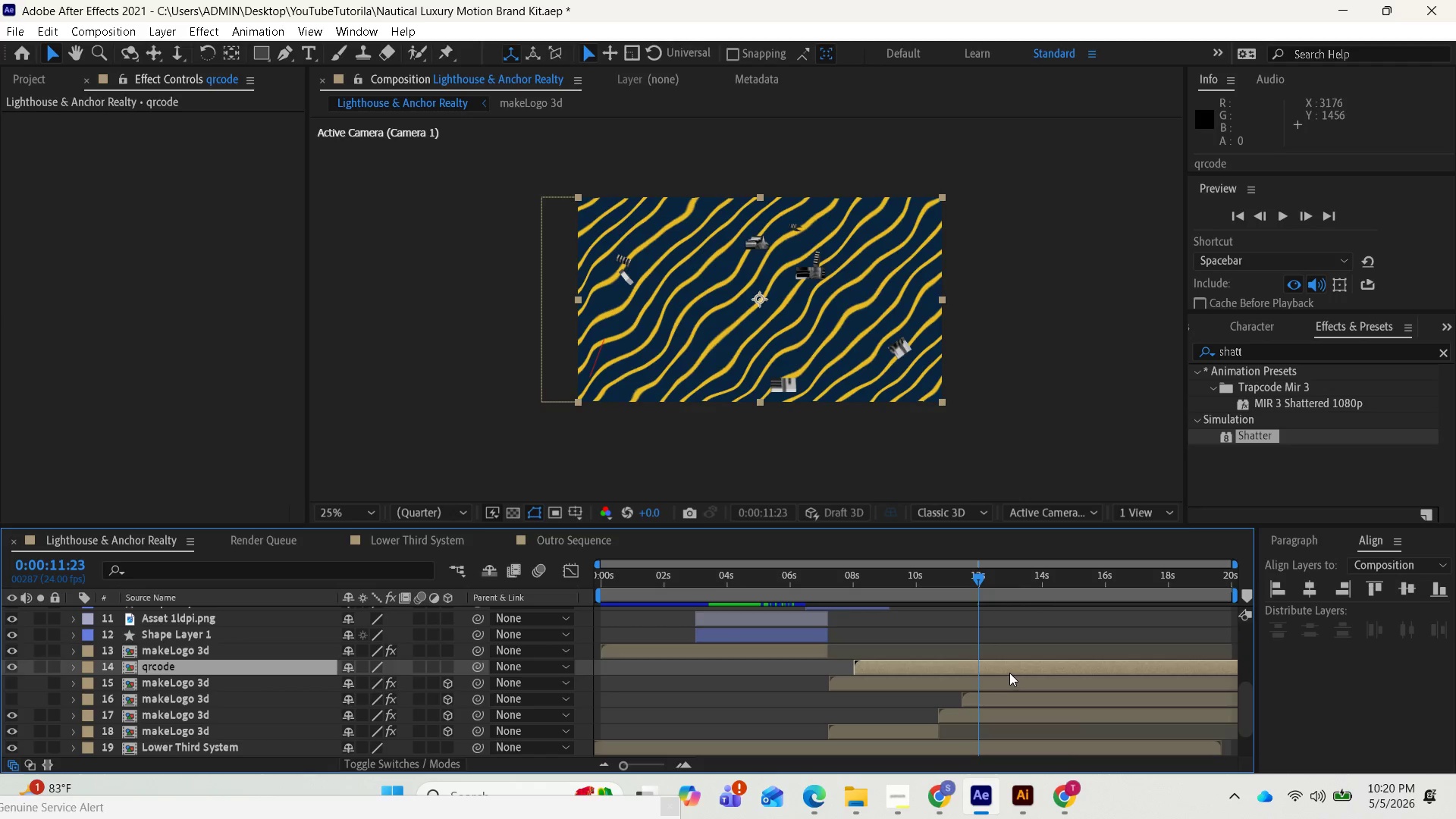 
left_click_drag(start_coordinate=[1009, 672], to_coordinate=[1131, 676])
 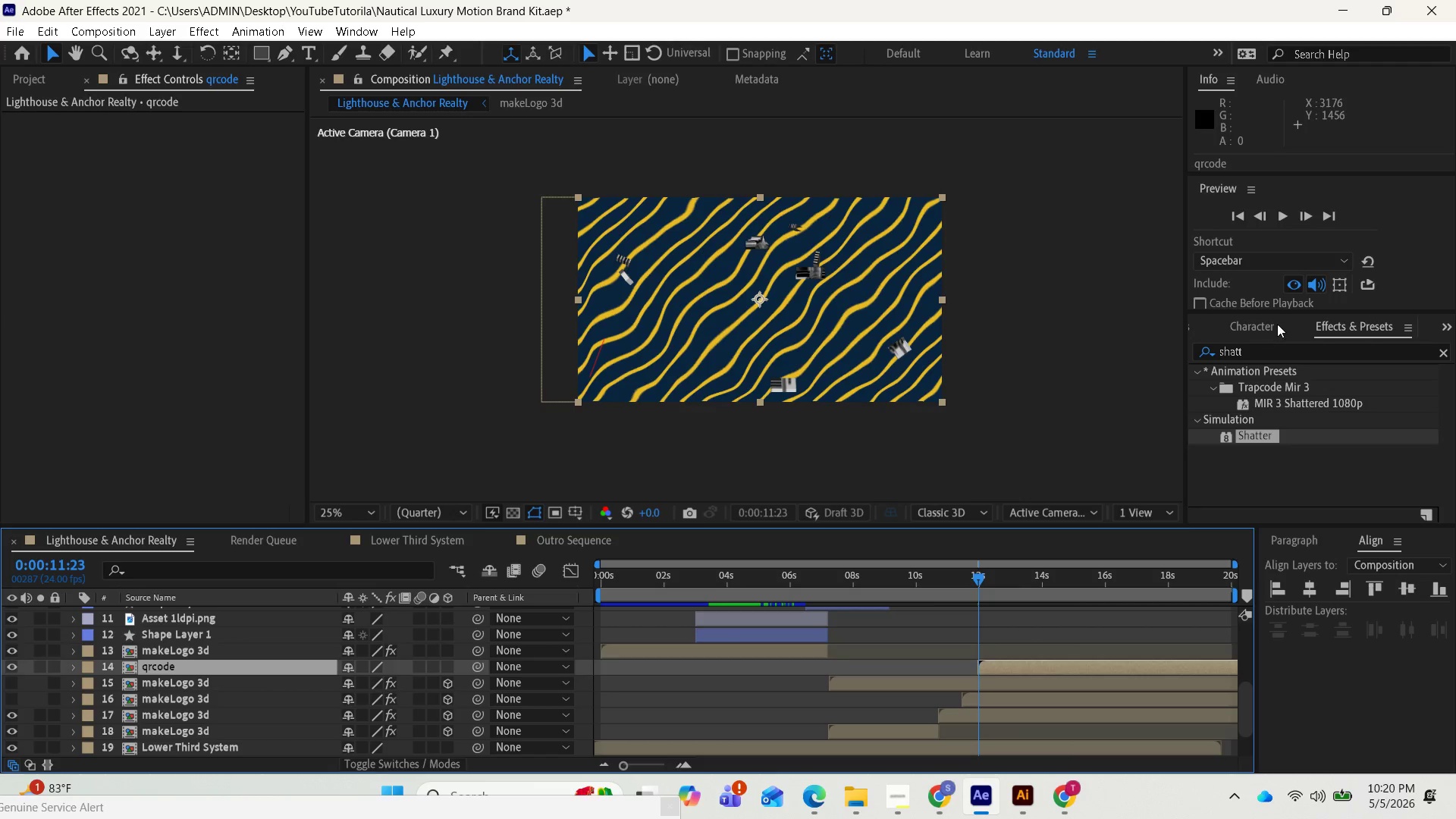 
left_click_drag(start_coordinate=[1256, 431], to_coordinate=[1063, 662])
 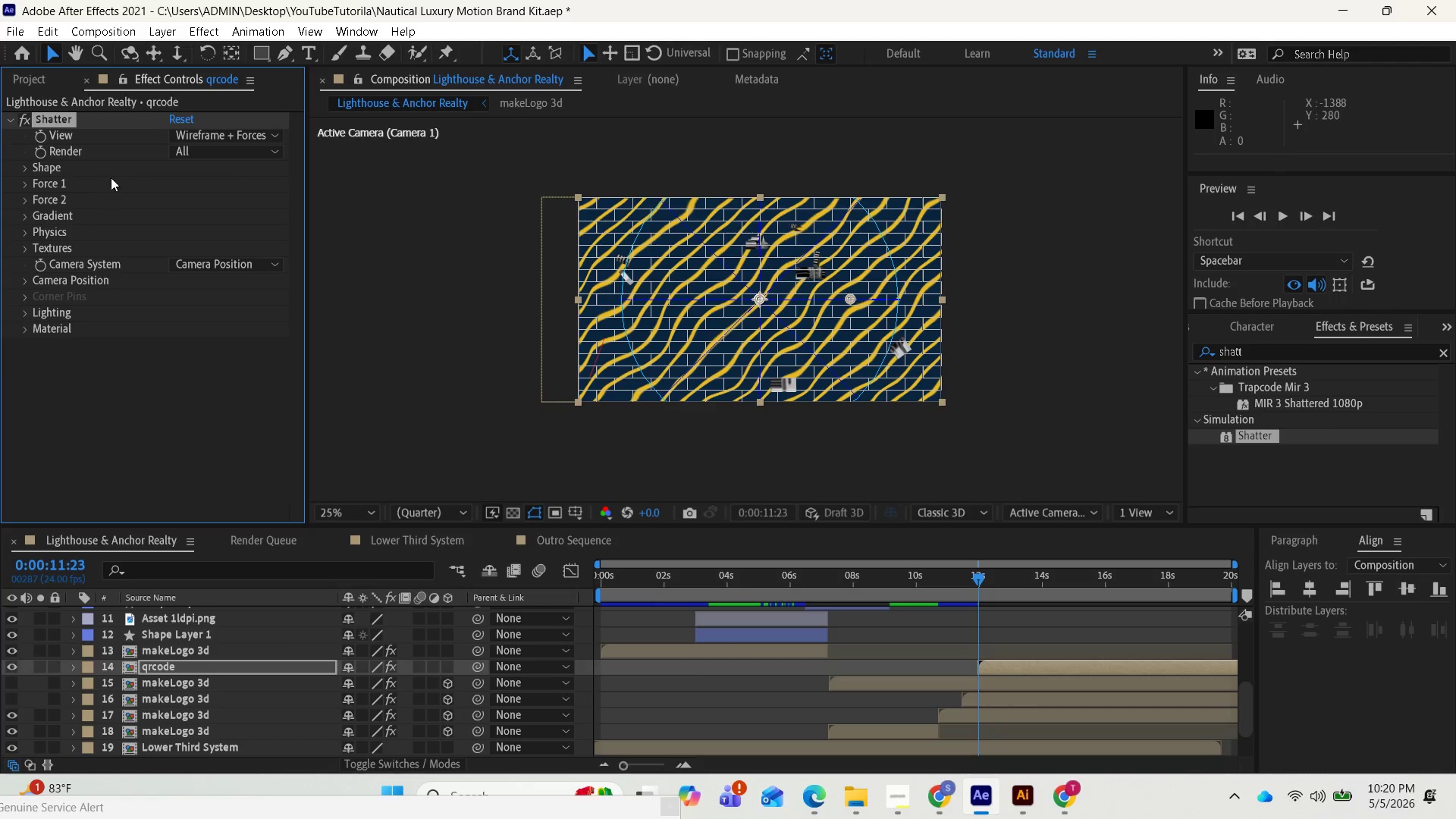 
left_click([206, 131])
 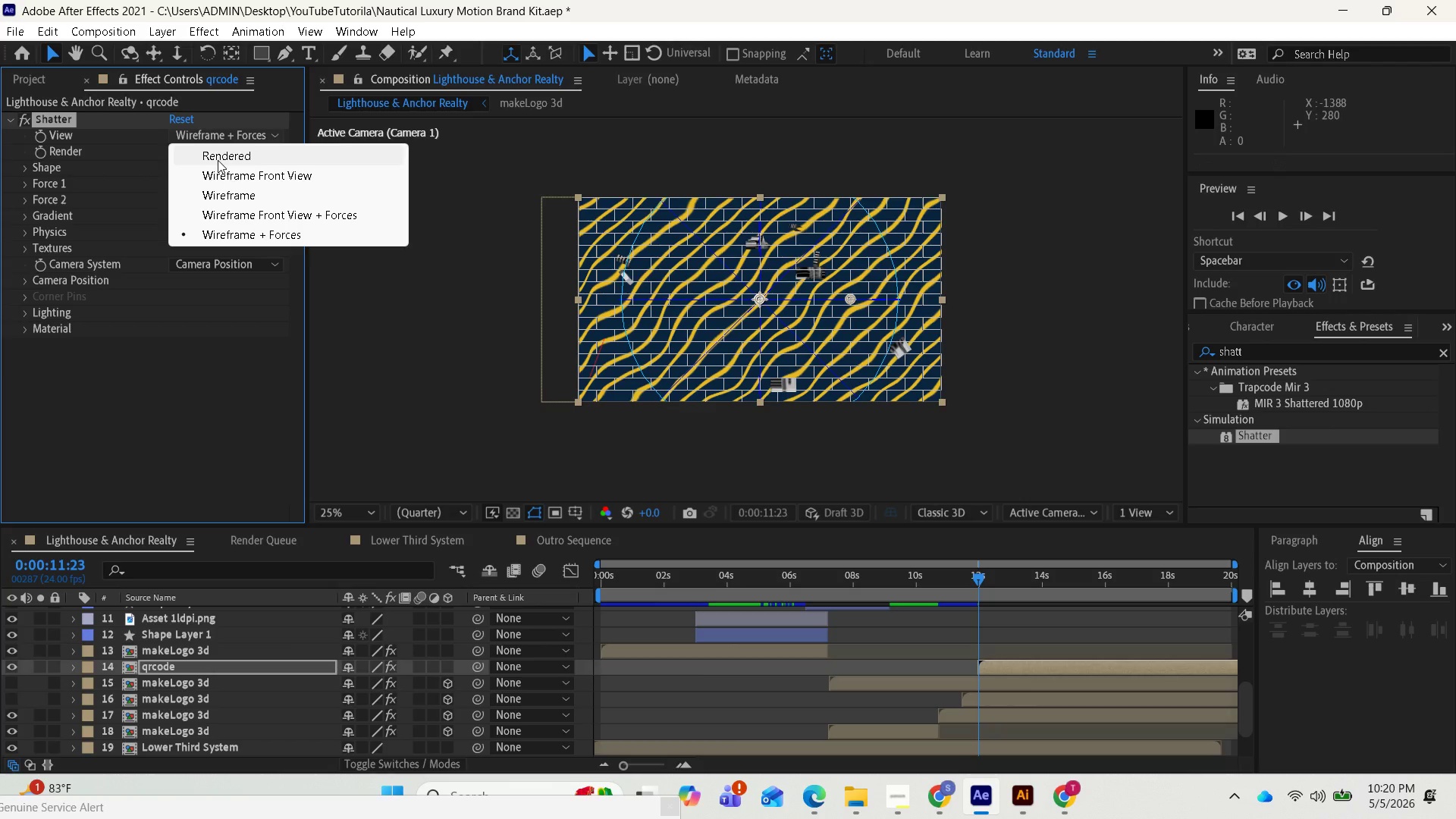 
left_click([218, 160])
 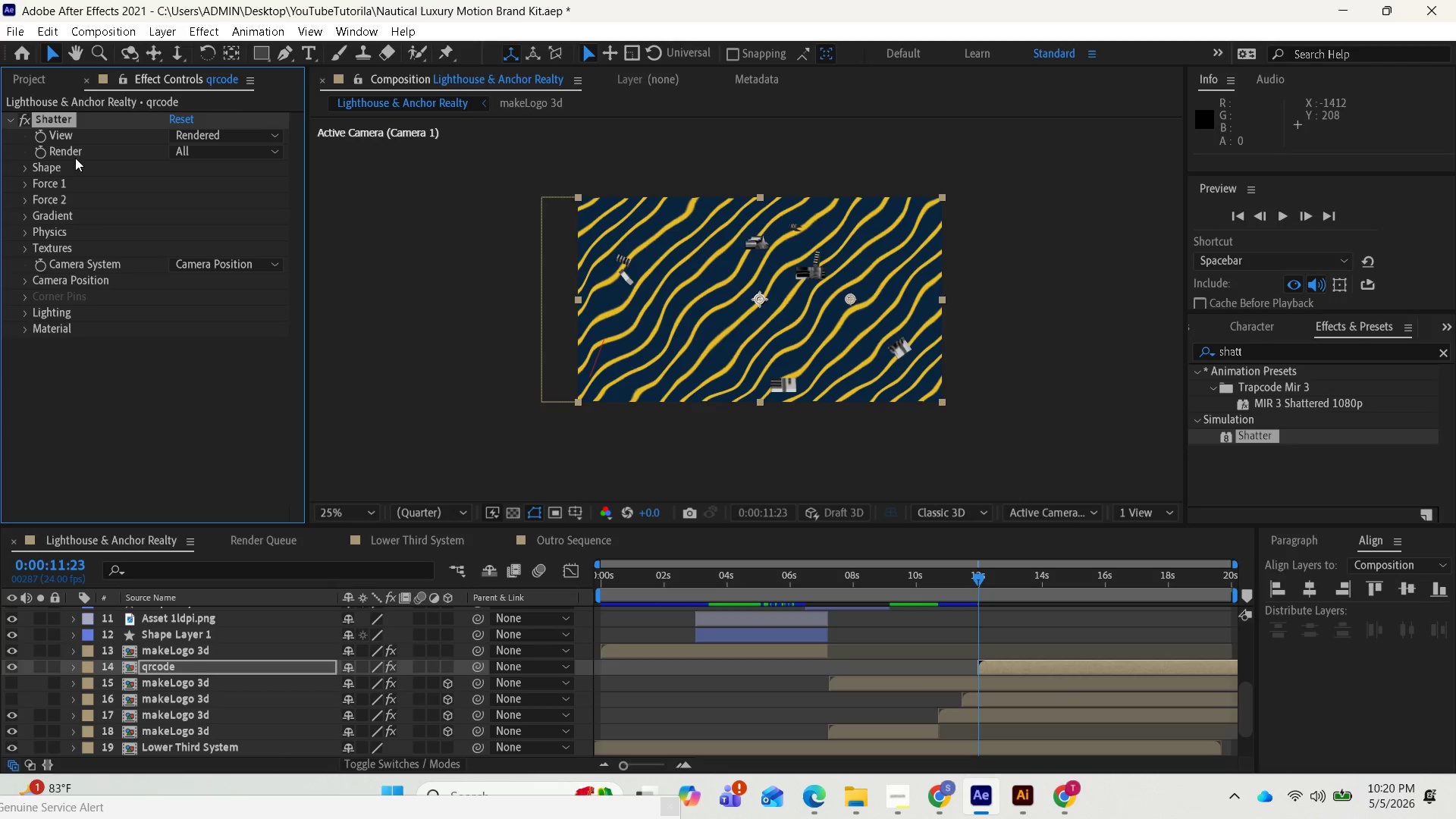 
wait(11.02)
 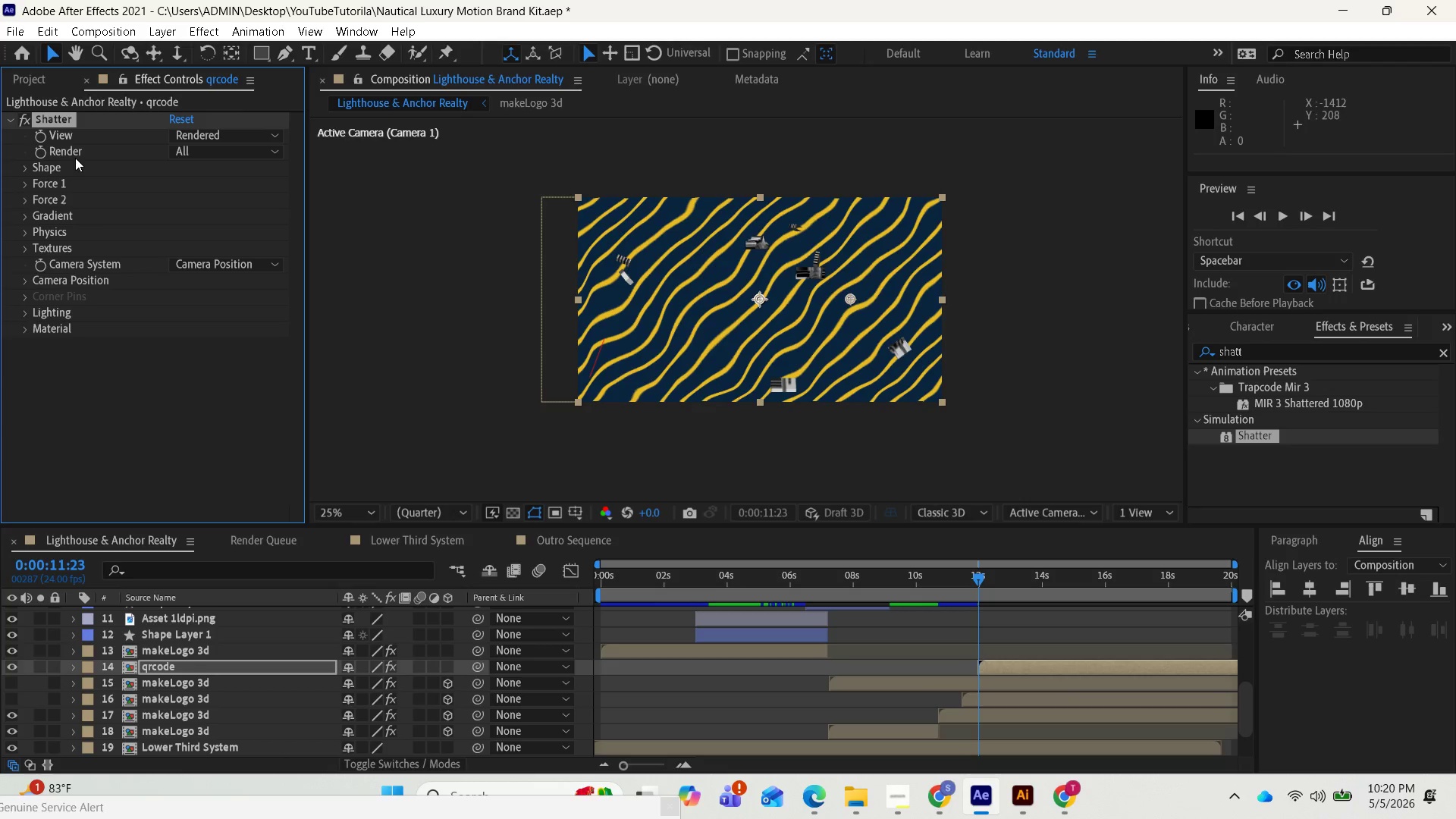 
left_click([184, 150])
 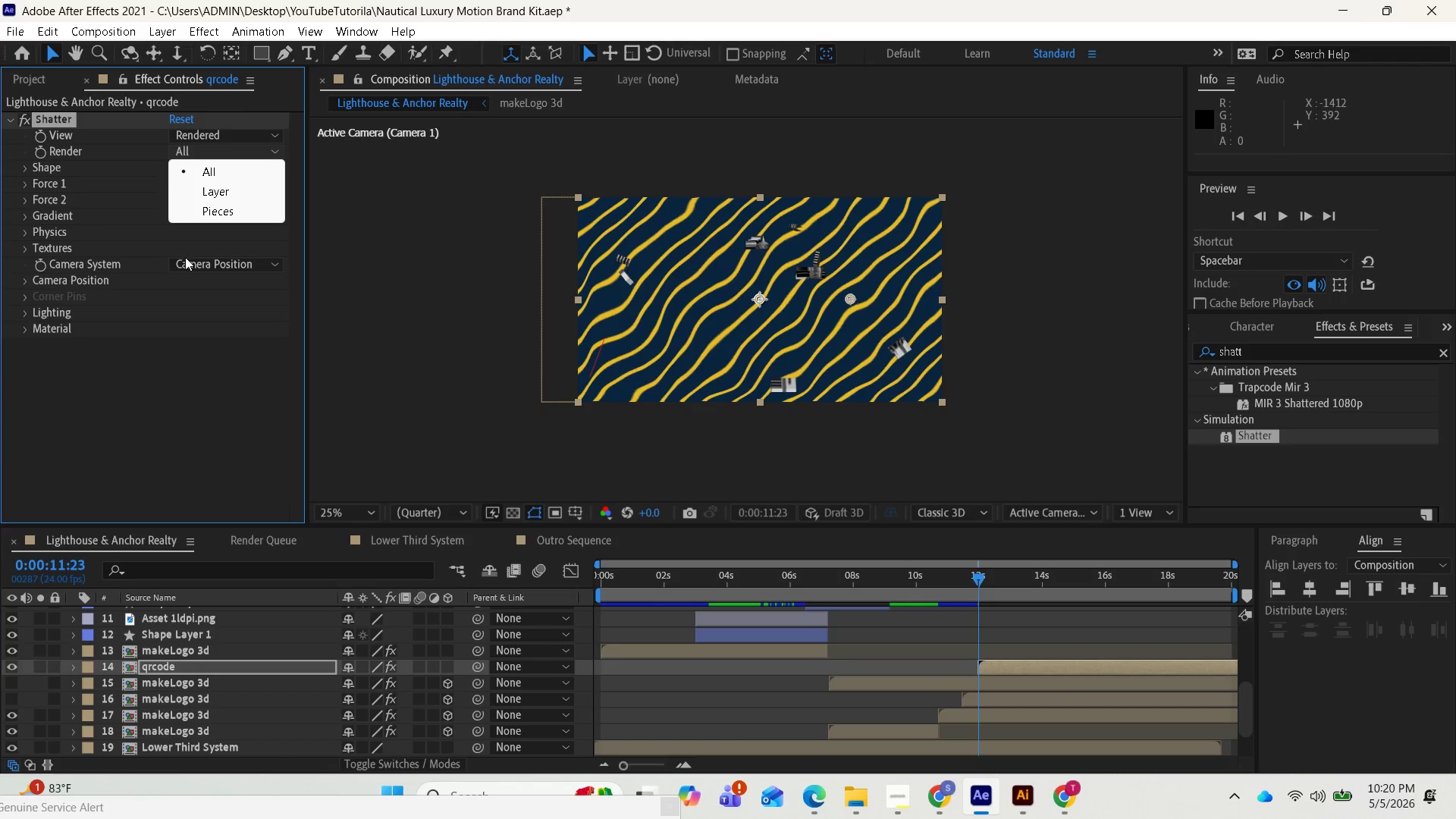 
wait(8.77)
 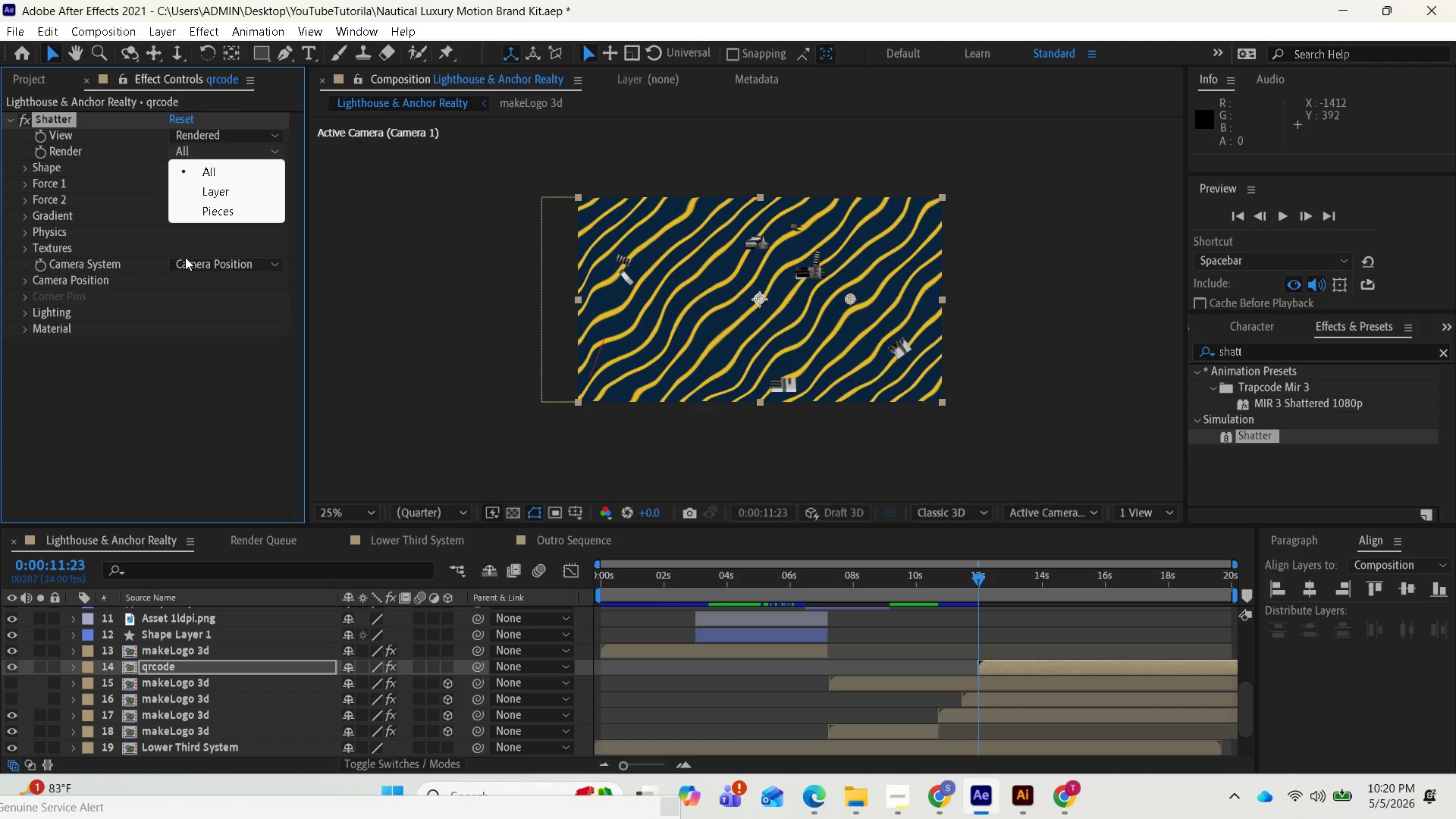 
left_click([200, 187])
 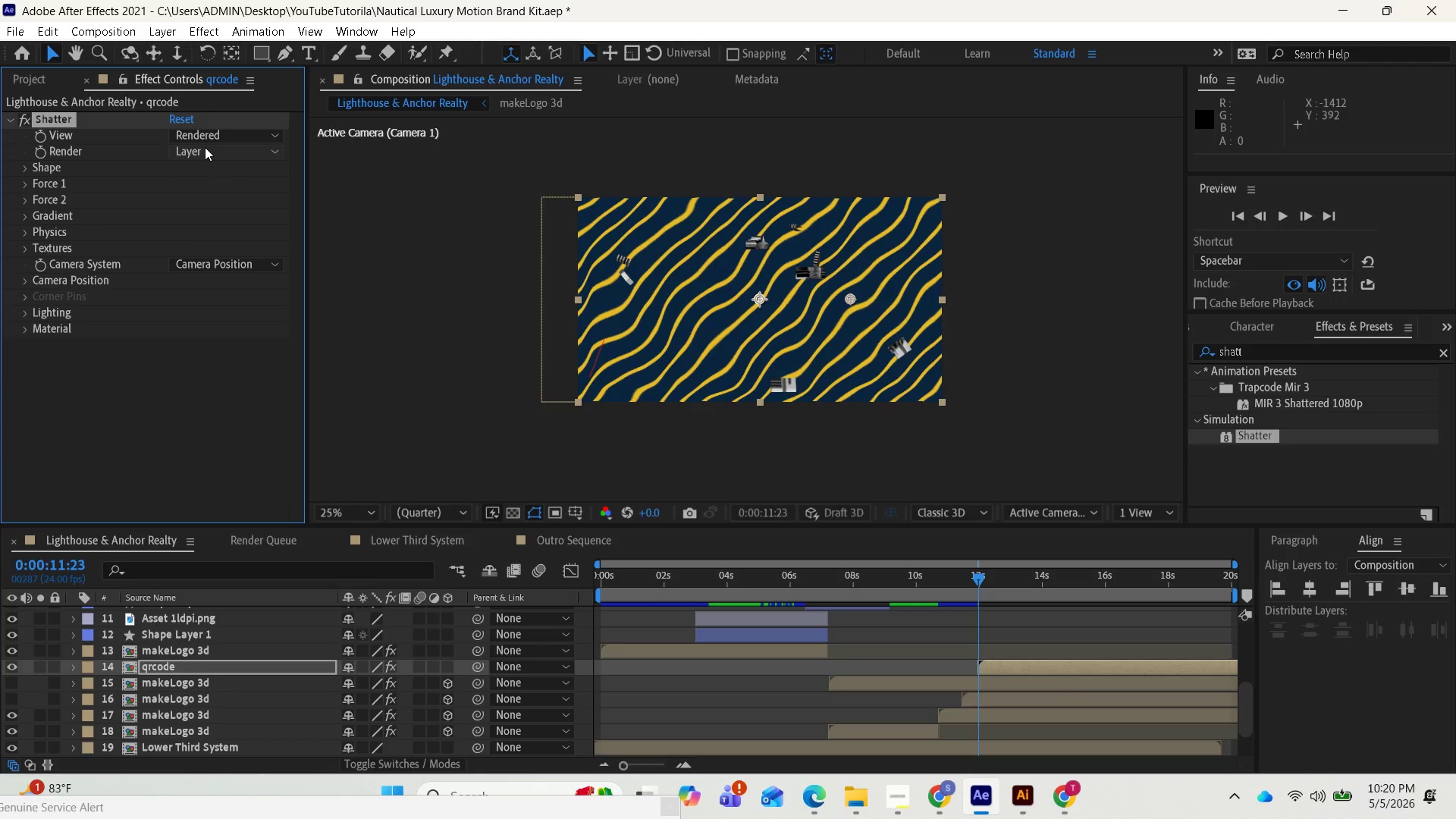 
left_click([205, 147])
 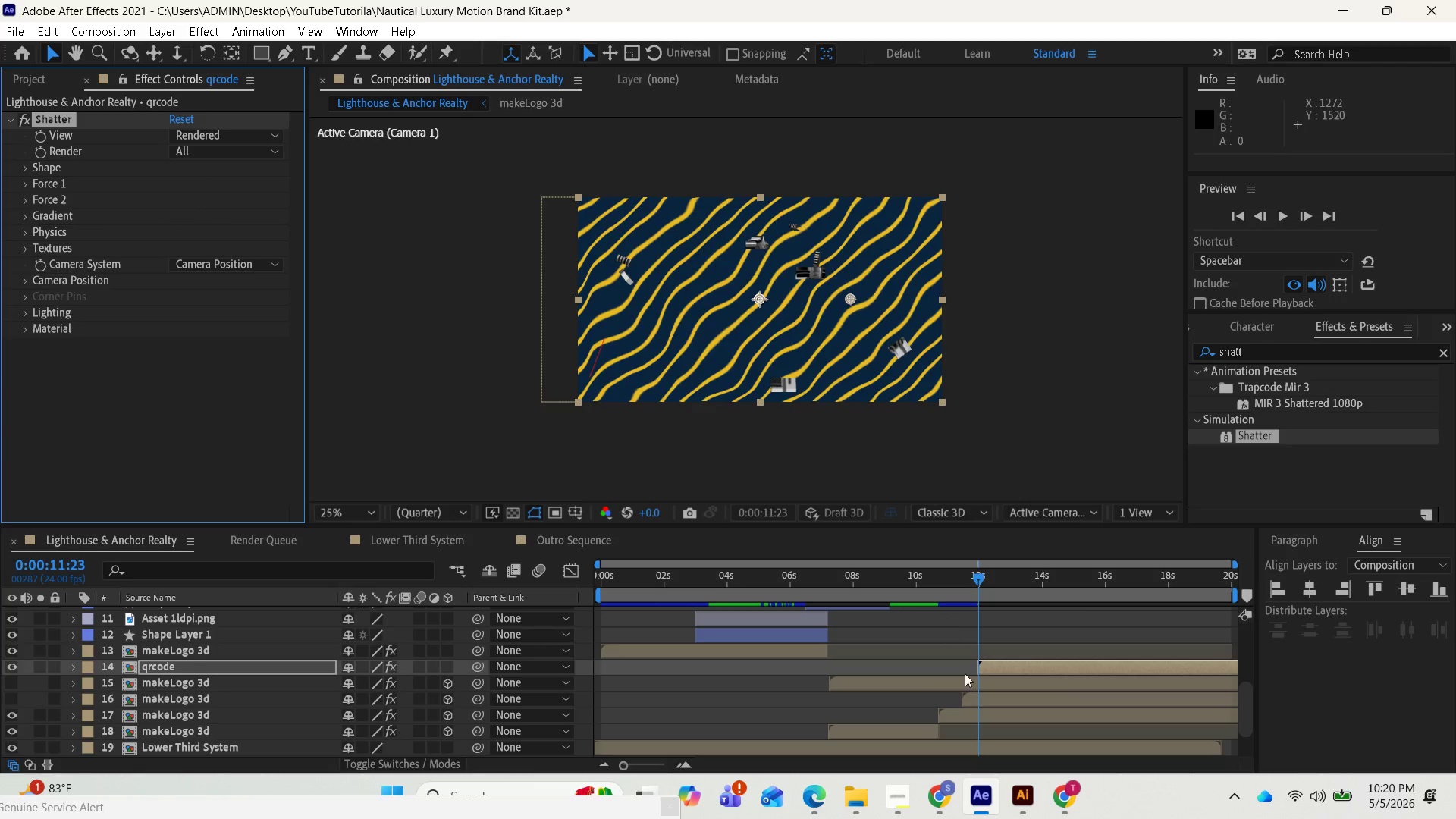 
left_click([978, 702])
 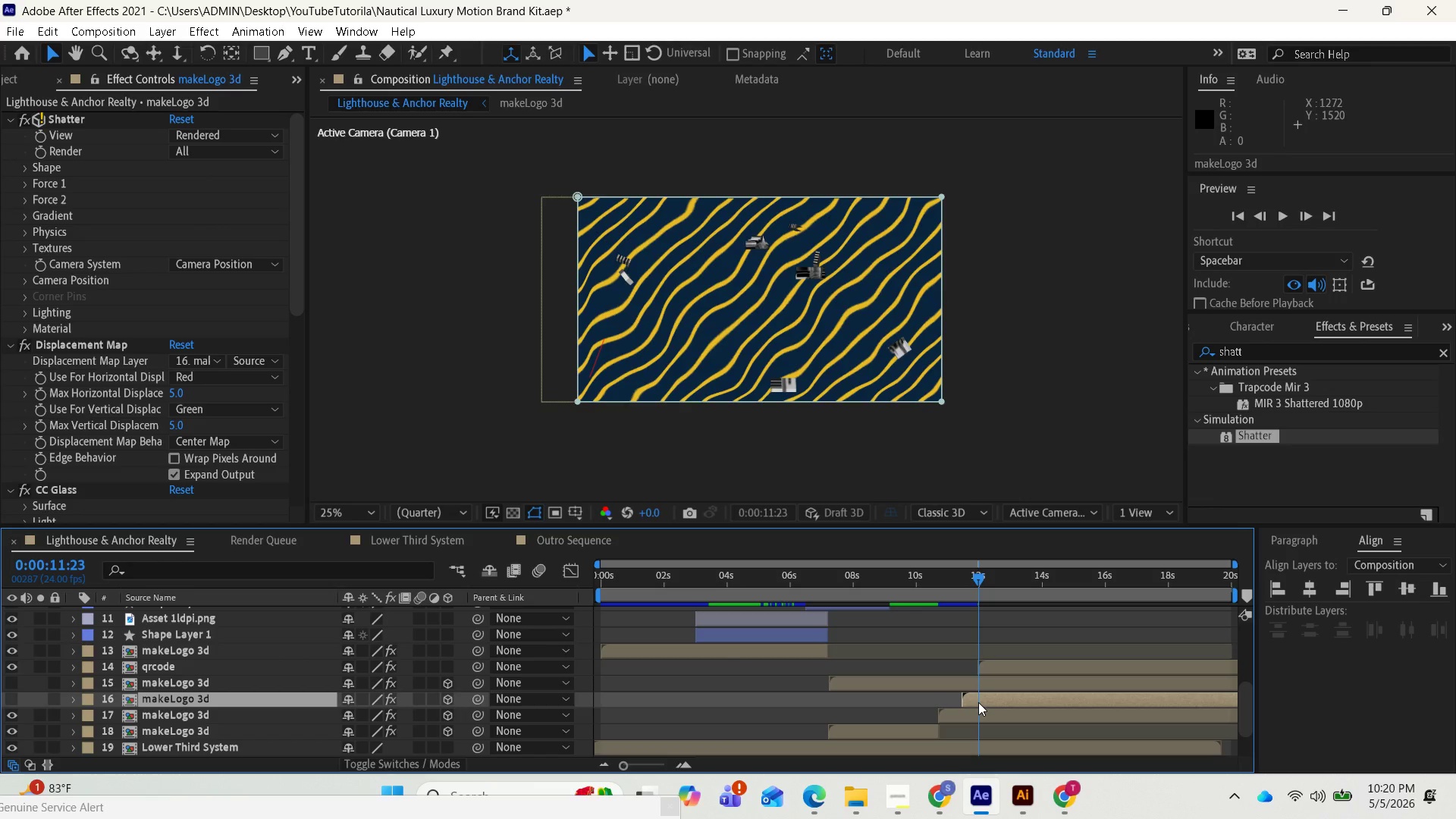 
wait(7.22)
 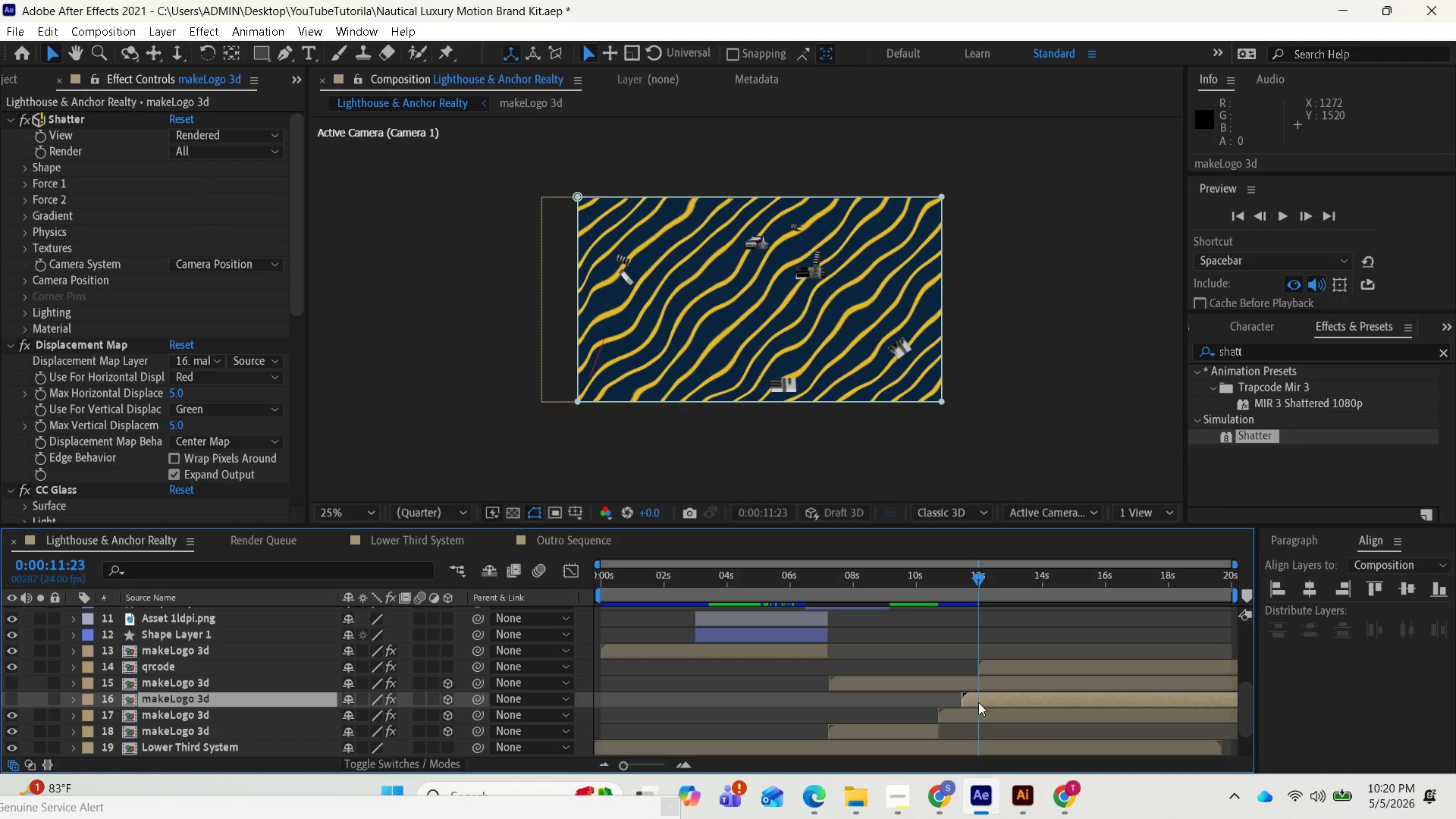 
scroll: coordinate [1000, 654], scroll_direction: up, amount: 1.0
 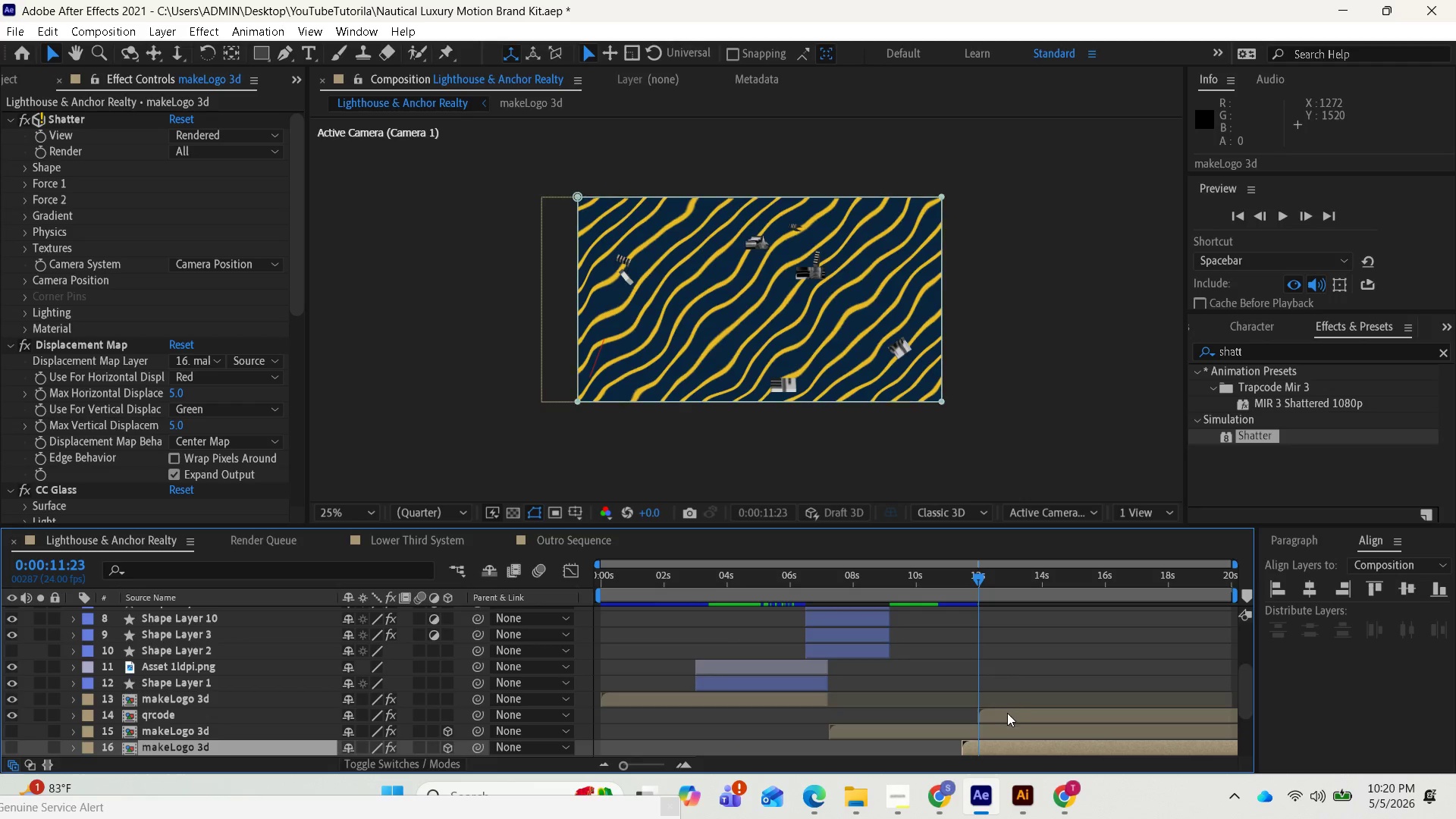 
left_click_drag(start_coordinate=[1006, 714], to_coordinate=[1002, 714])
 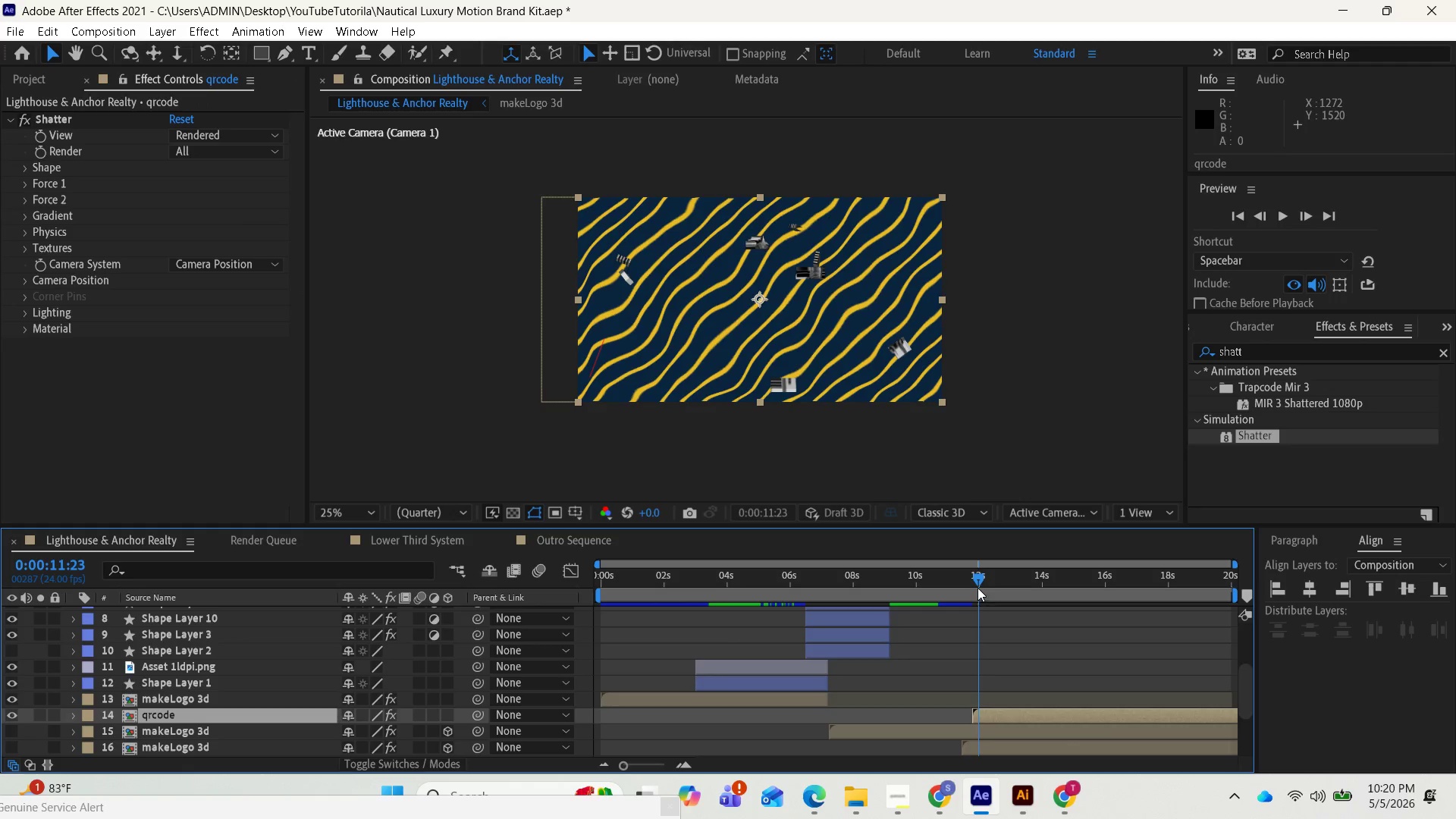 
left_click_drag(start_coordinate=[981, 579], to_coordinate=[978, 572])
 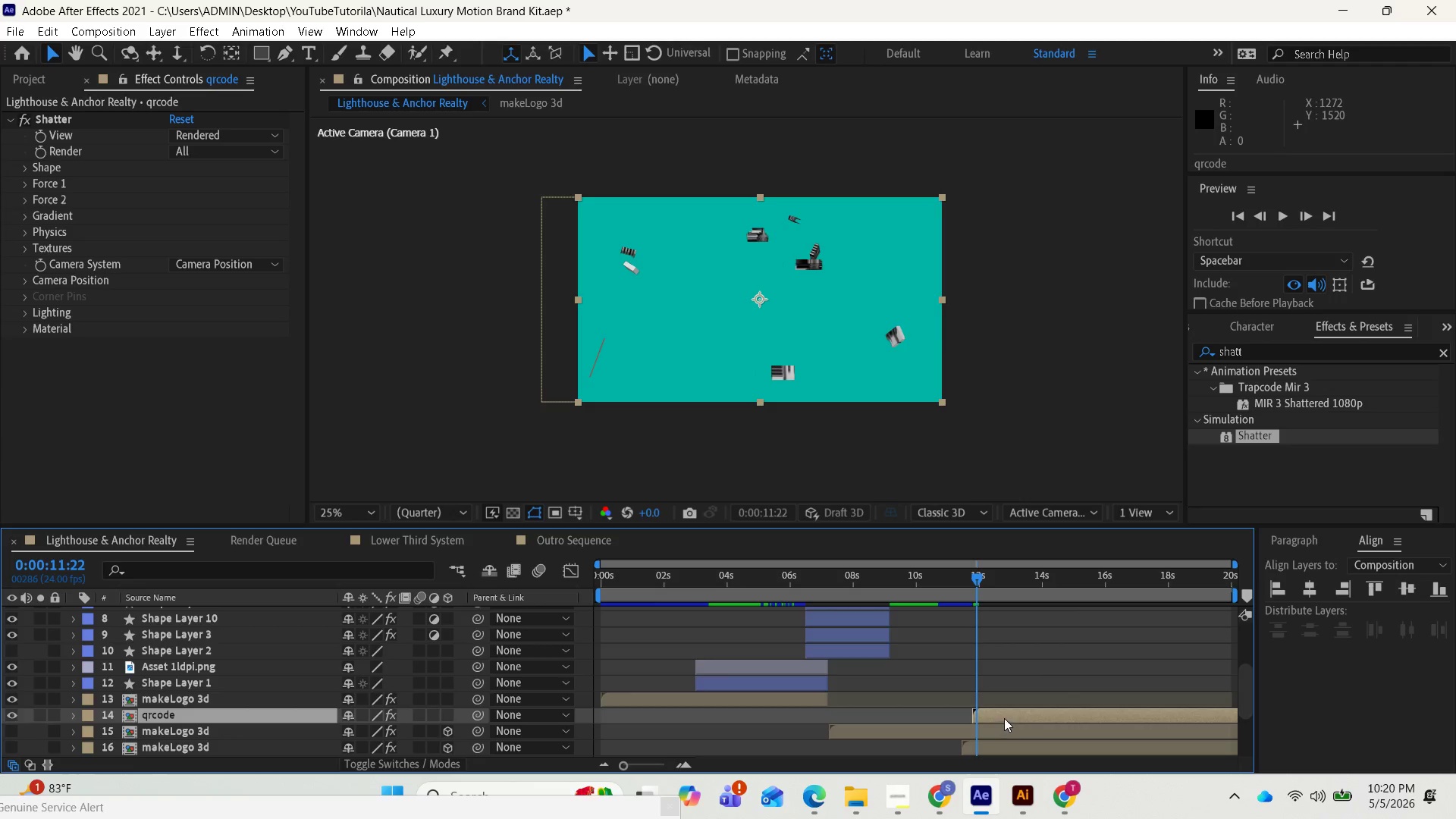 
left_click([1002, 713])
 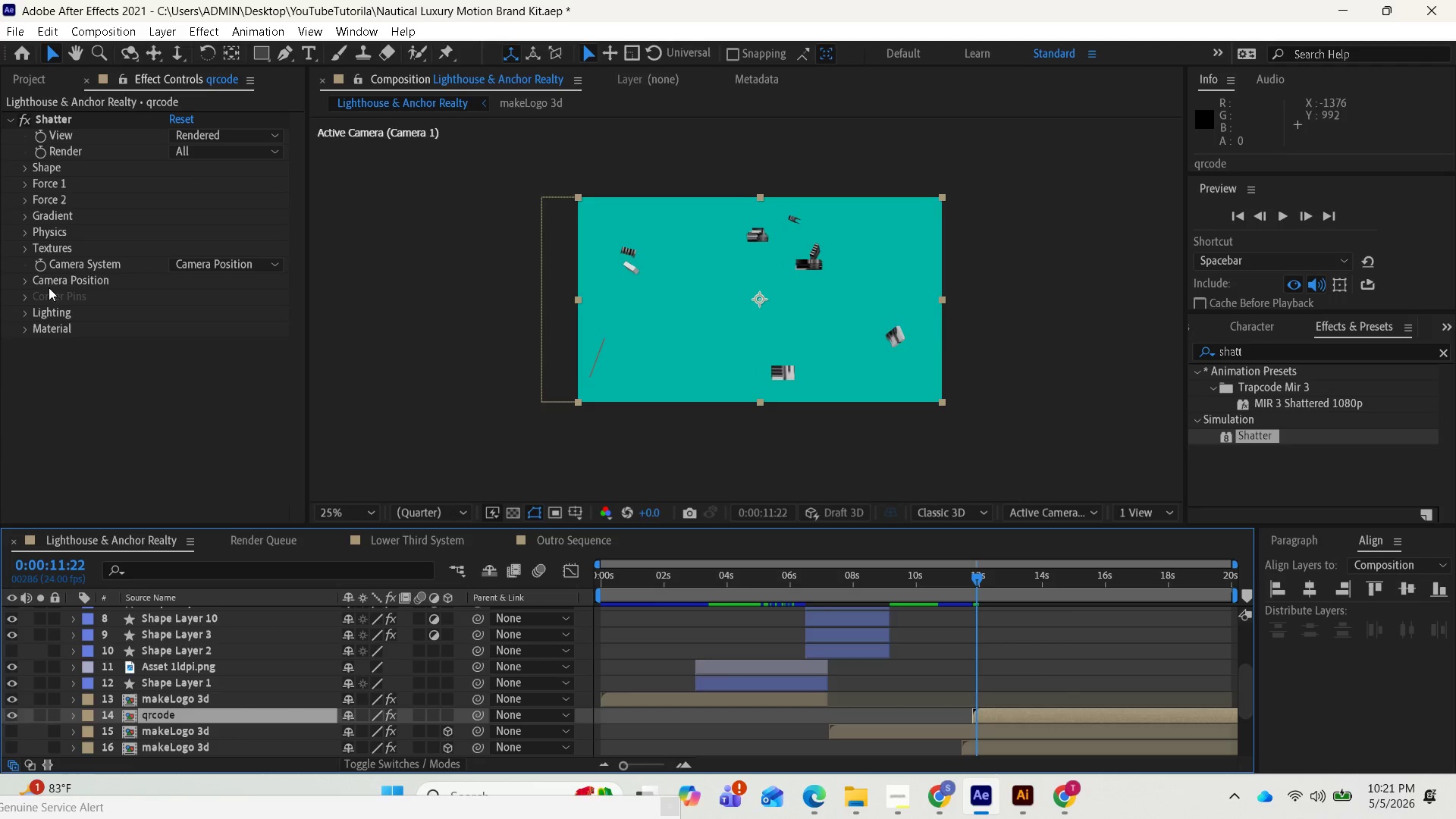 
wait(9.48)
 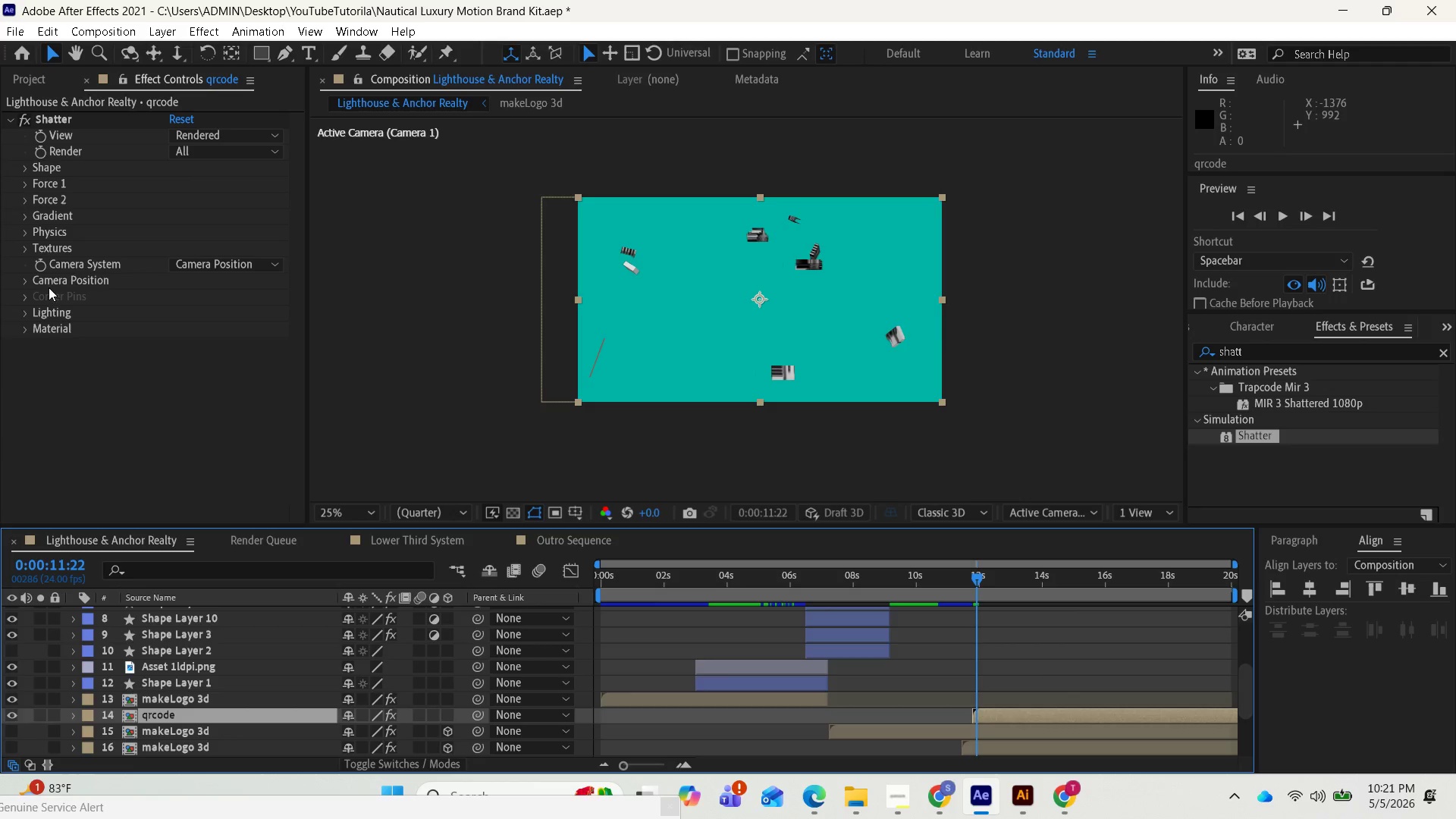 
left_click([24, 283])
 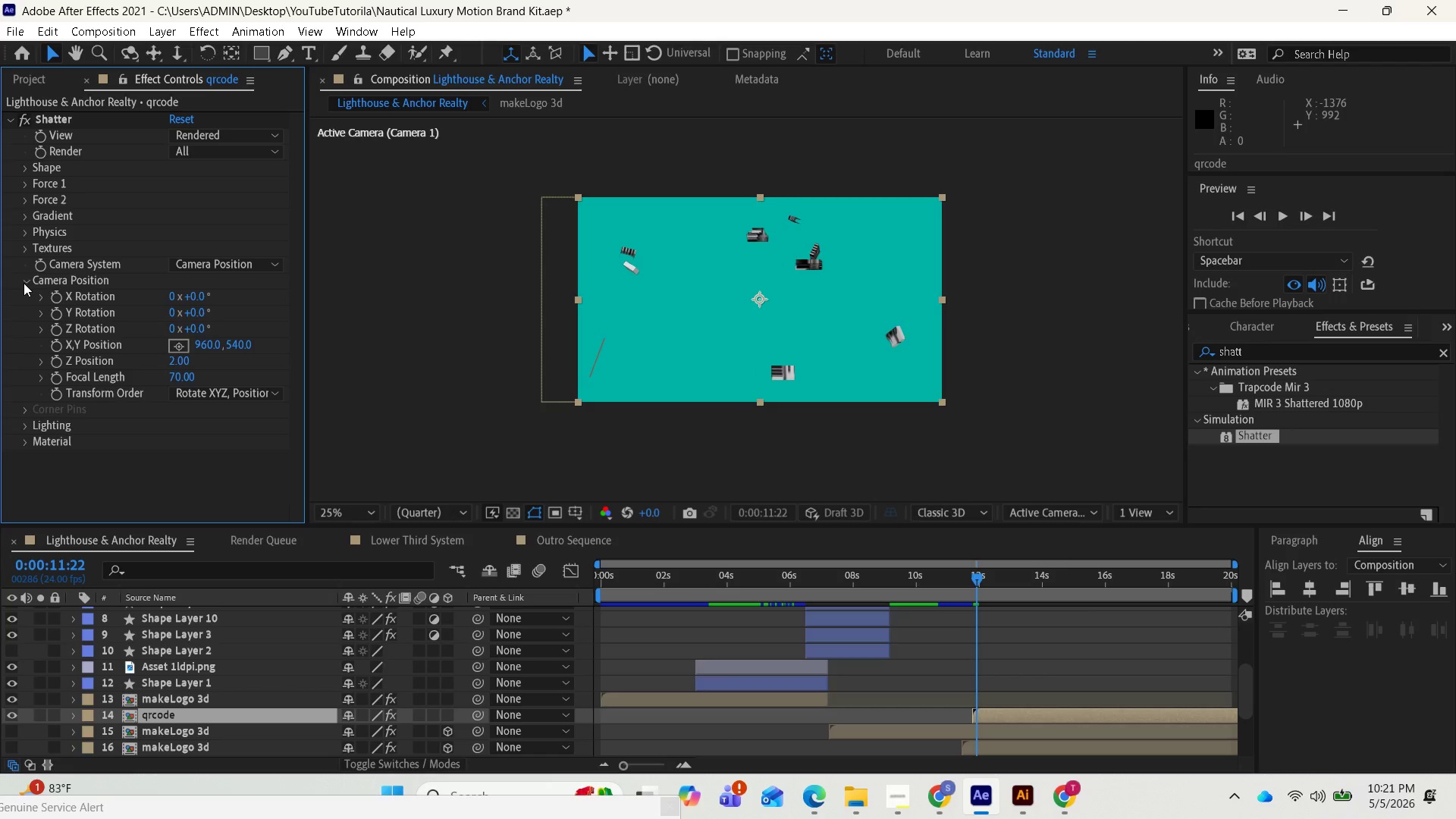 
left_click([24, 283])
 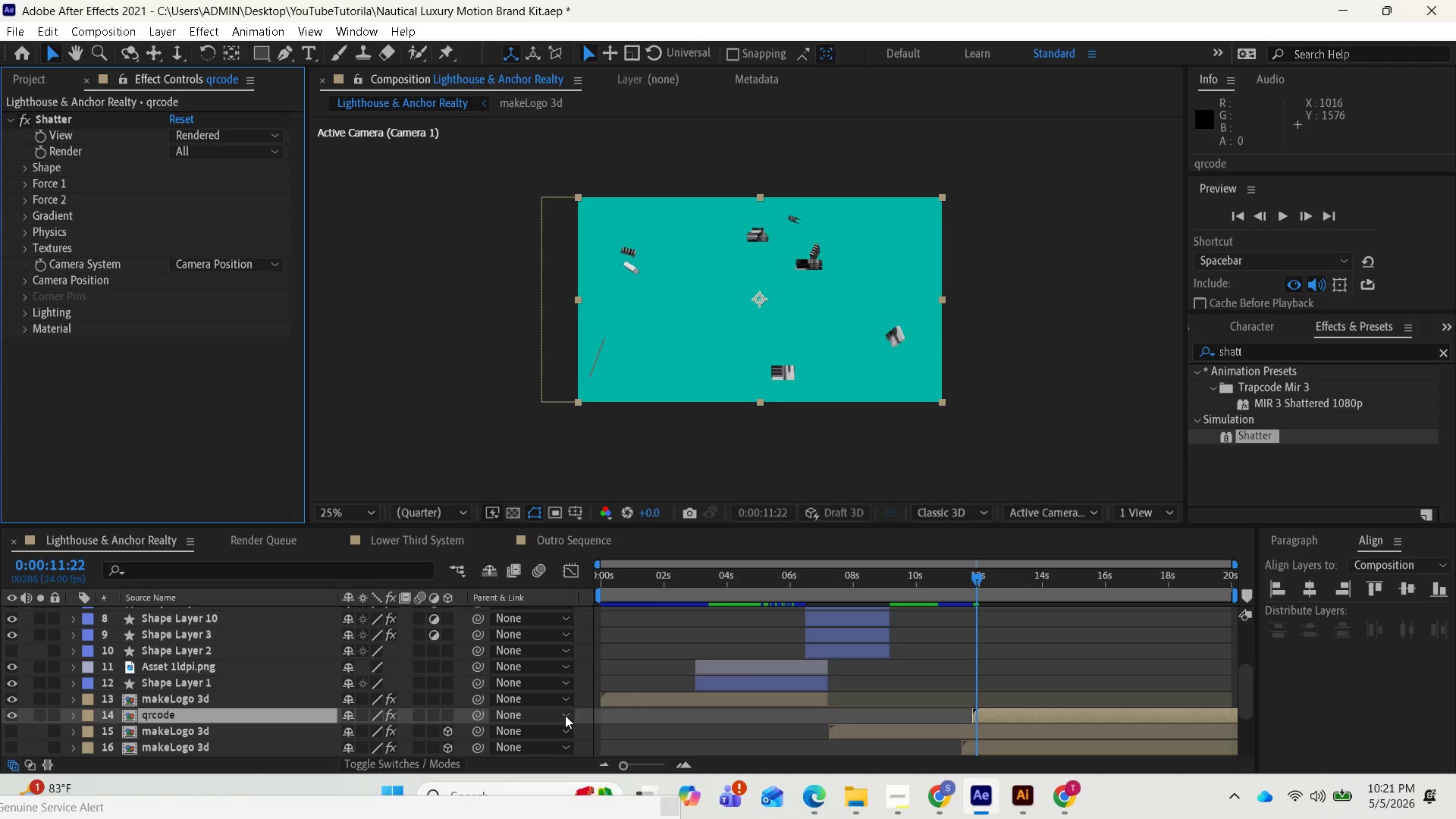 
left_click([255, 713])
 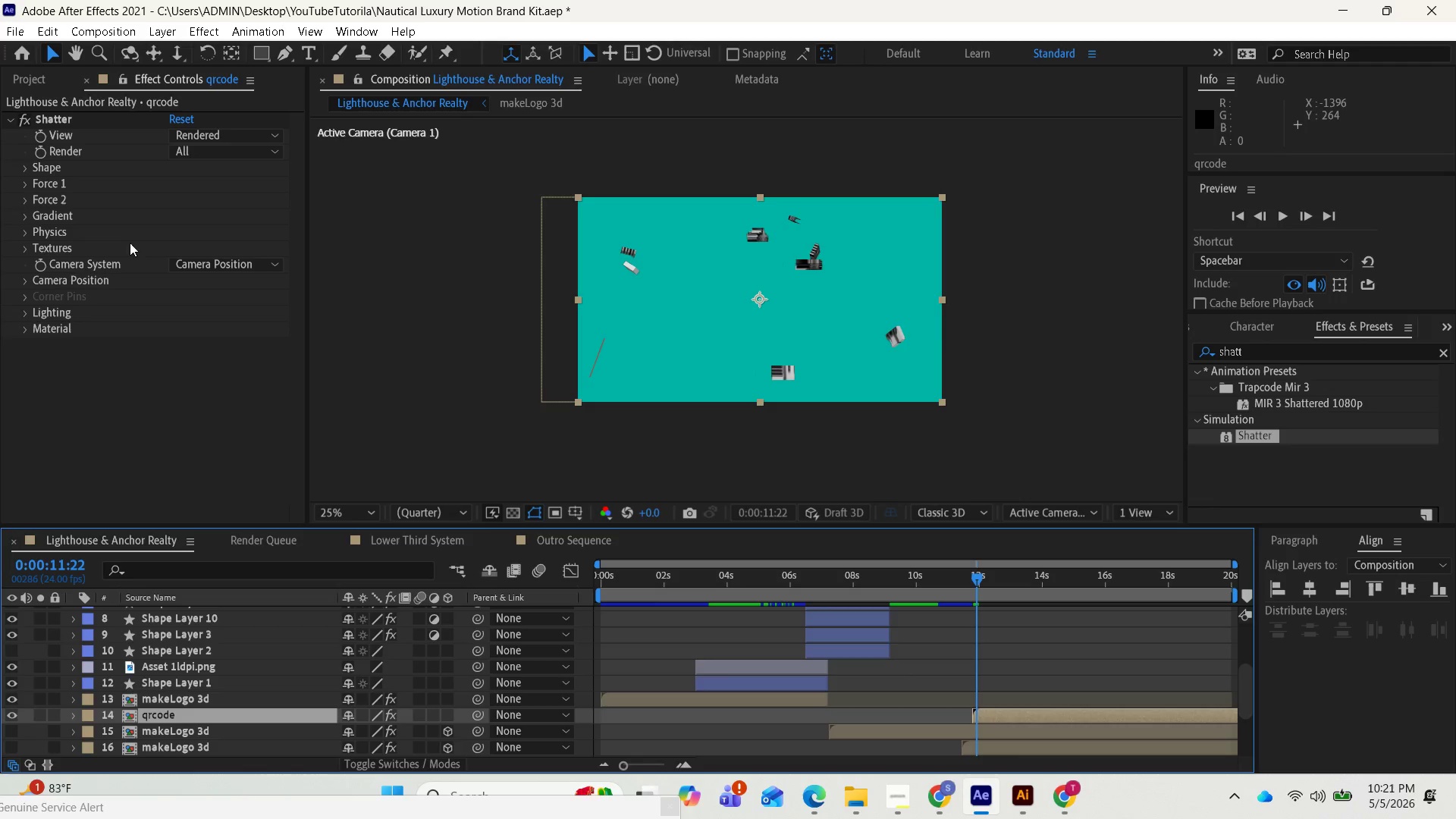 
left_click([27, 171])
 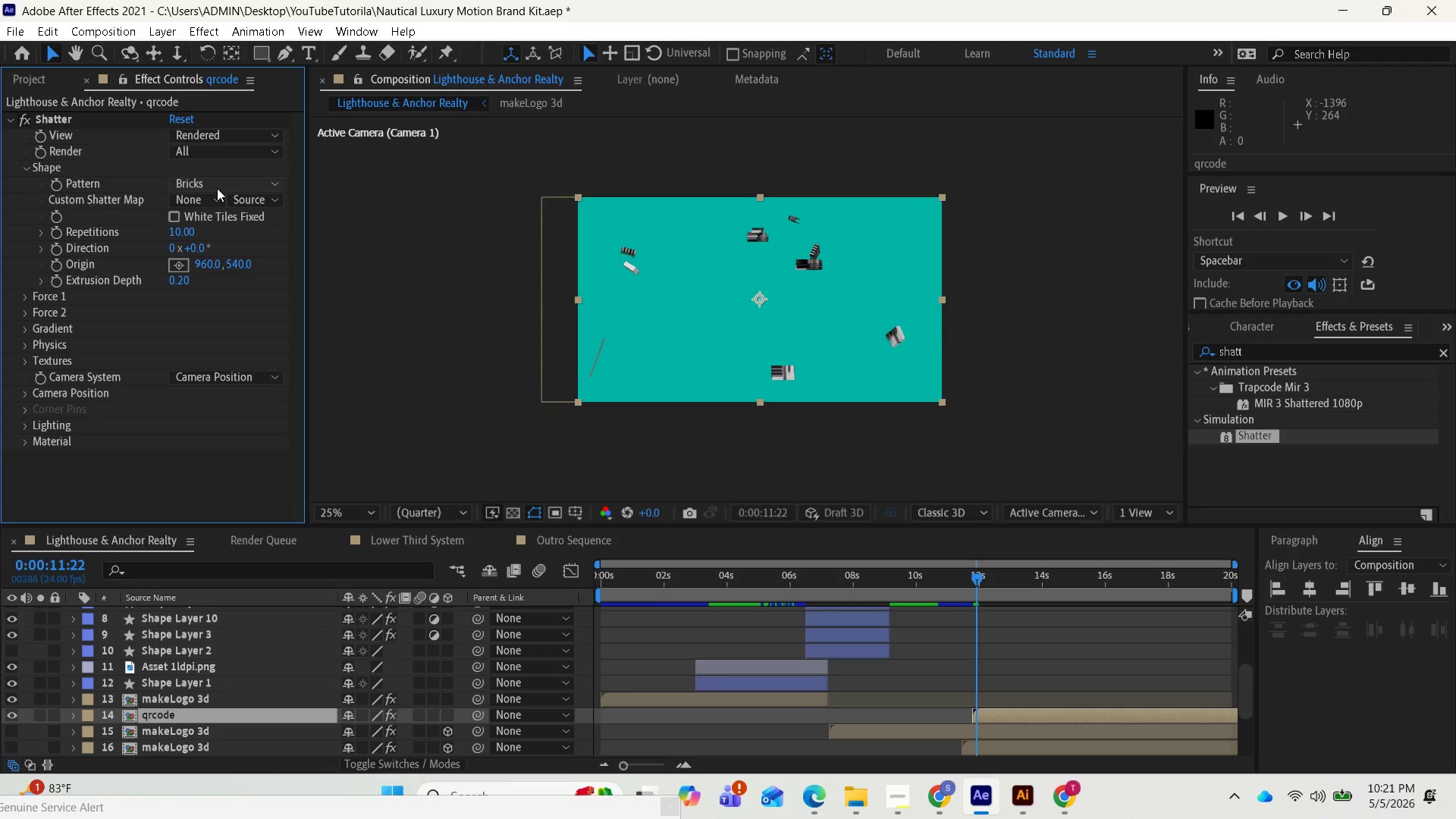 
left_click([217, 188])
 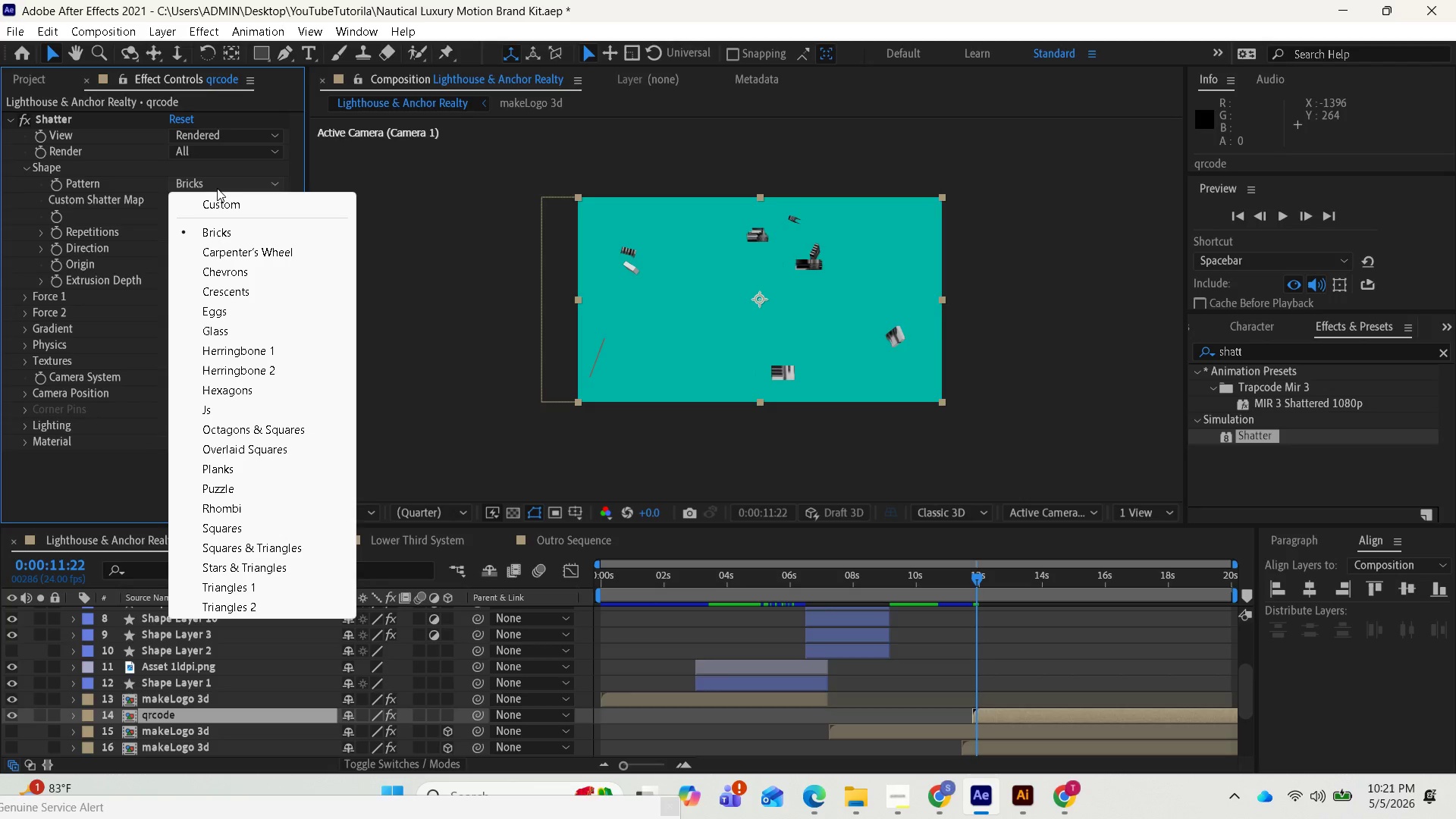 
left_click([217, 188])
 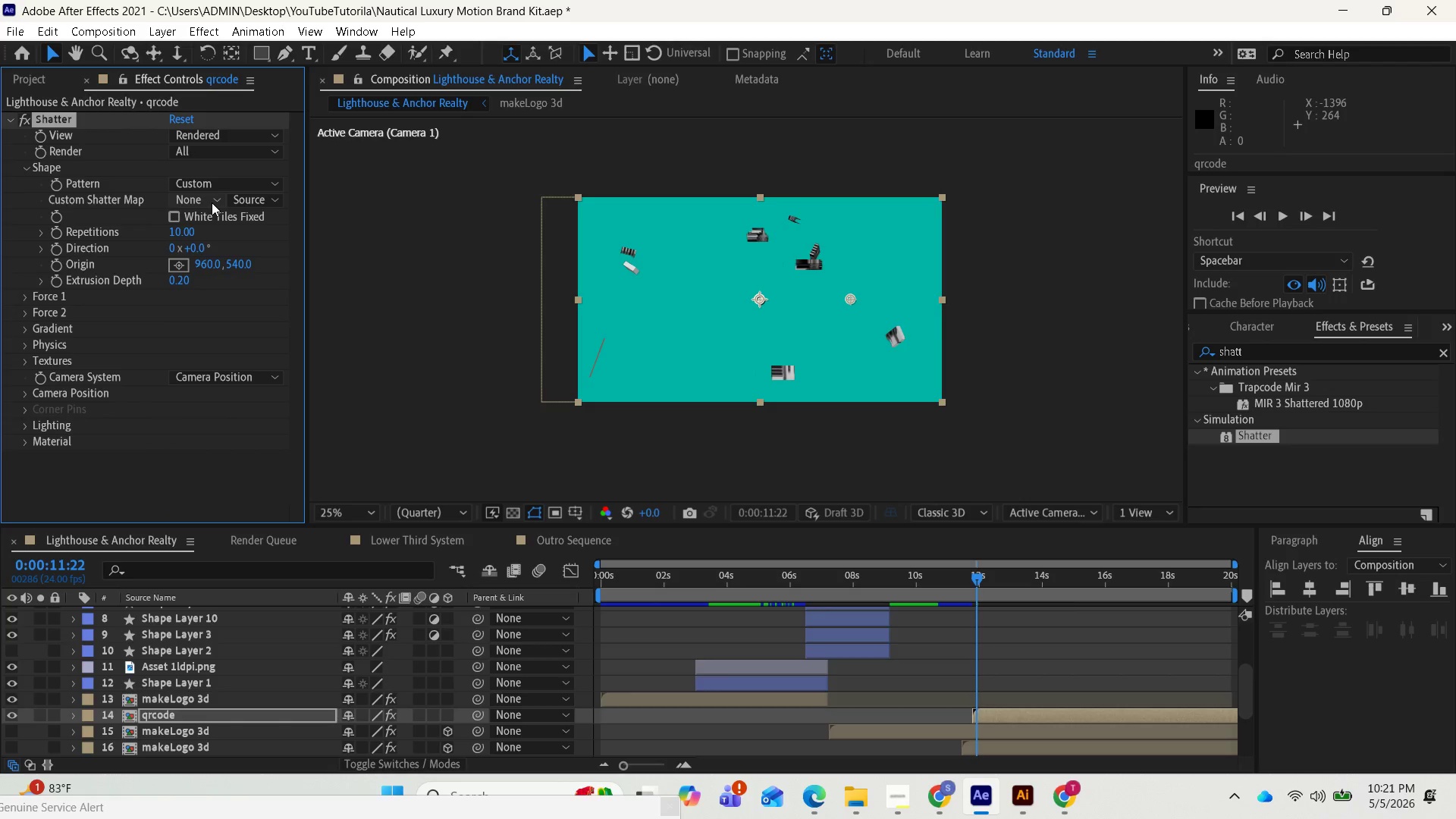 
left_click([212, 202])
 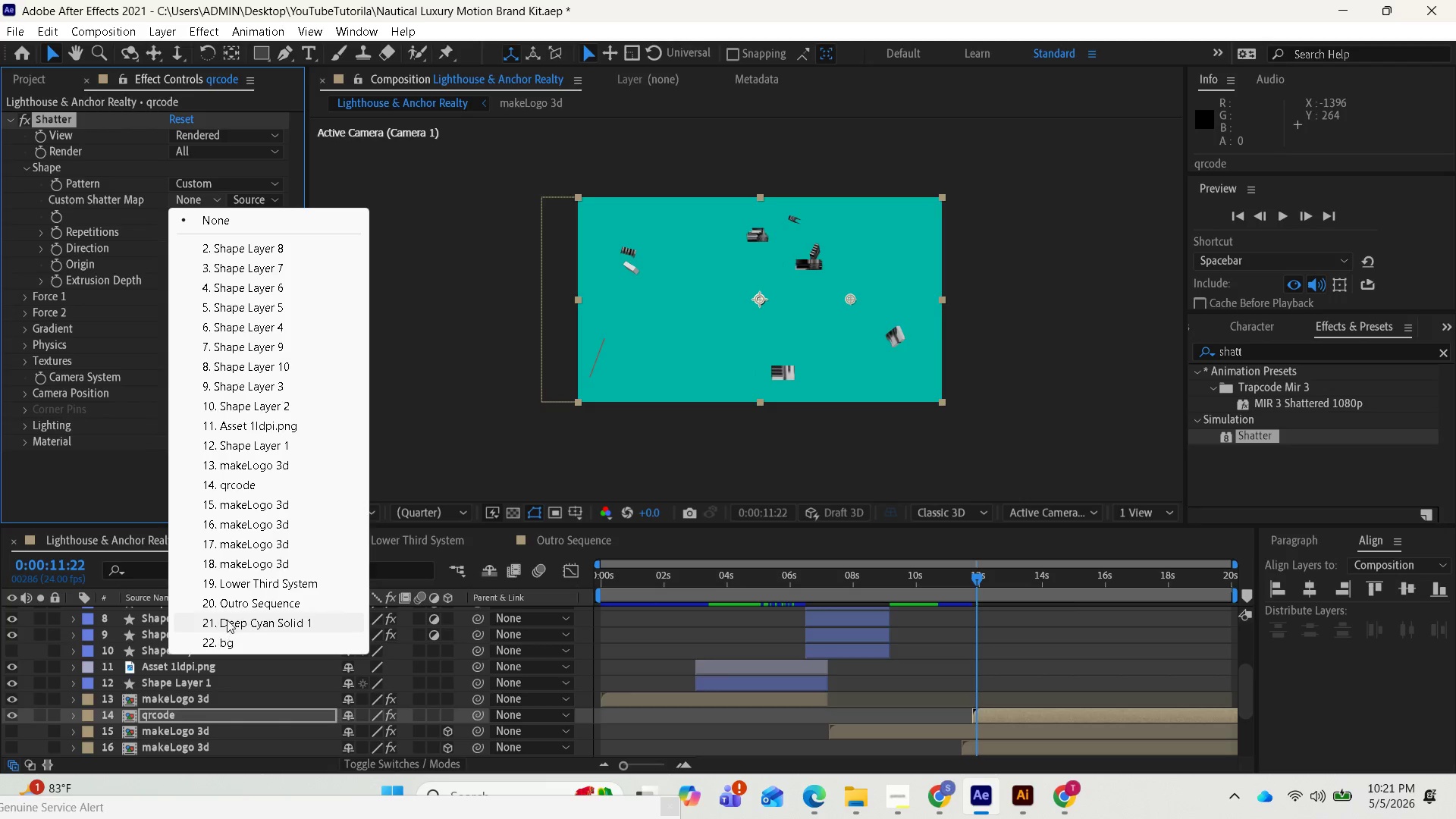 
left_click([247, 484])
 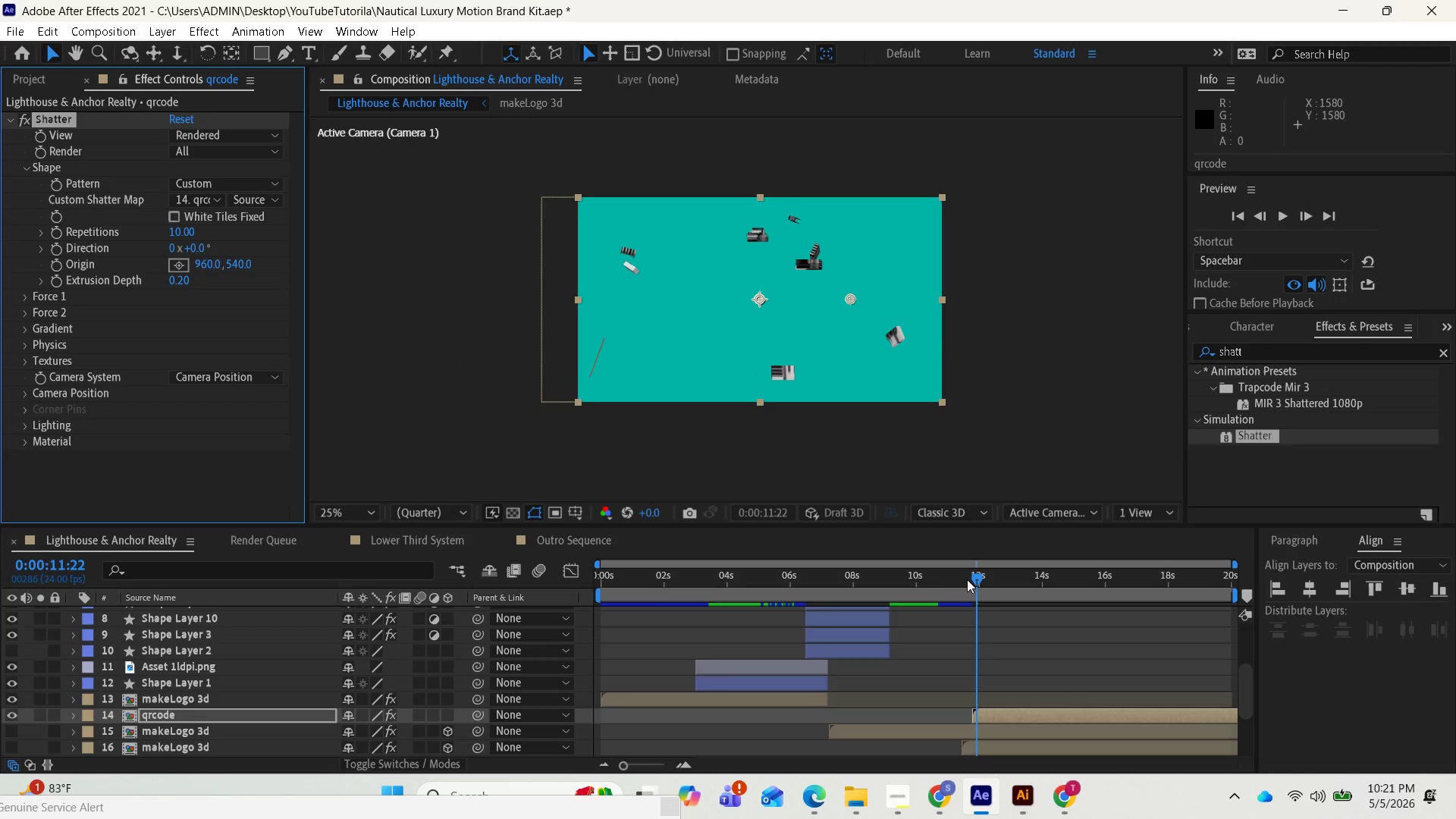 
wait(6.78)
 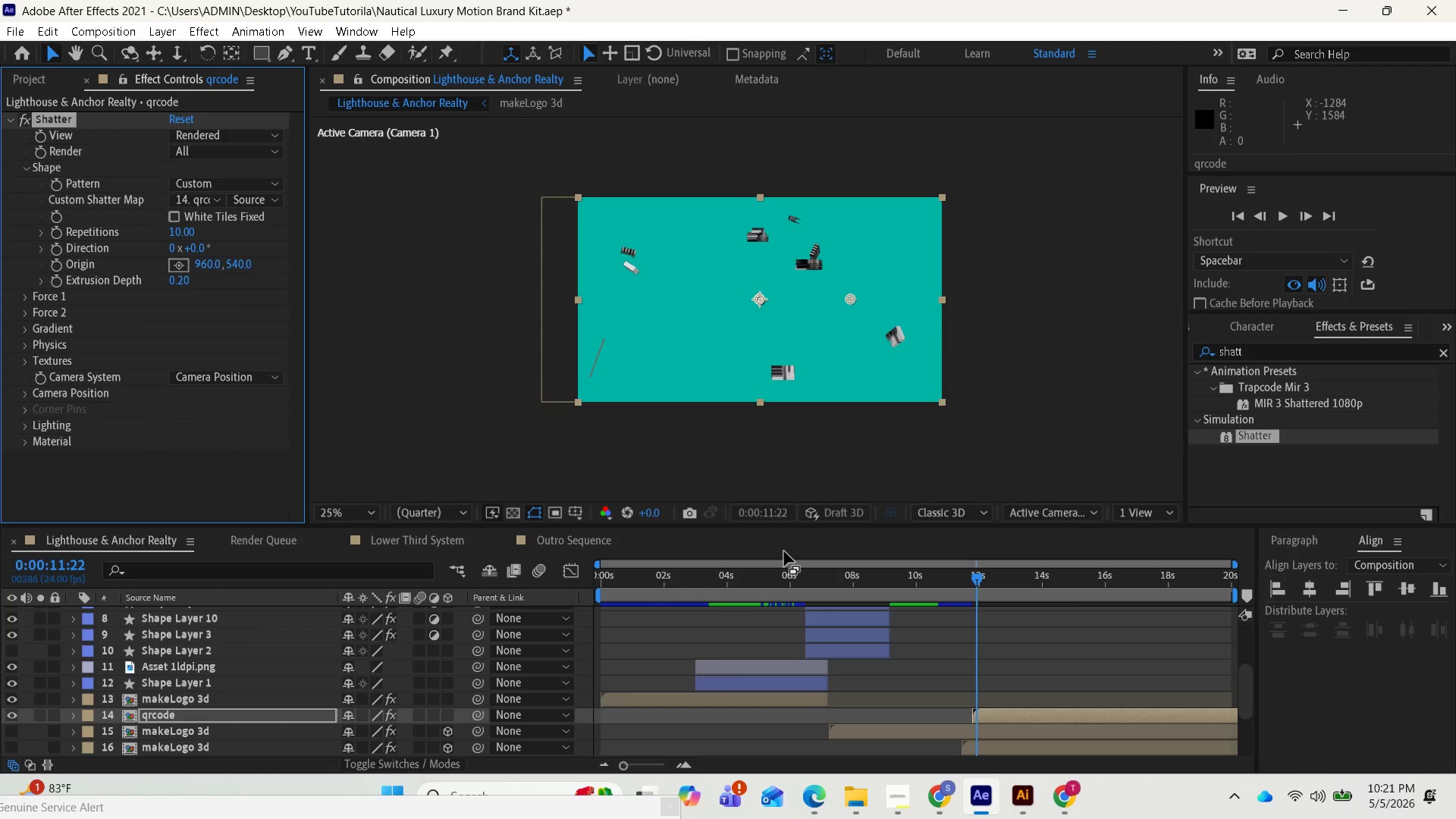 
left_click_drag(start_coordinate=[977, 579], to_coordinate=[1015, 576])
 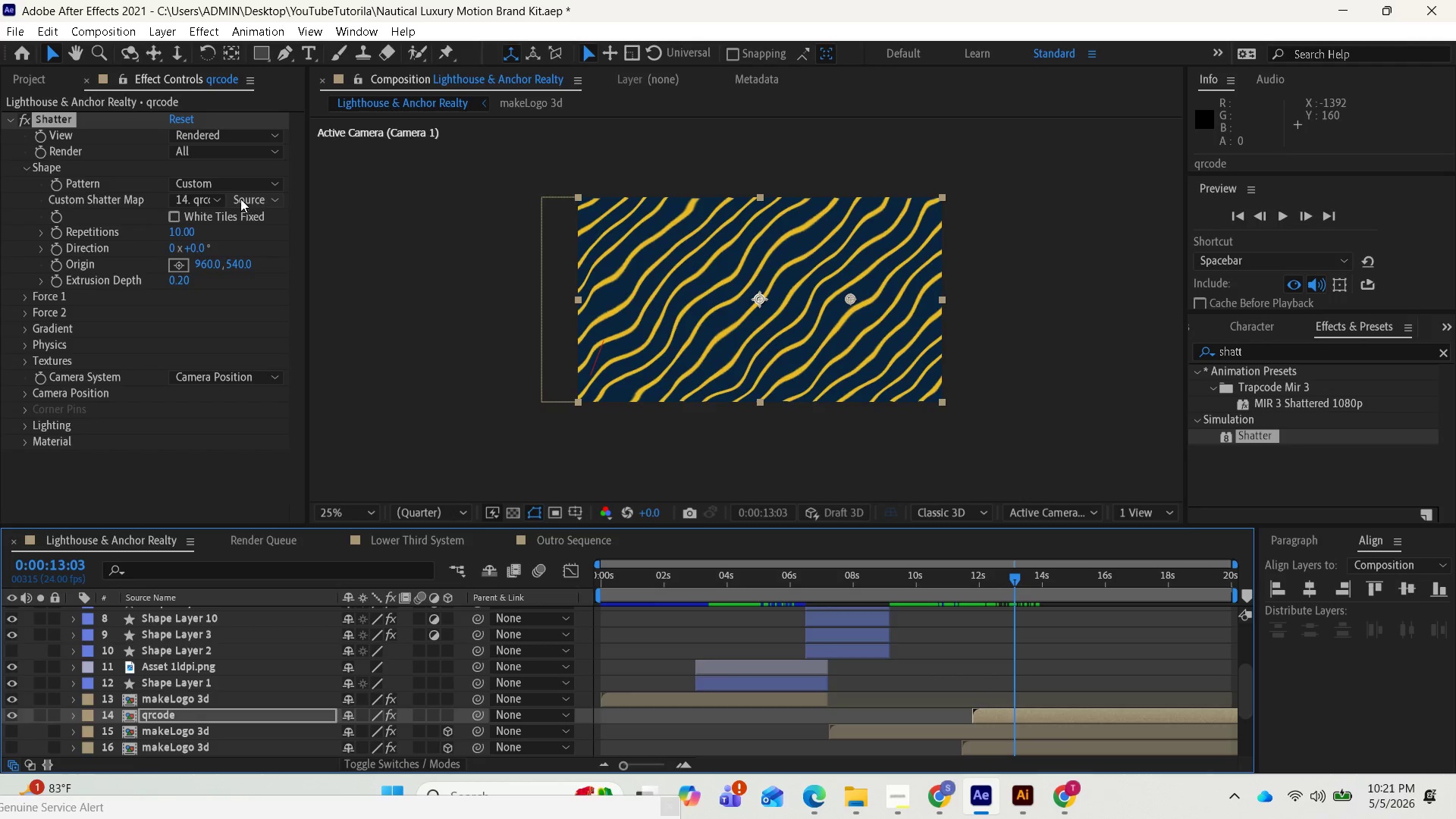 
left_click([199, 146])
 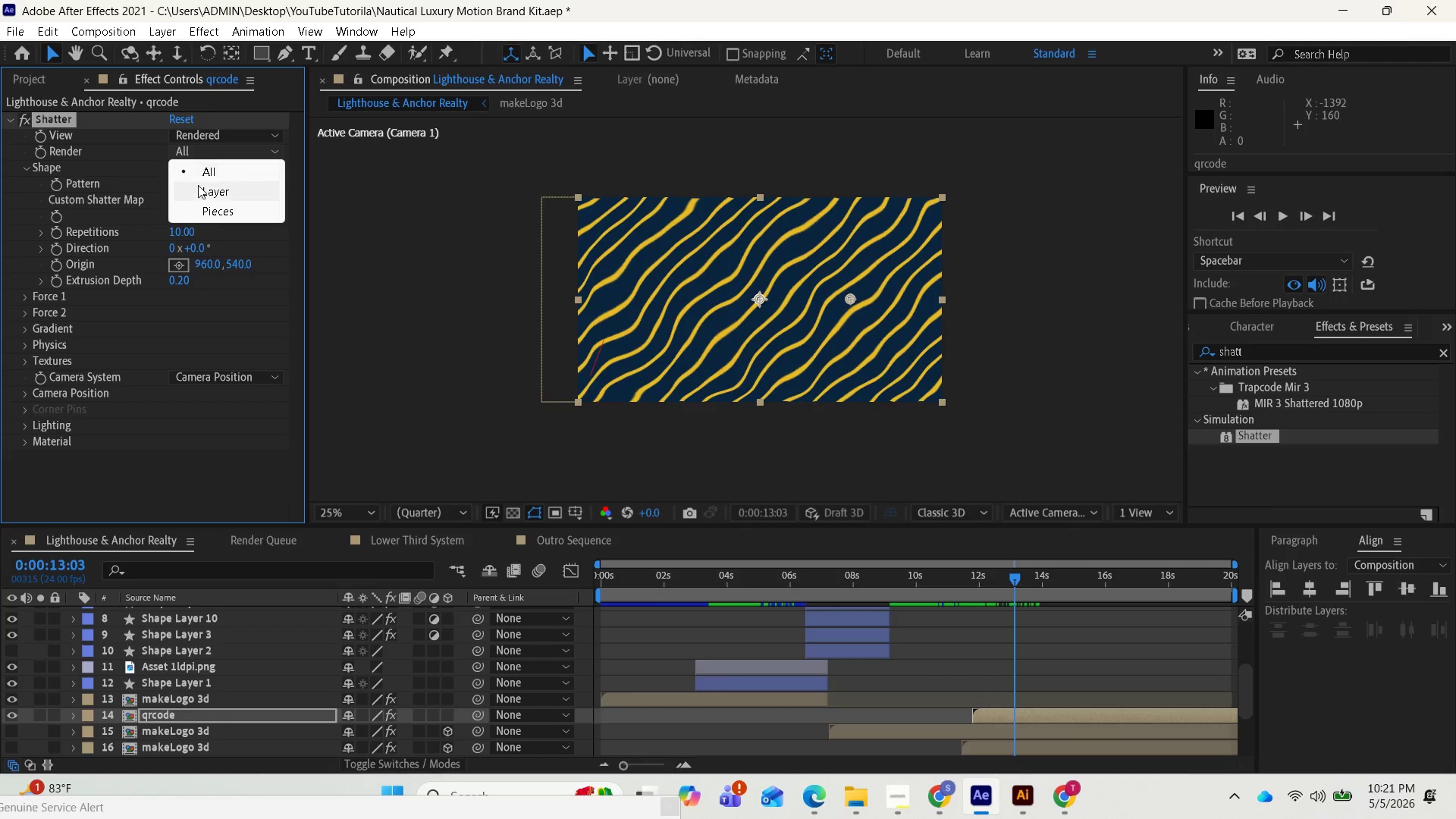 
left_click([198, 187])
 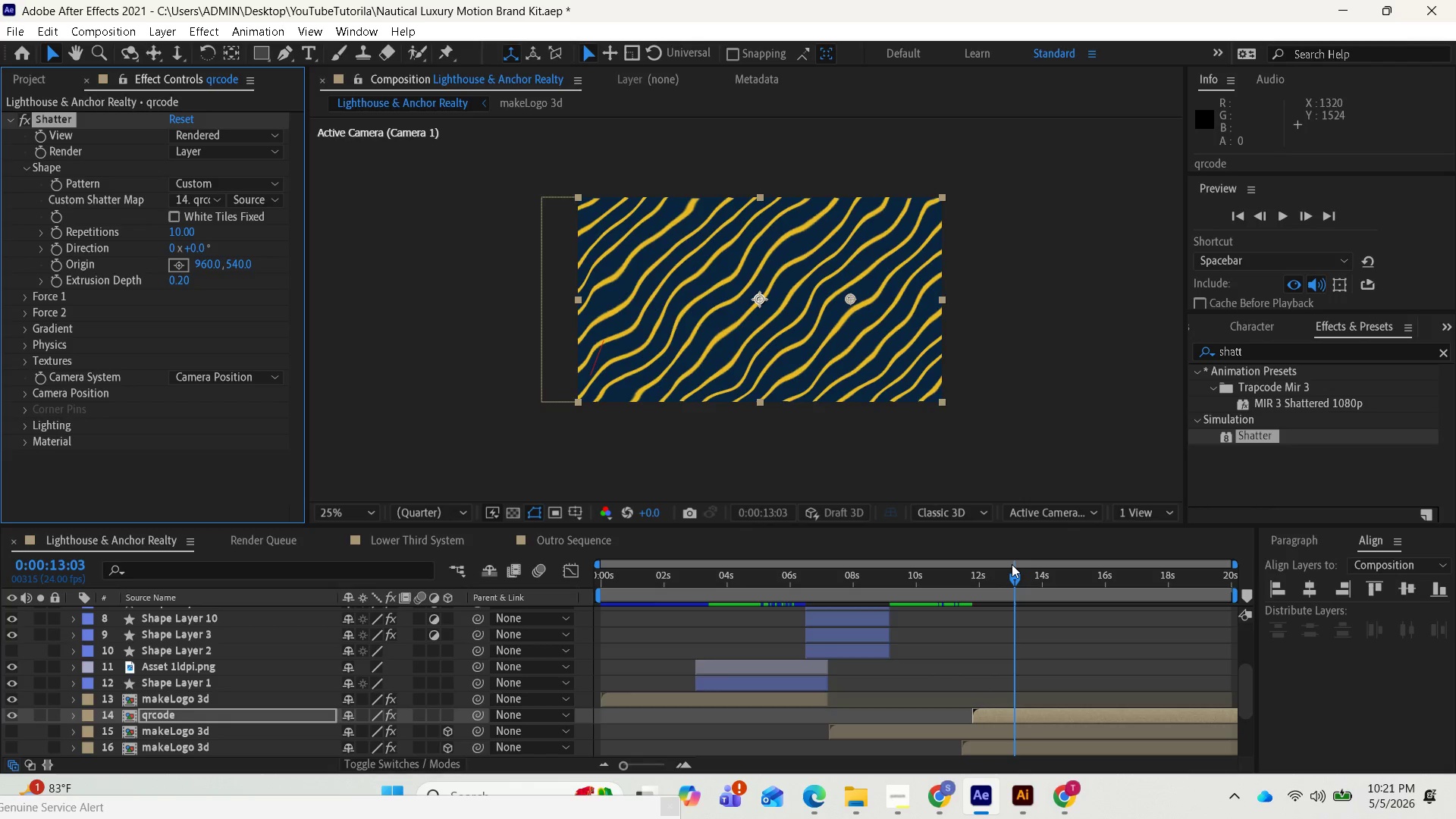 
left_click_drag(start_coordinate=[1013, 575], to_coordinate=[972, 575])
 